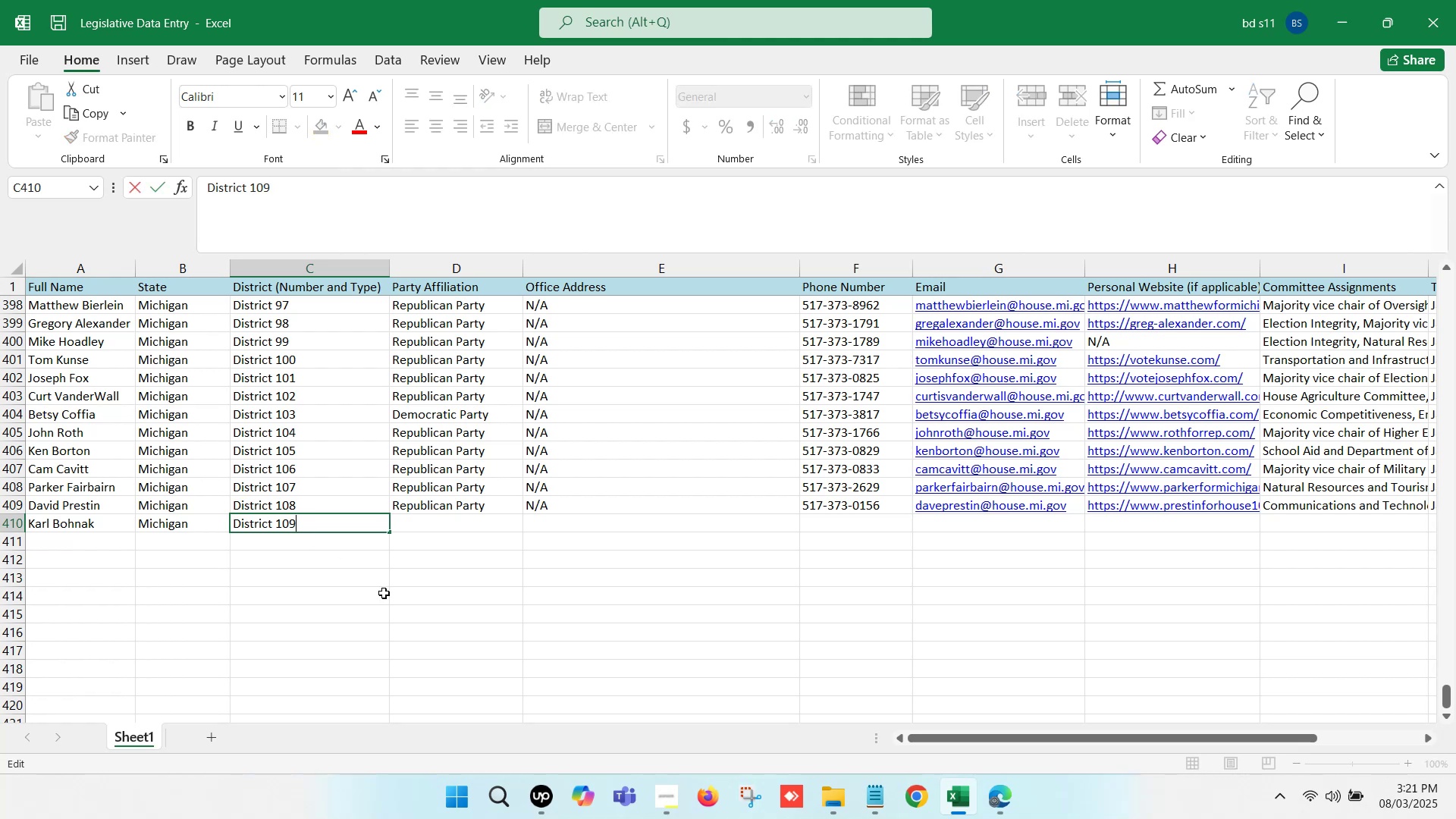 
left_click([397, 595])
 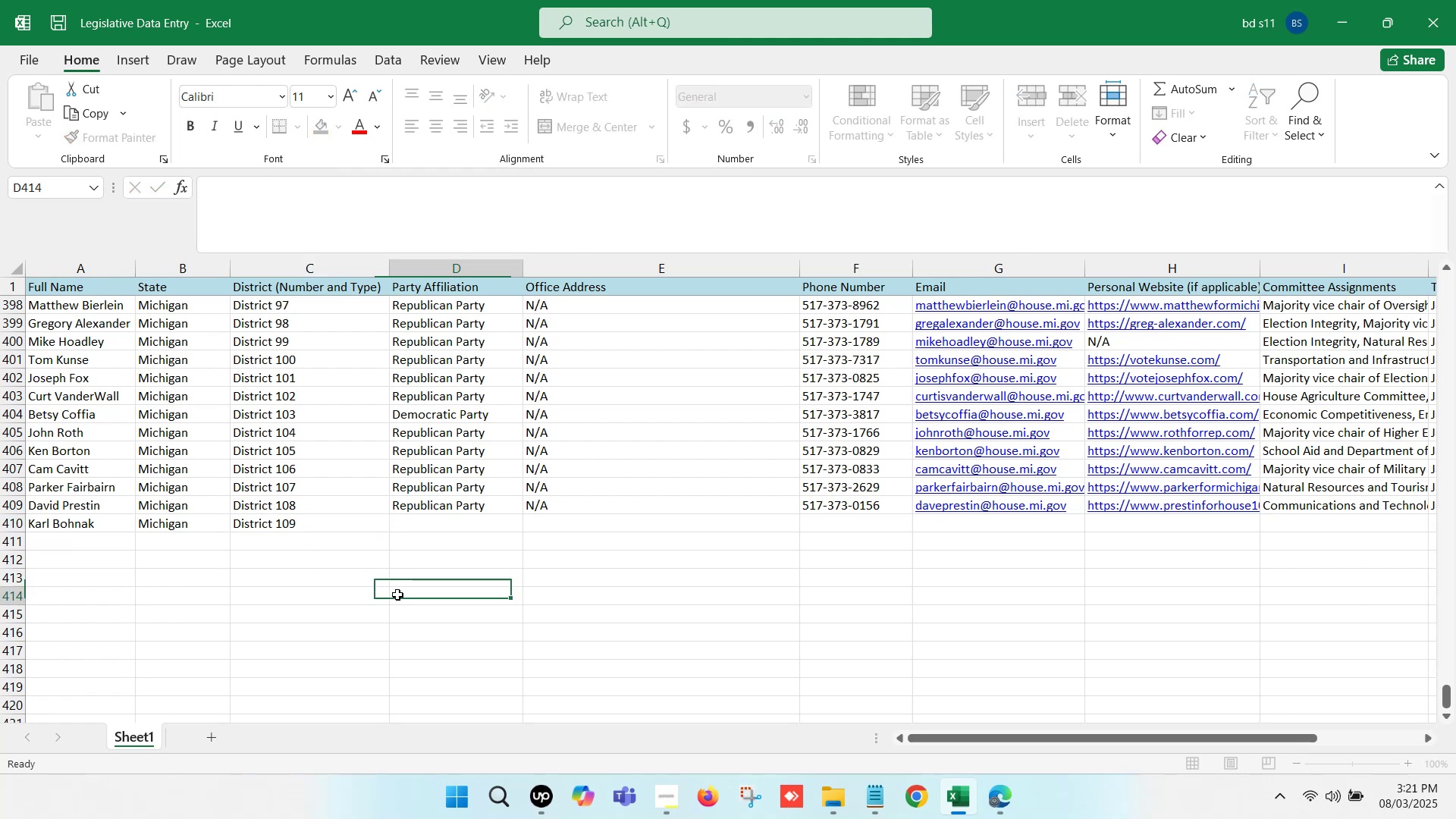 
key(Control+S)
 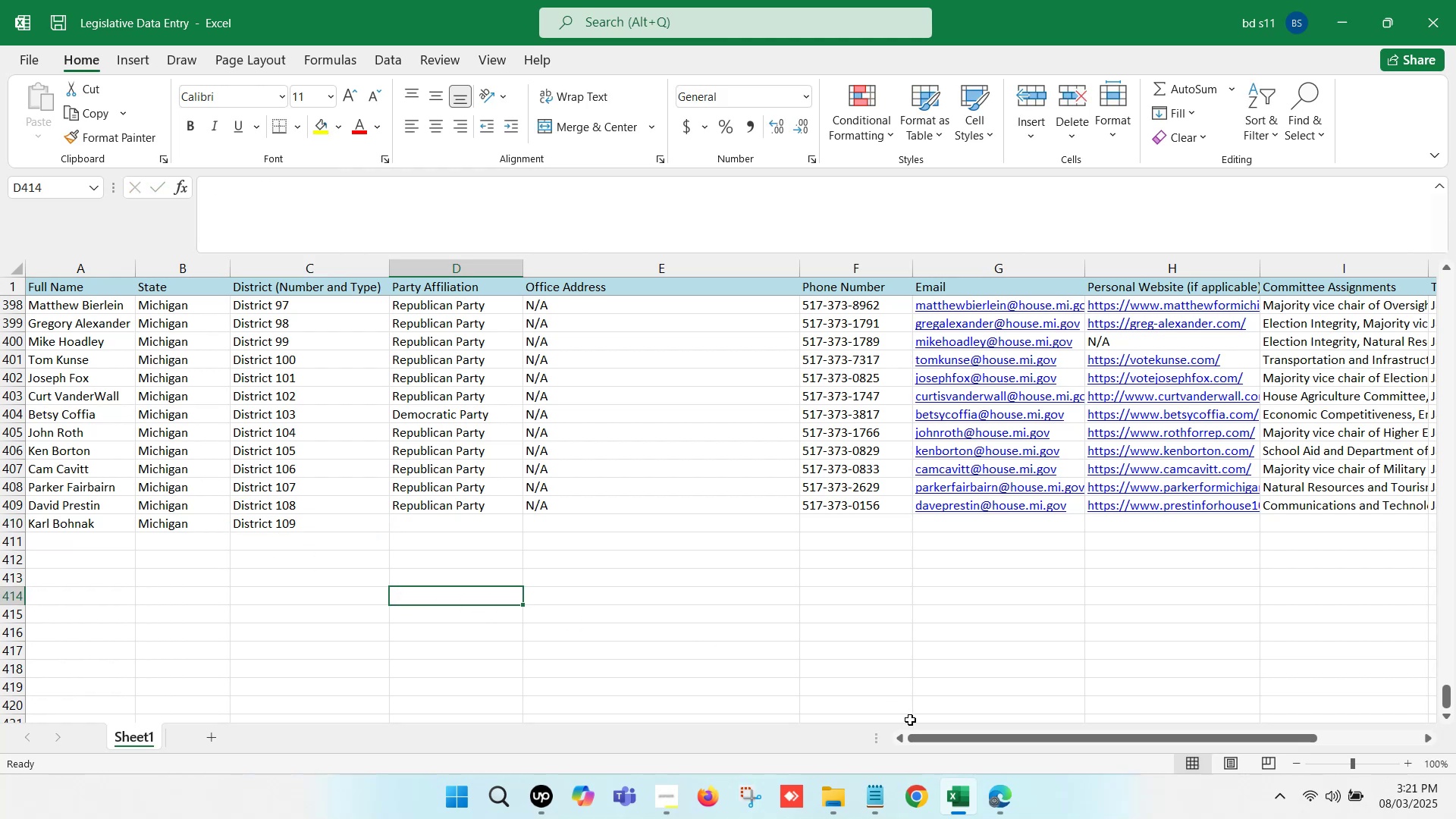 
left_click([1009, 790])
 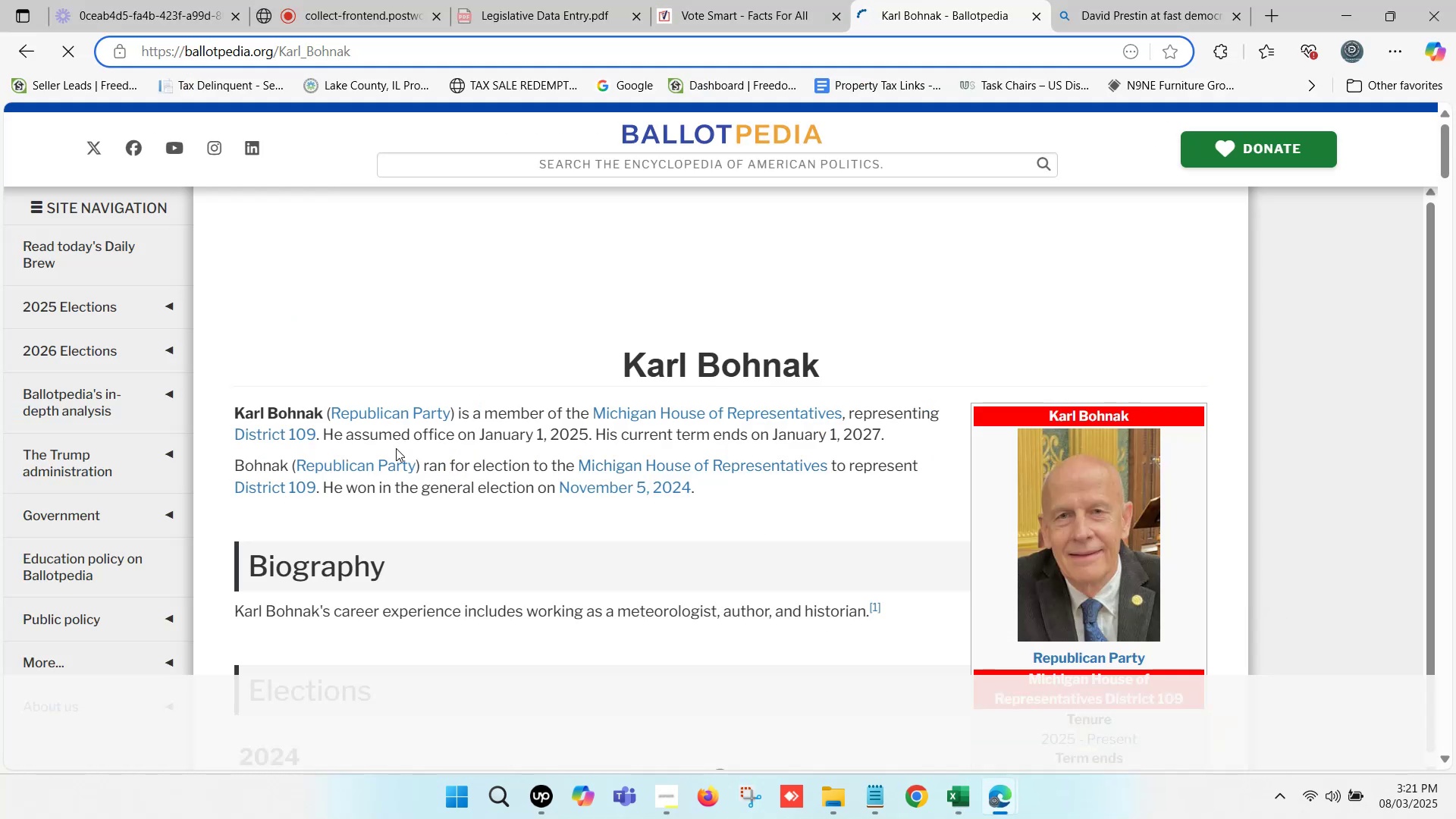 
left_click([956, 791])
 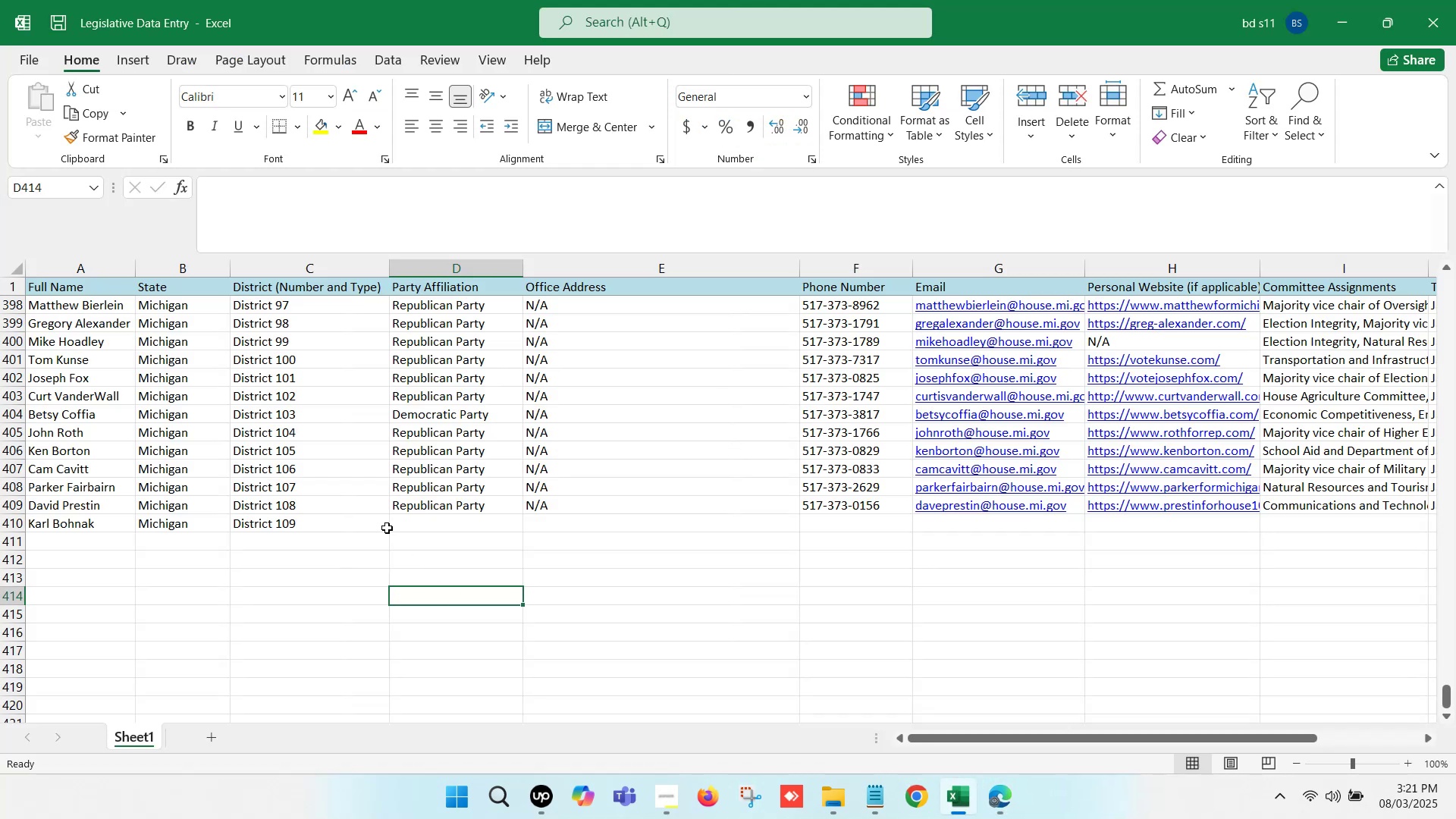 
left_click([438, 524])
 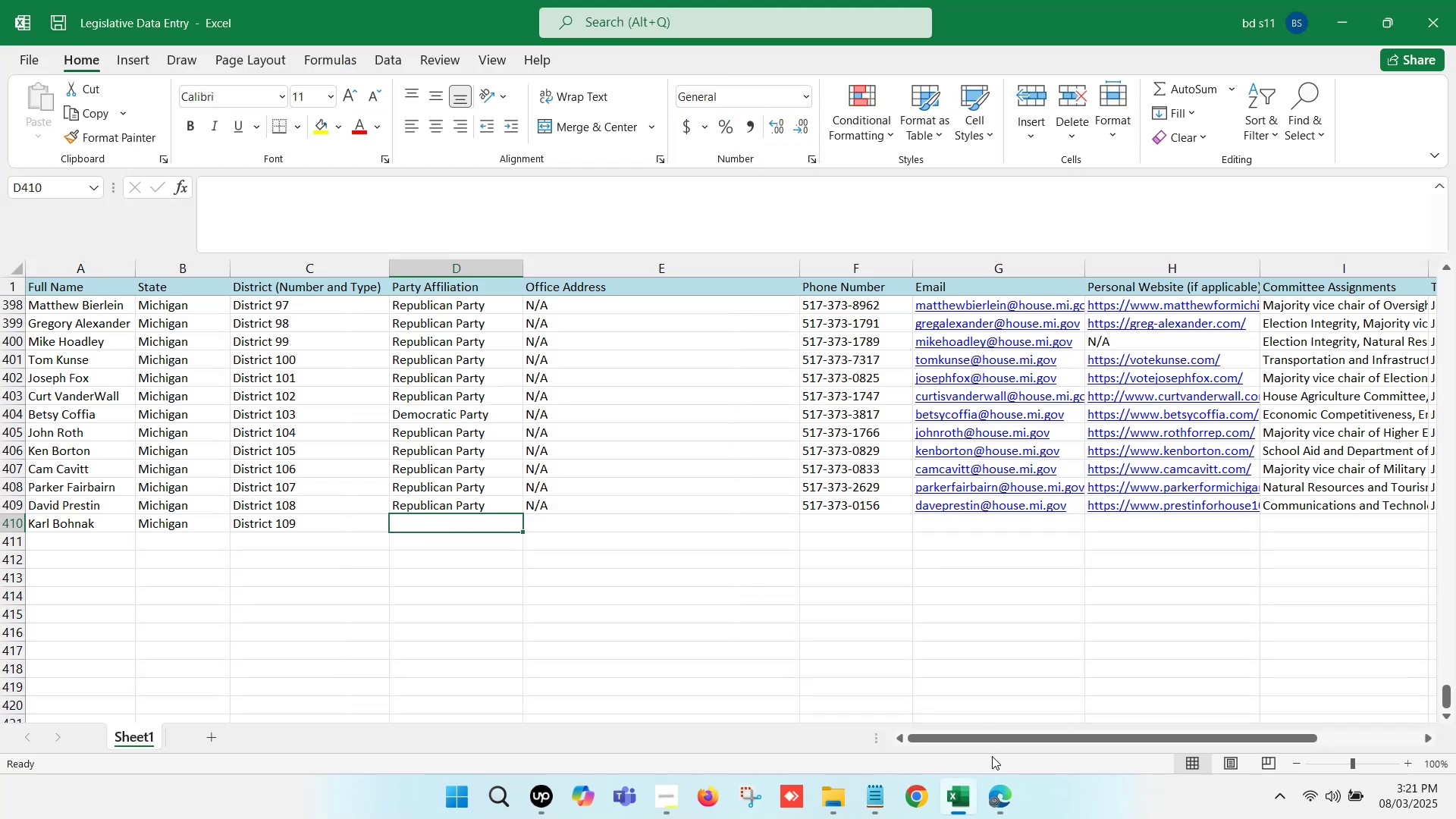 
left_click([996, 792])
 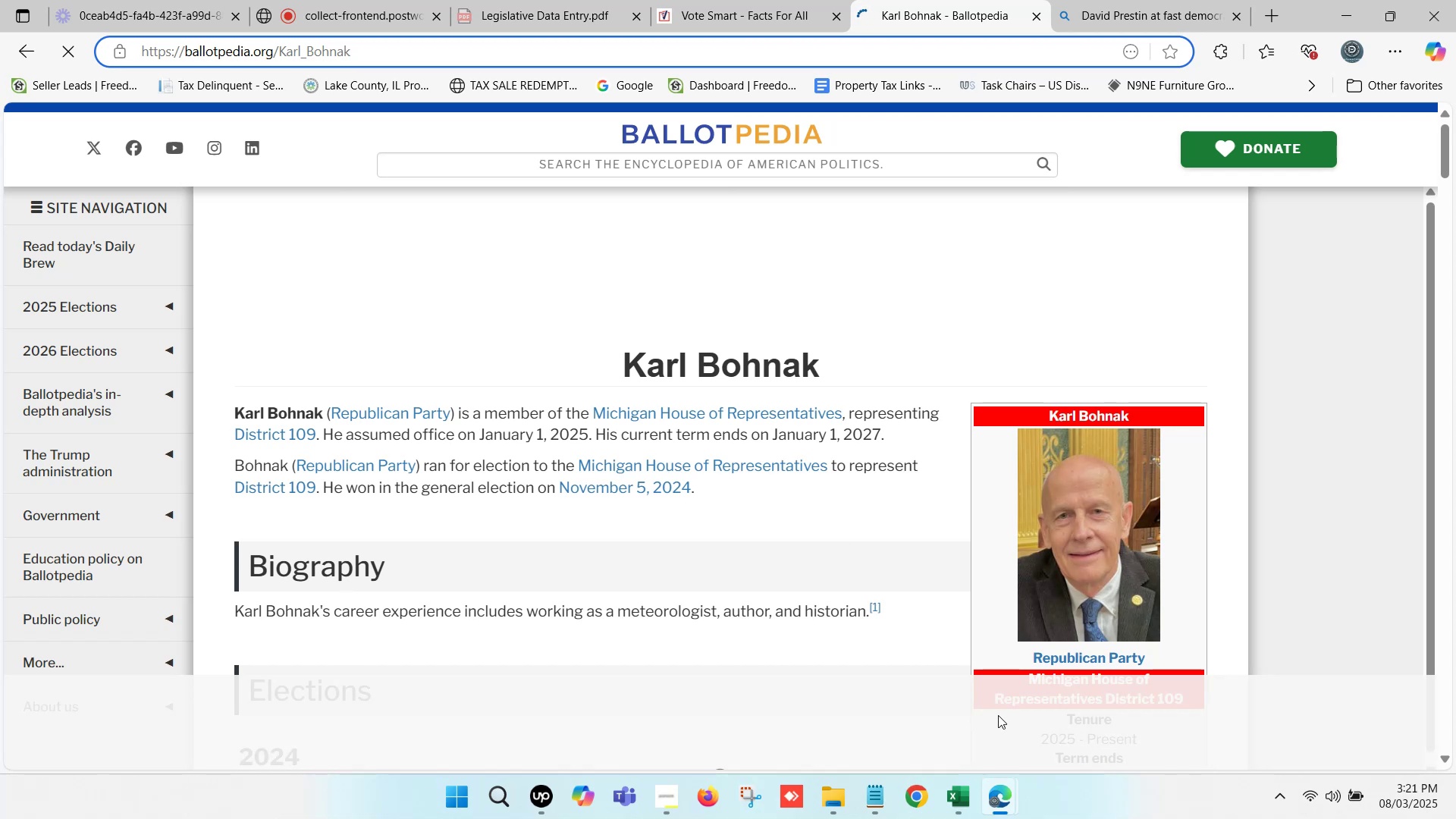 
left_click([956, 794])
 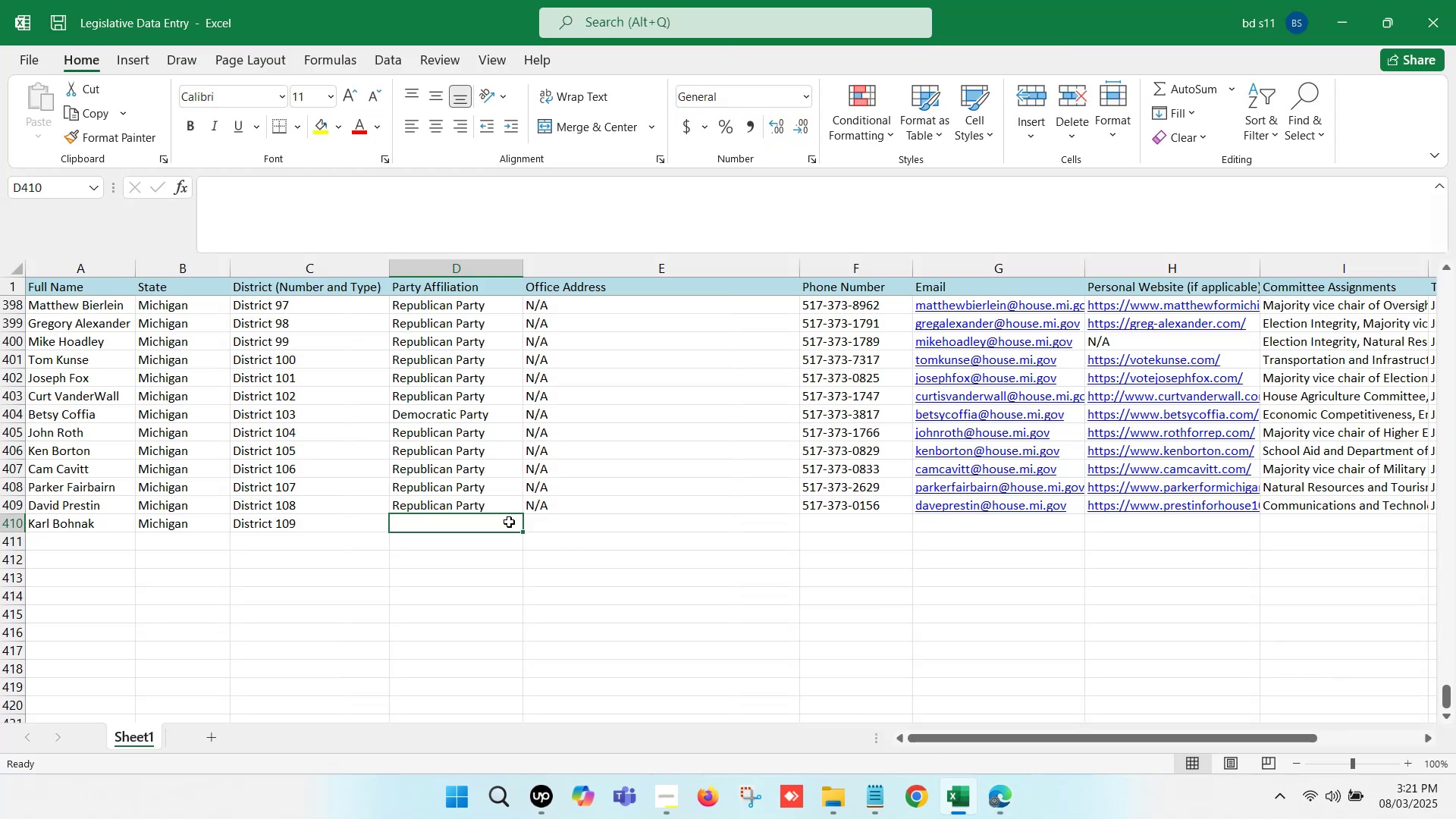 
left_click([491, 510])
 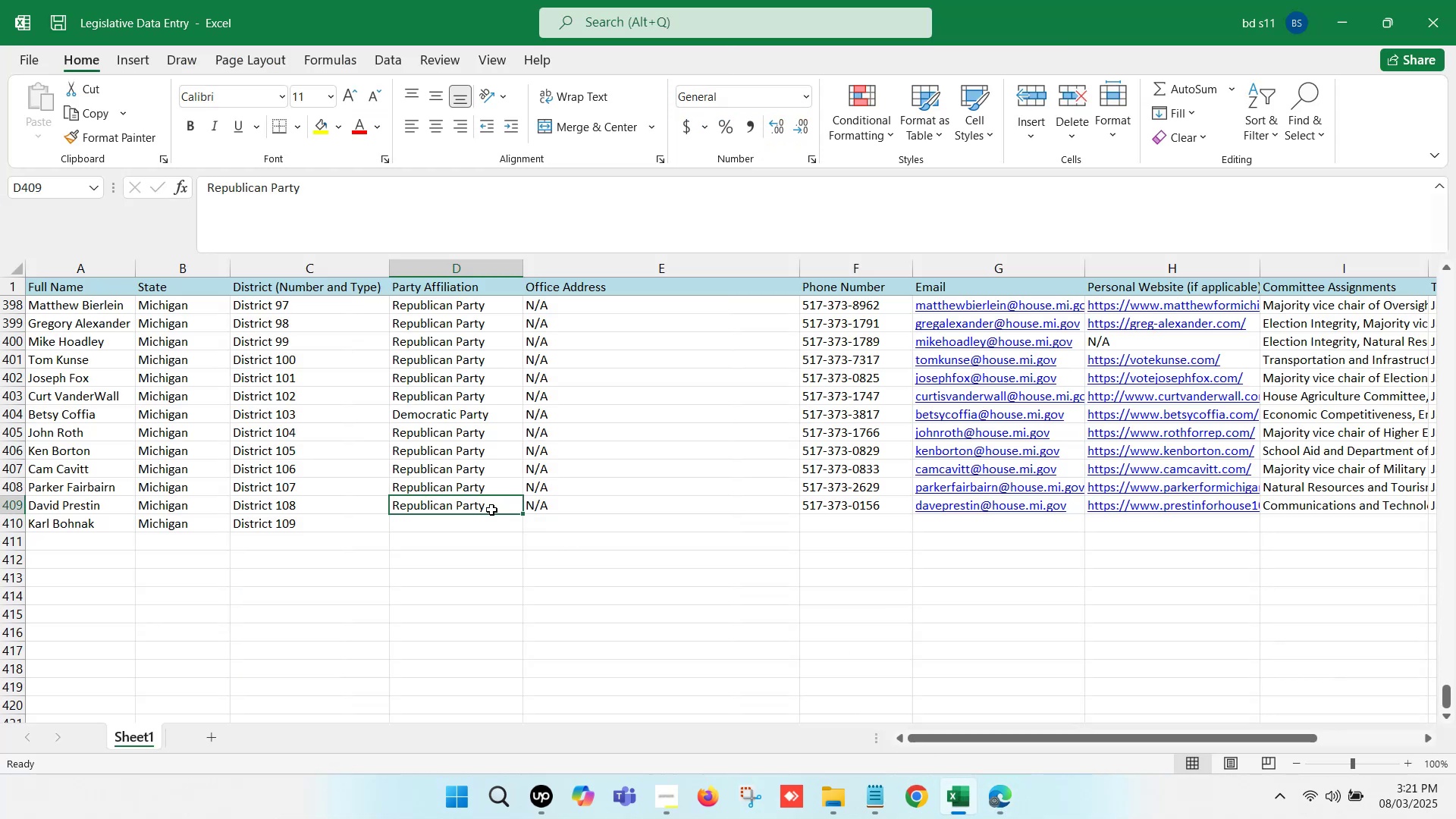 
key(Control+ControlLeft)
 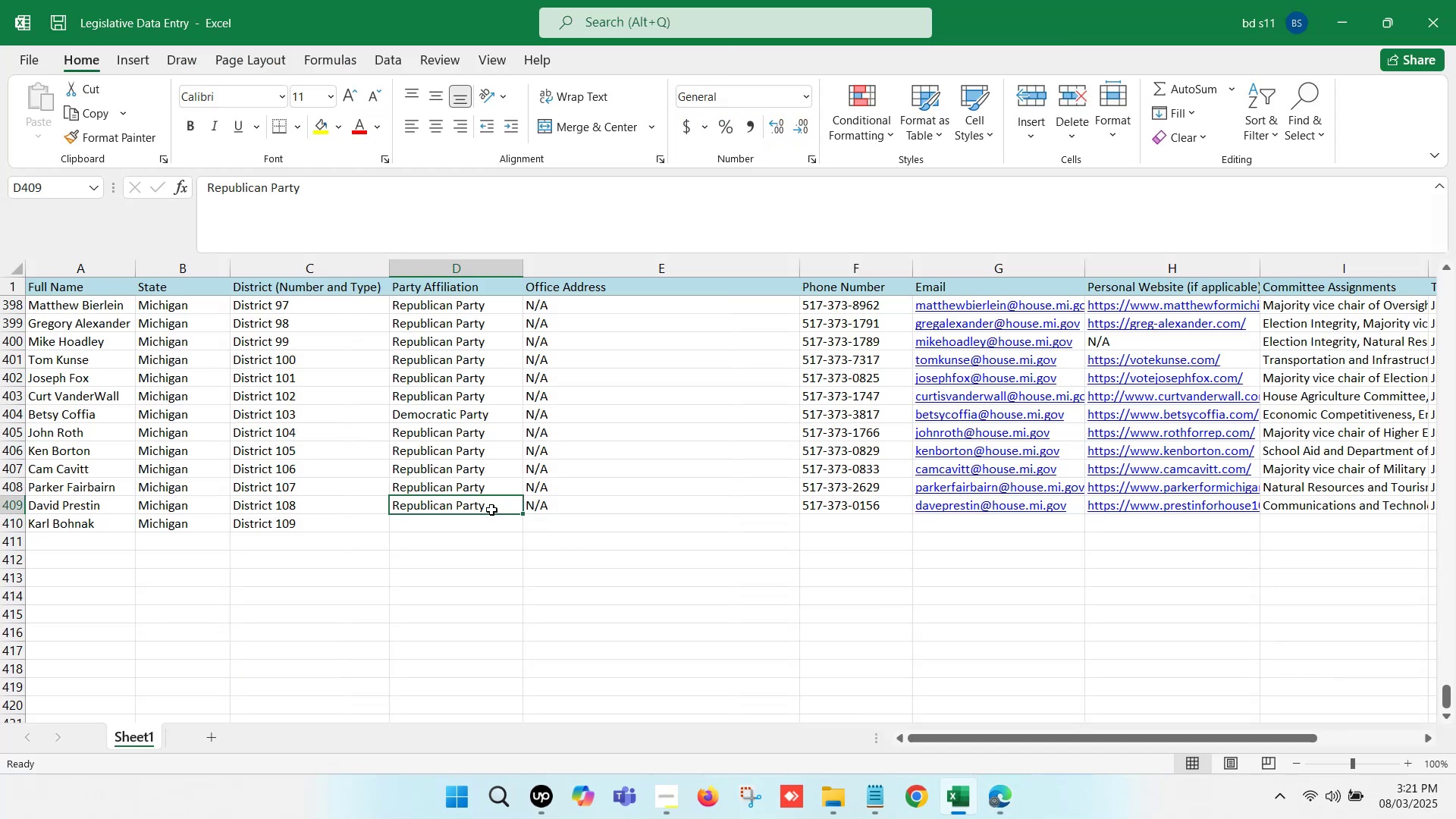 
key(Control+C)
 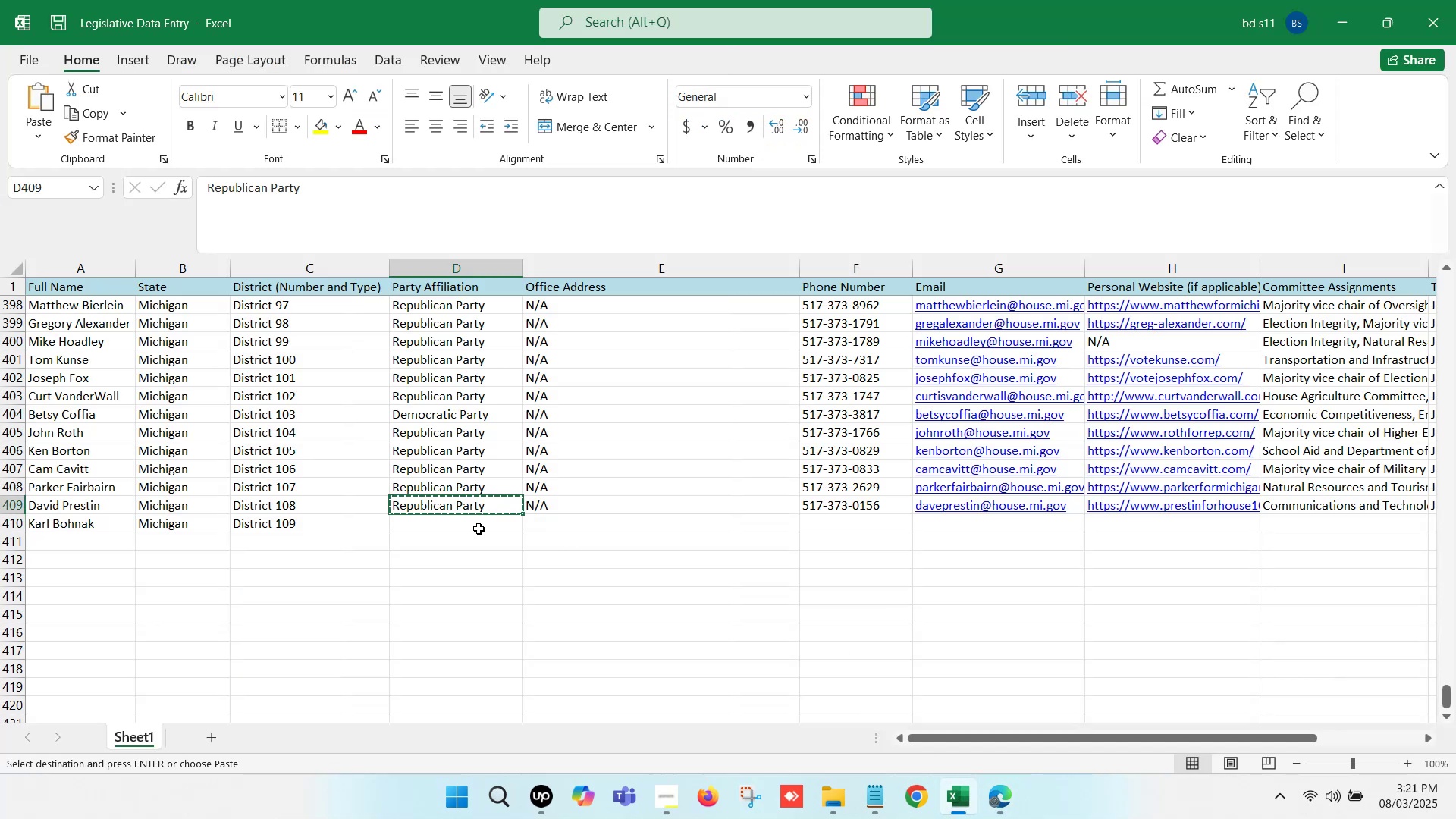 
left_click([479, 529])
 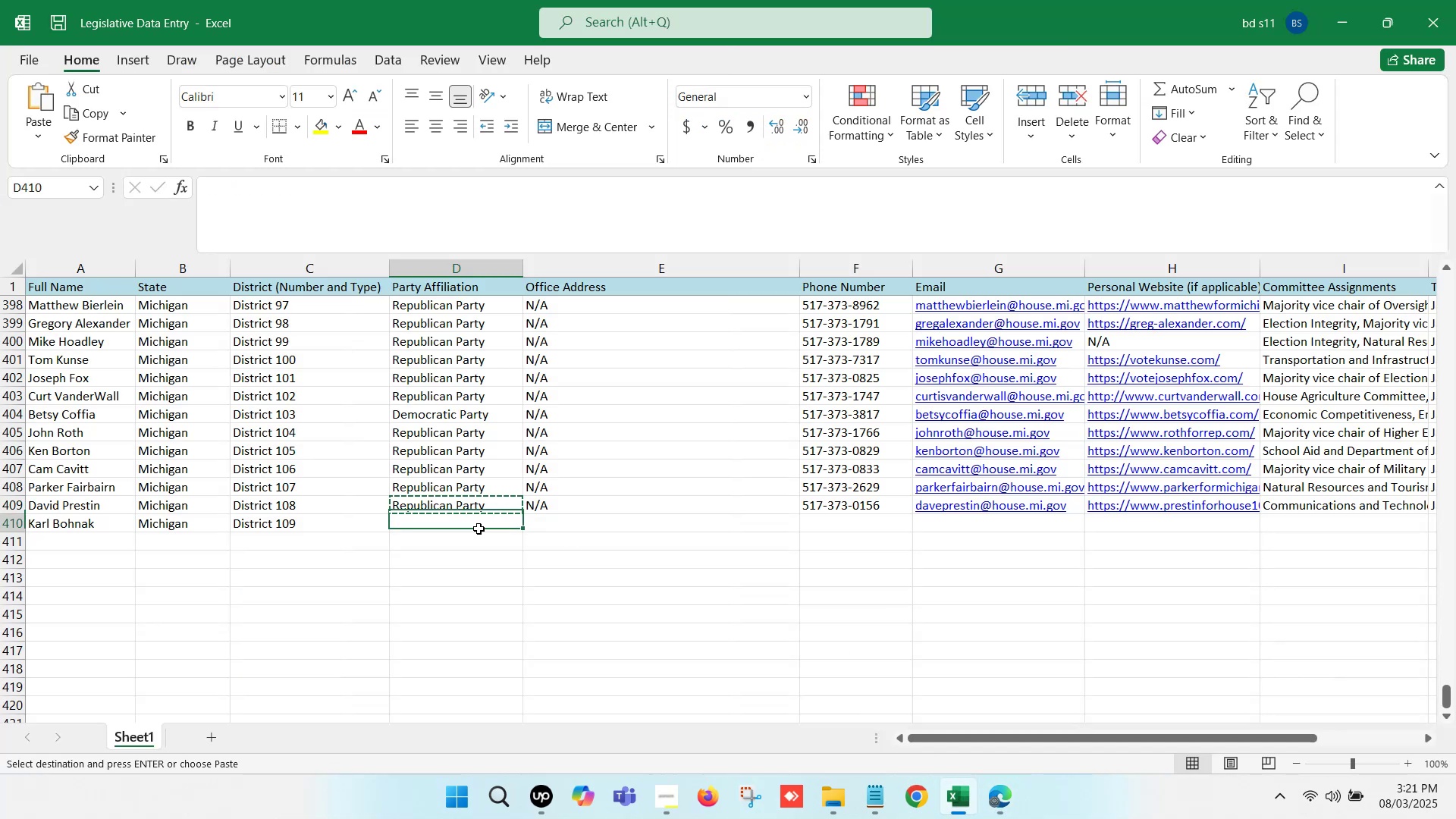 
key(Control+ControlLeft)
 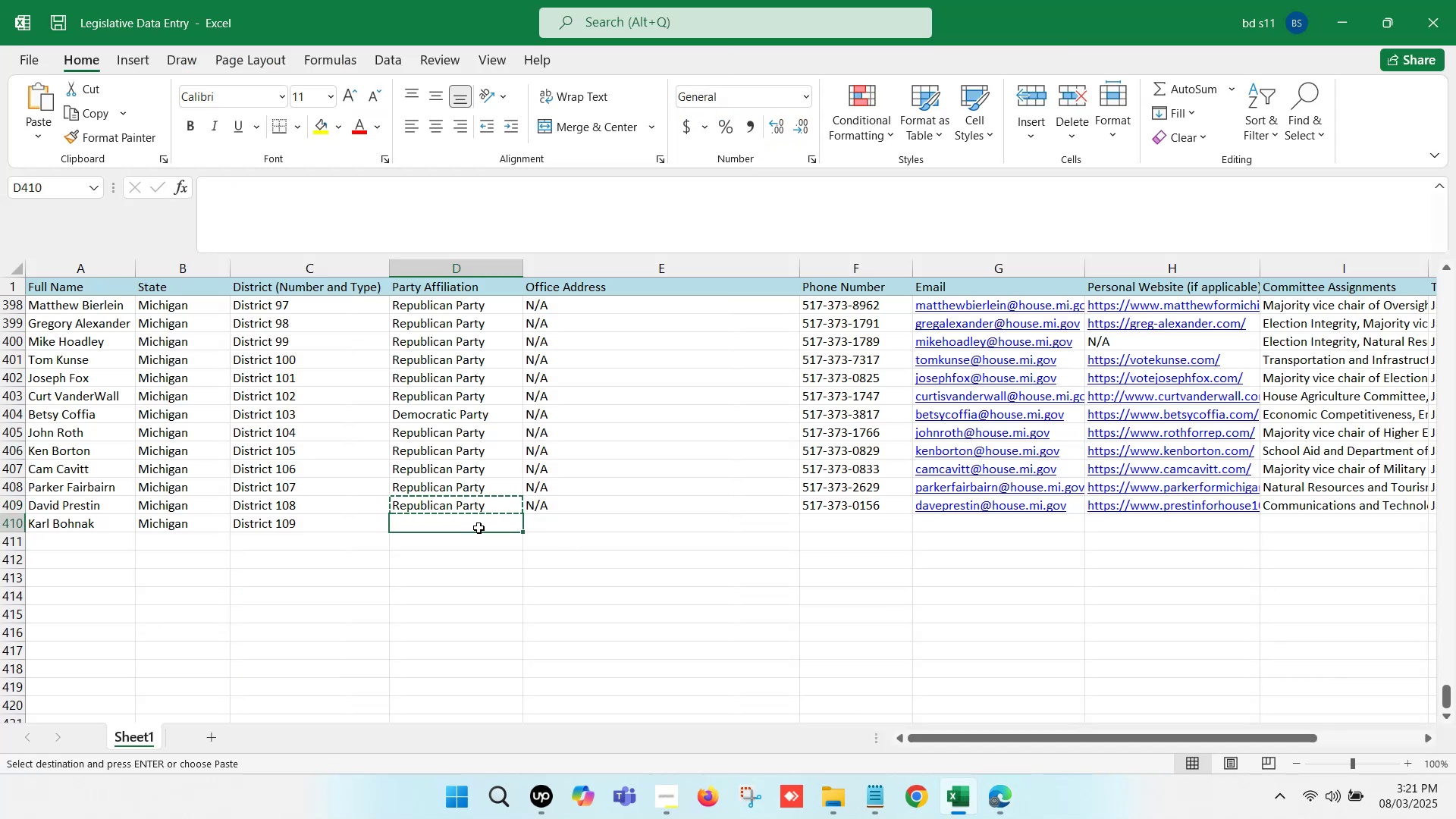 
key(Control+V)
 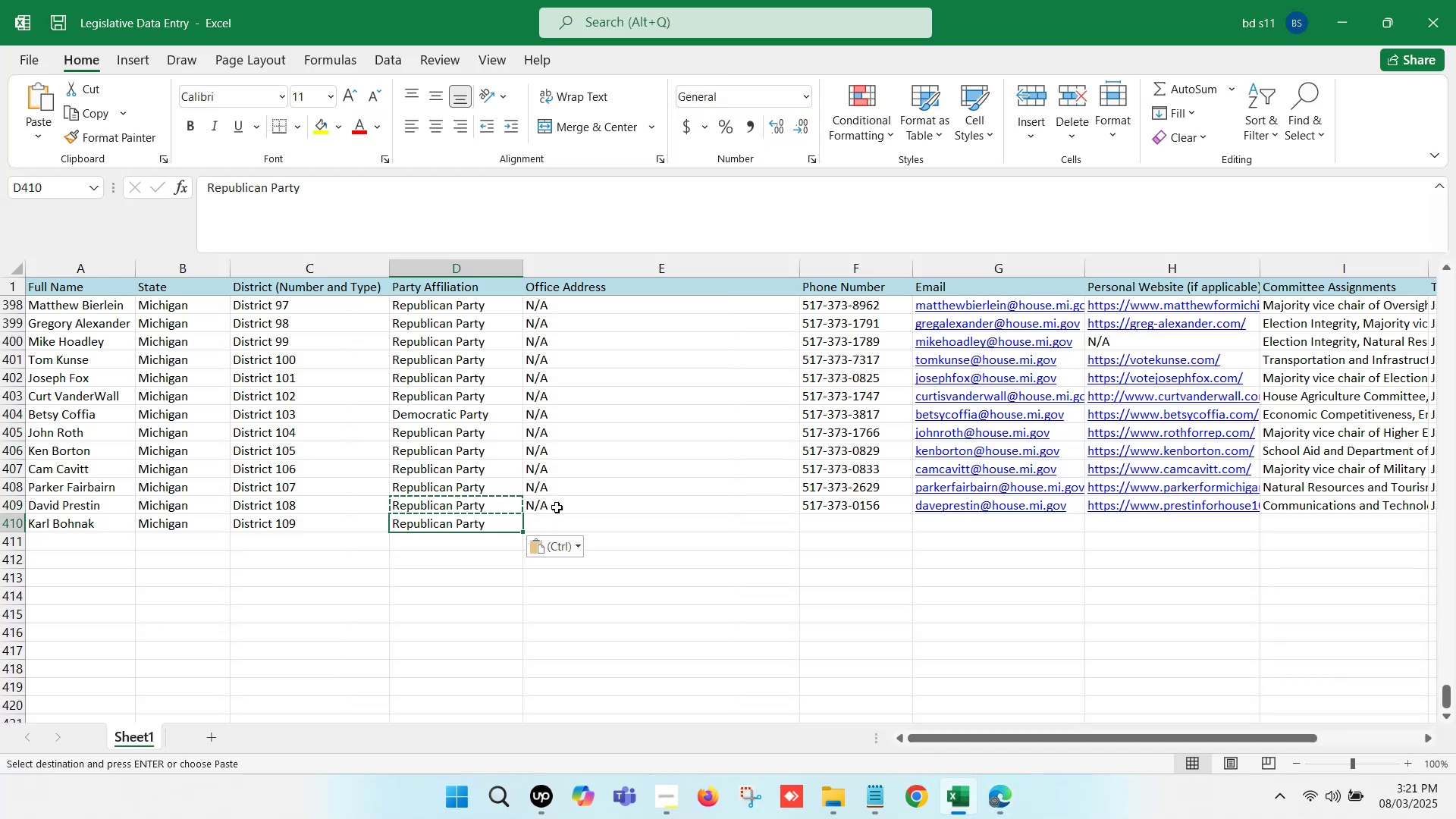 
left_click([557, 507])
 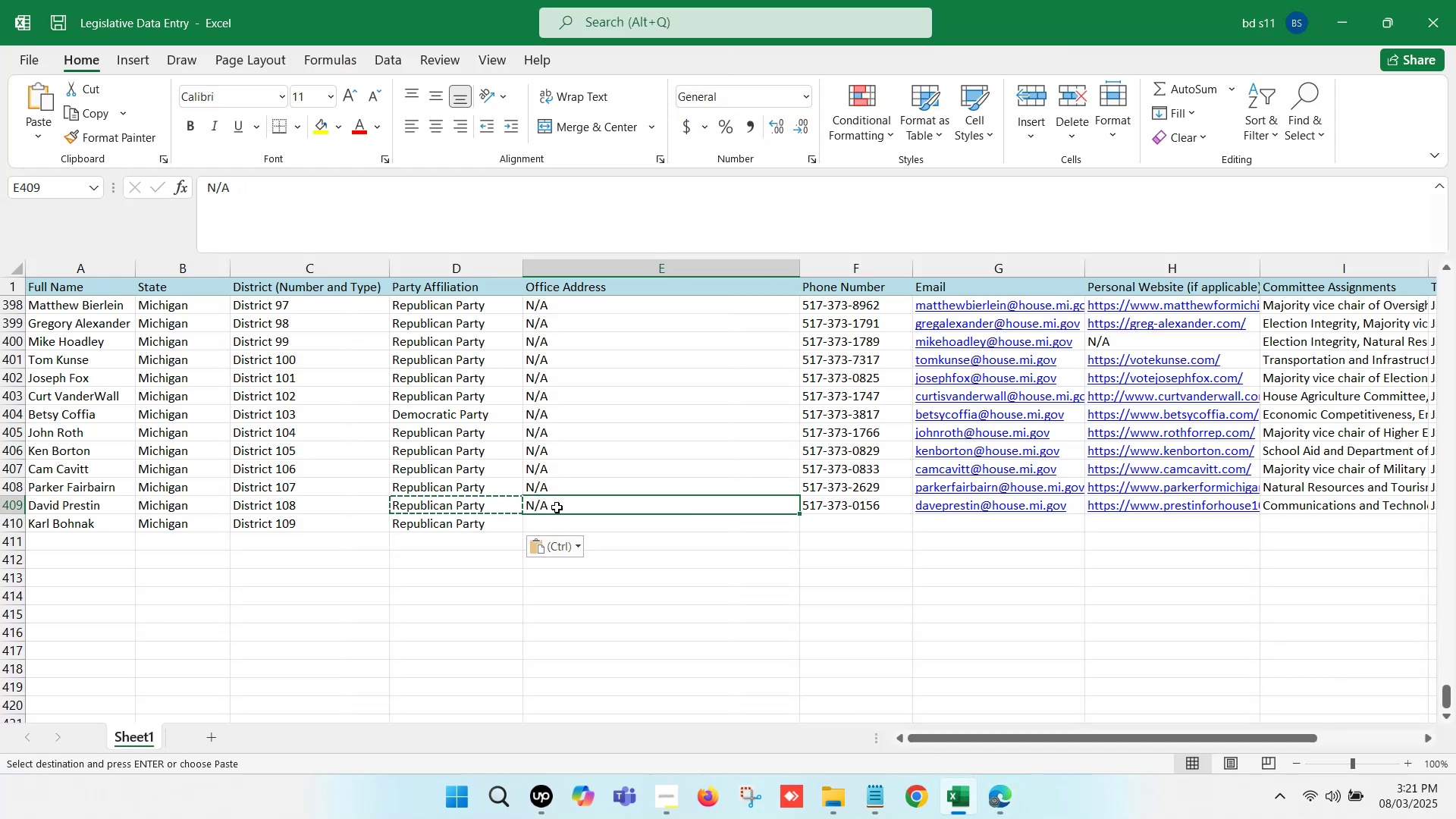 
key(Control+C)
 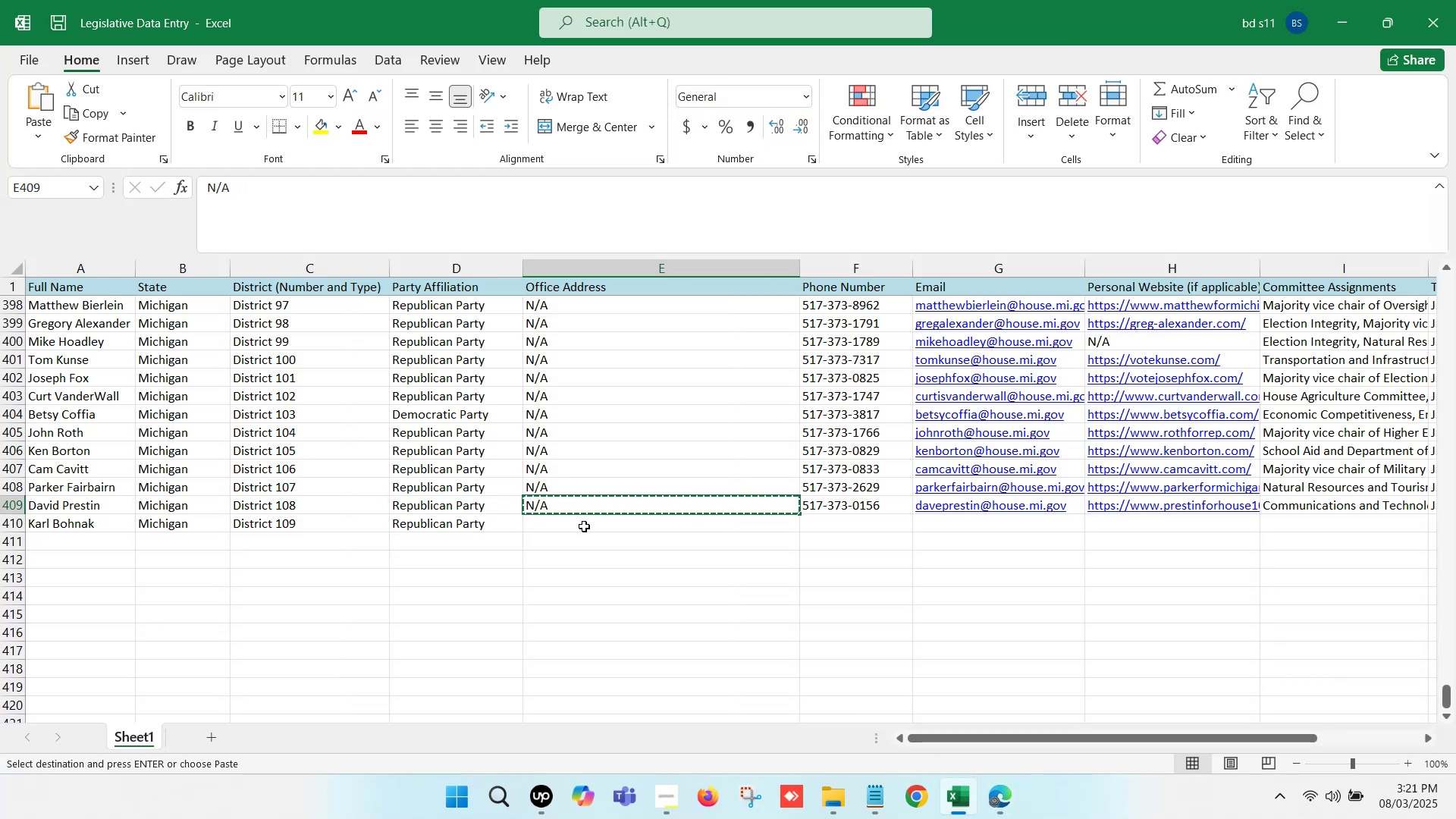 
left_click([584, 526])
 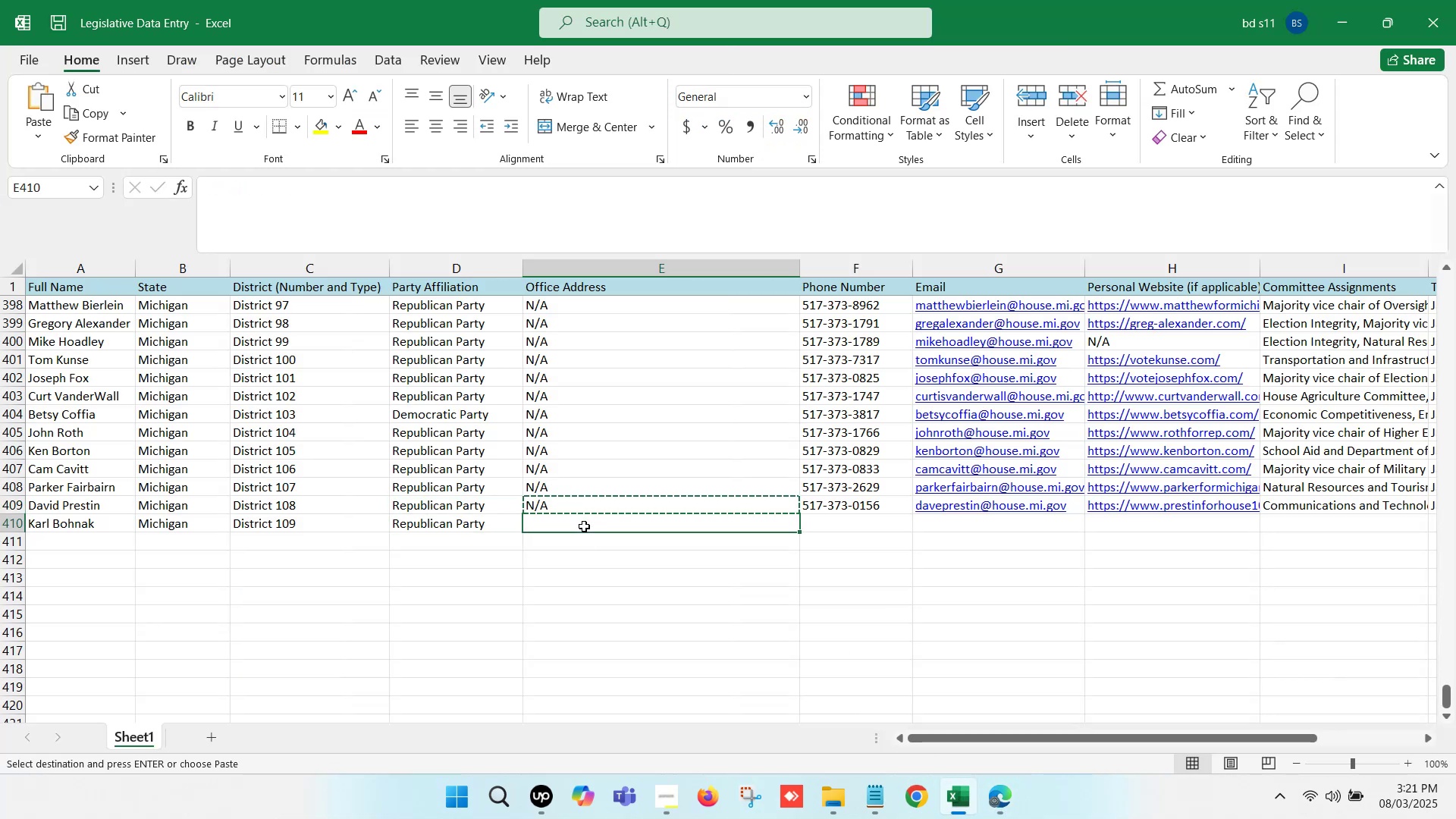 
key(Control+V)
 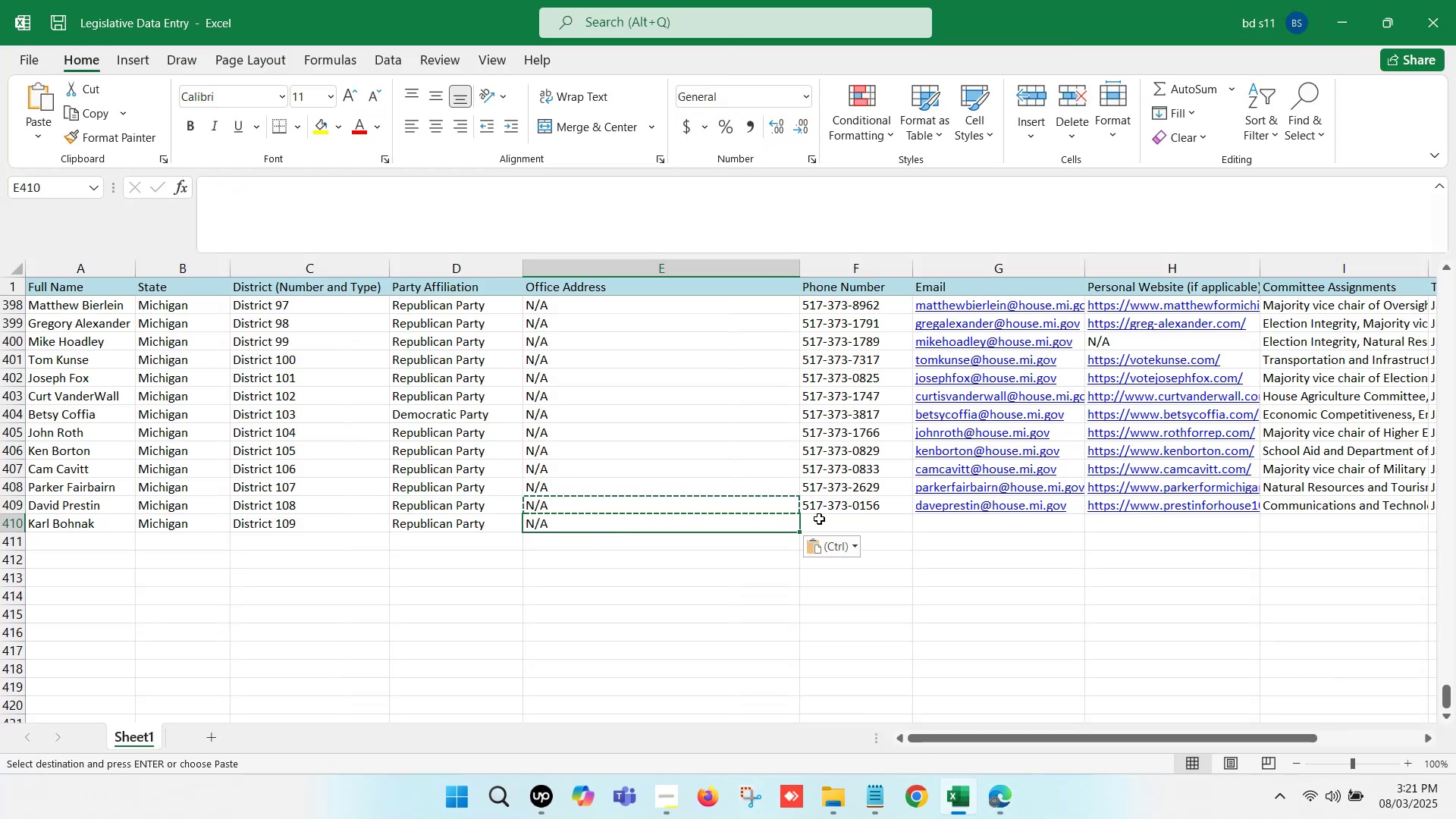 
left_click([839, 522])
 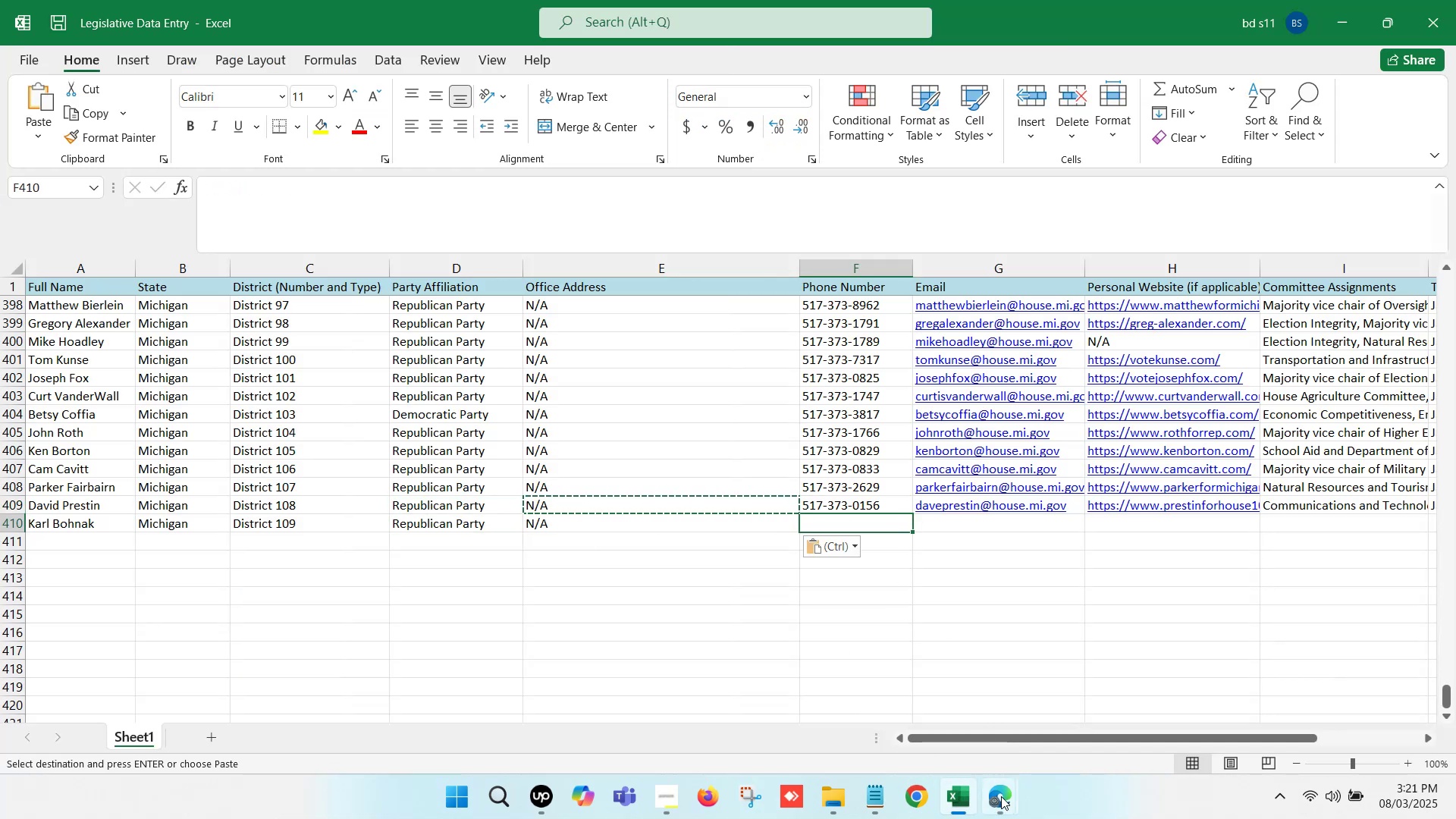 
left_click([1000, 811])
 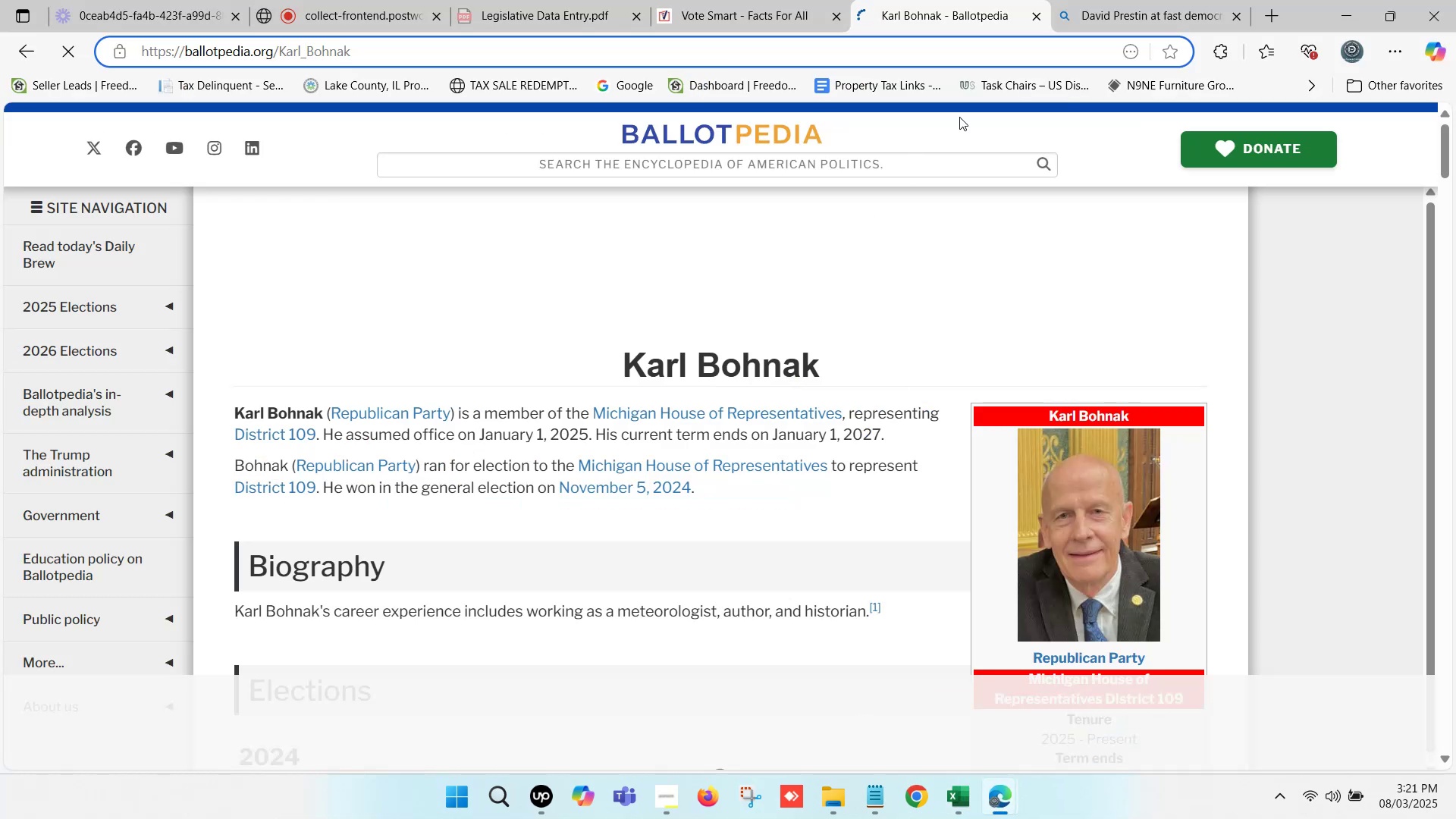 
scroll: coordinate [806, 341], scroll_direction: up, amount: 3.0
 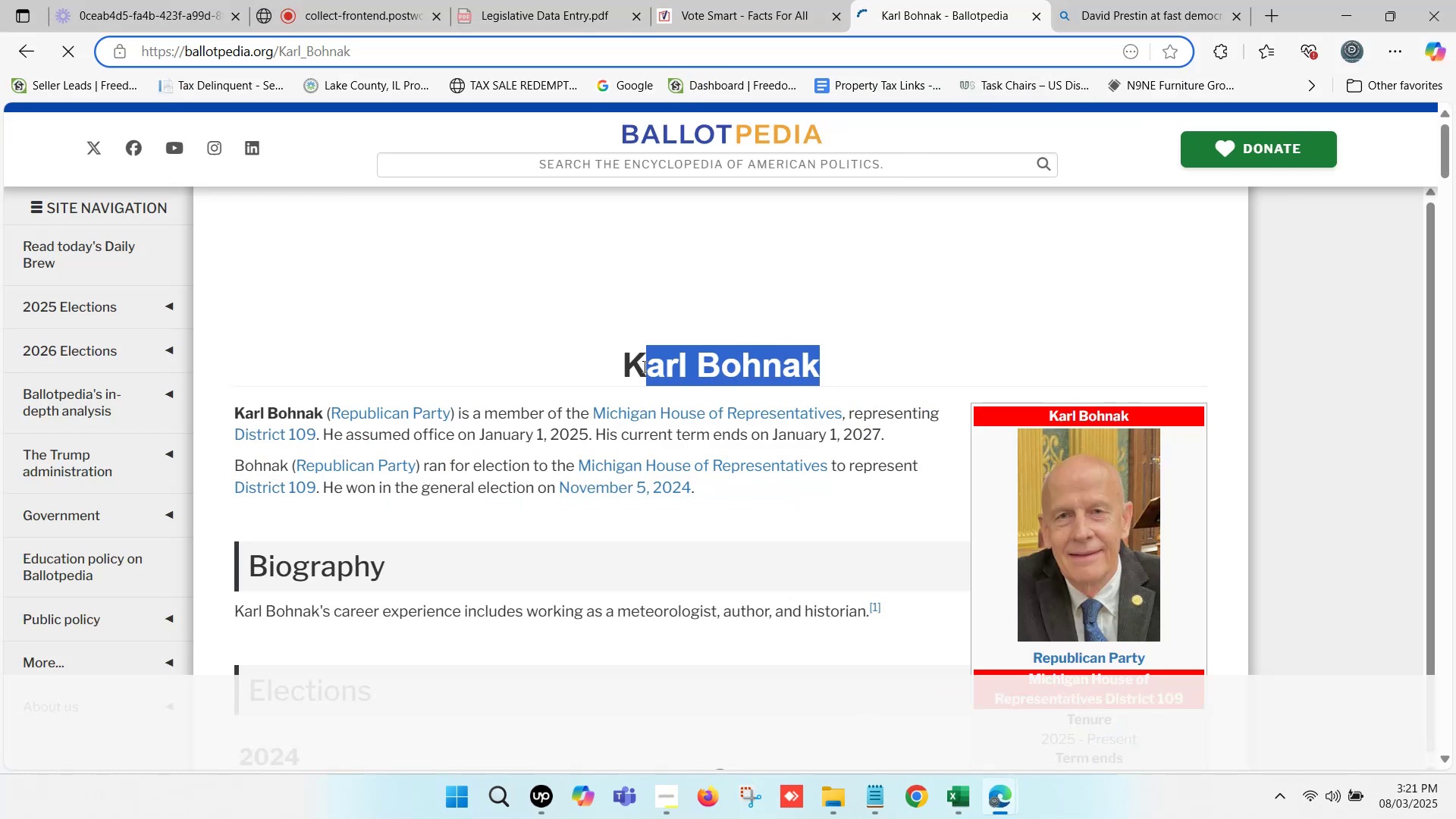 
key(Control+ControlLeft)
 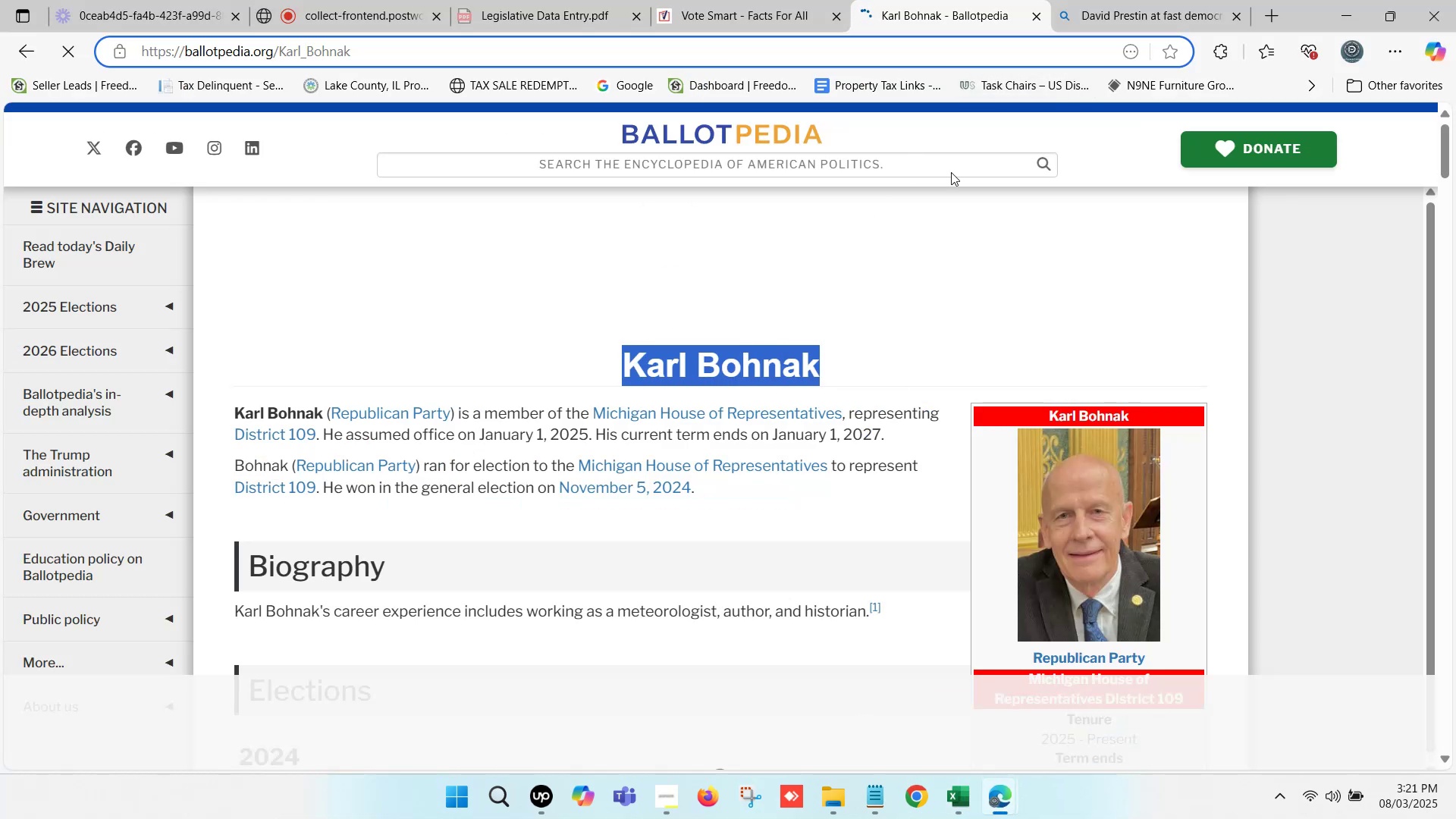 
key(Control+C)
 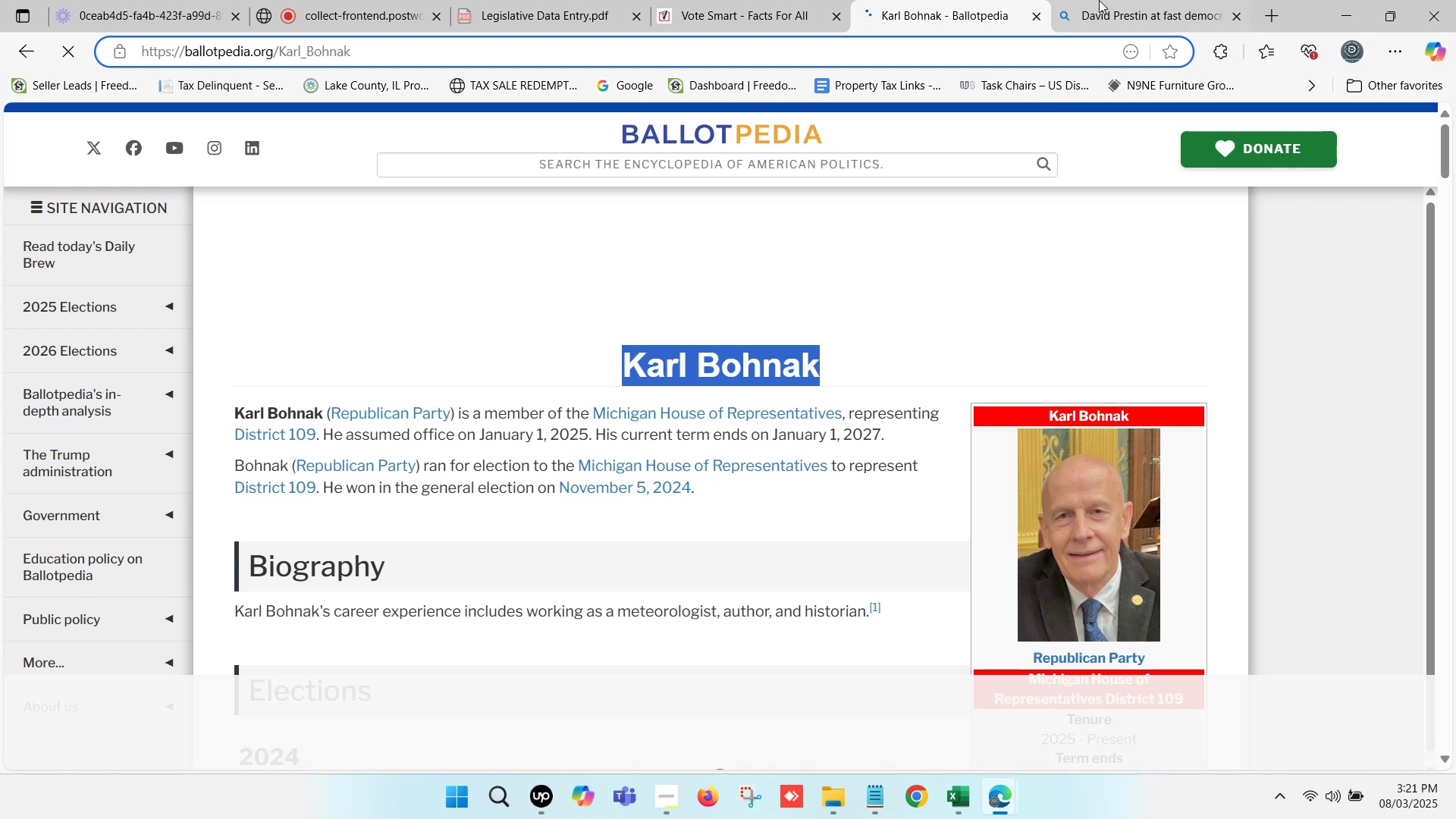 
left_click([1110, 0])
 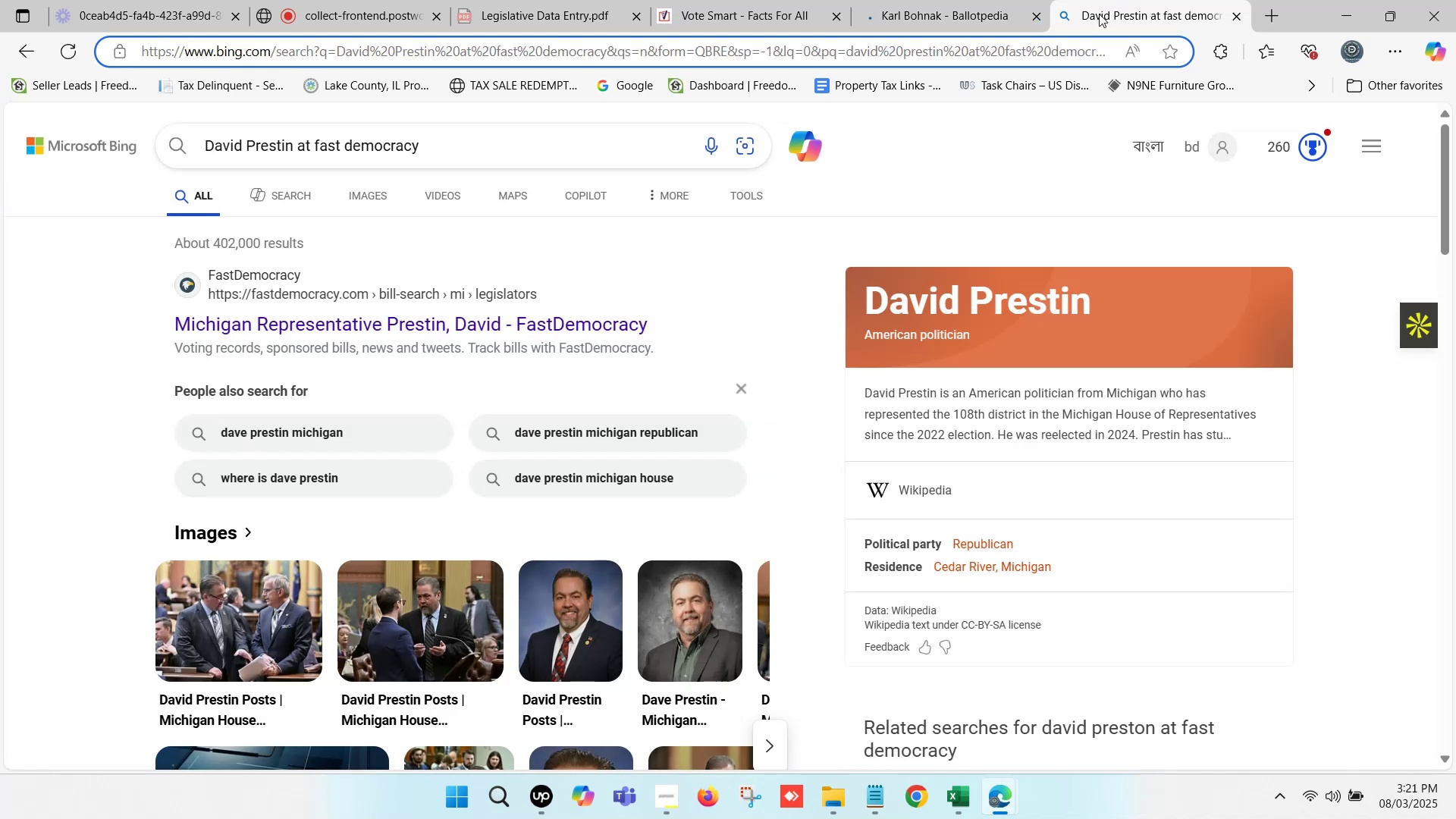 
scroll: coordinate [472, 209], scroll_direction: up, amount: 6.0
 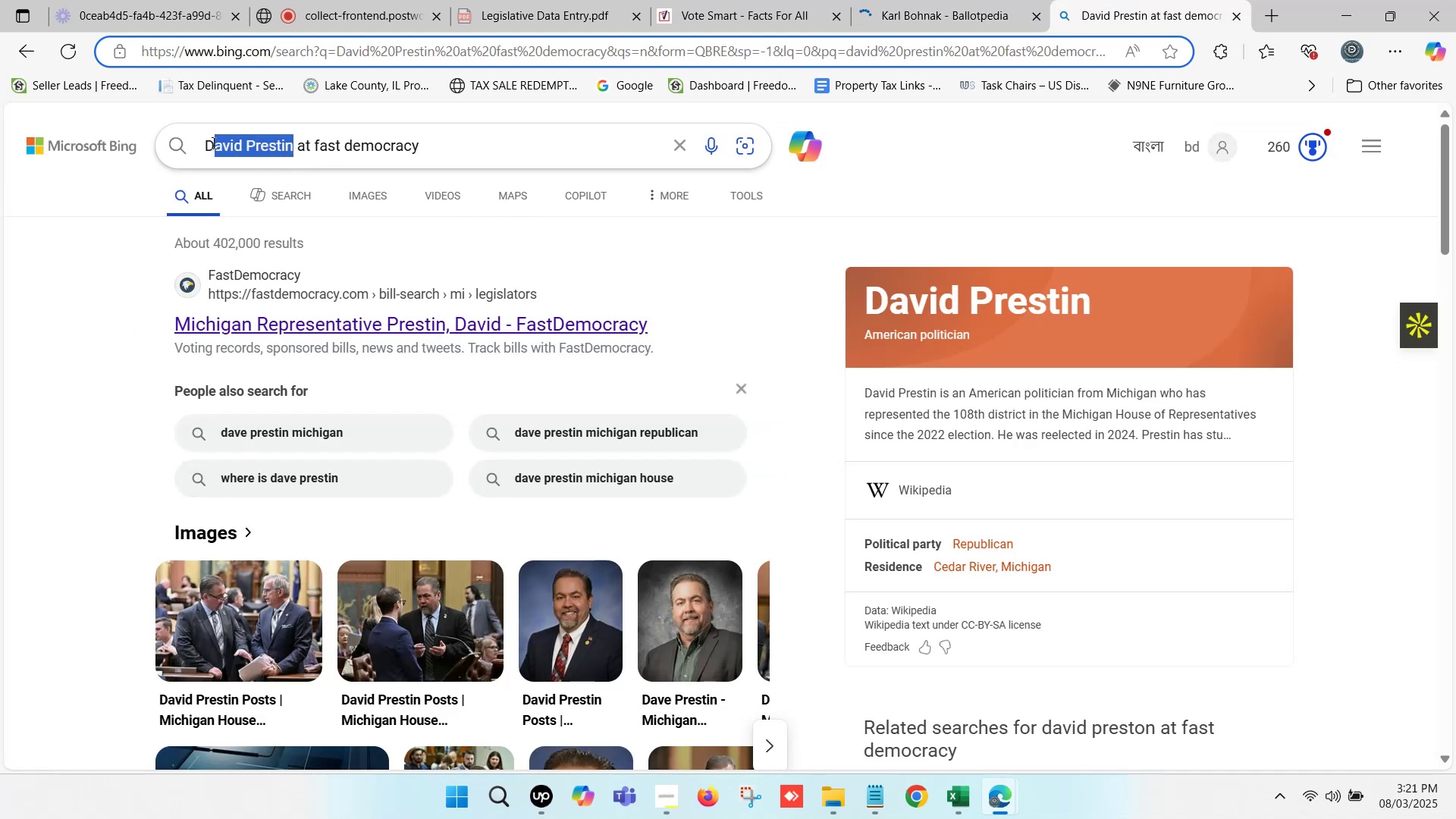 
key(Control+V)
 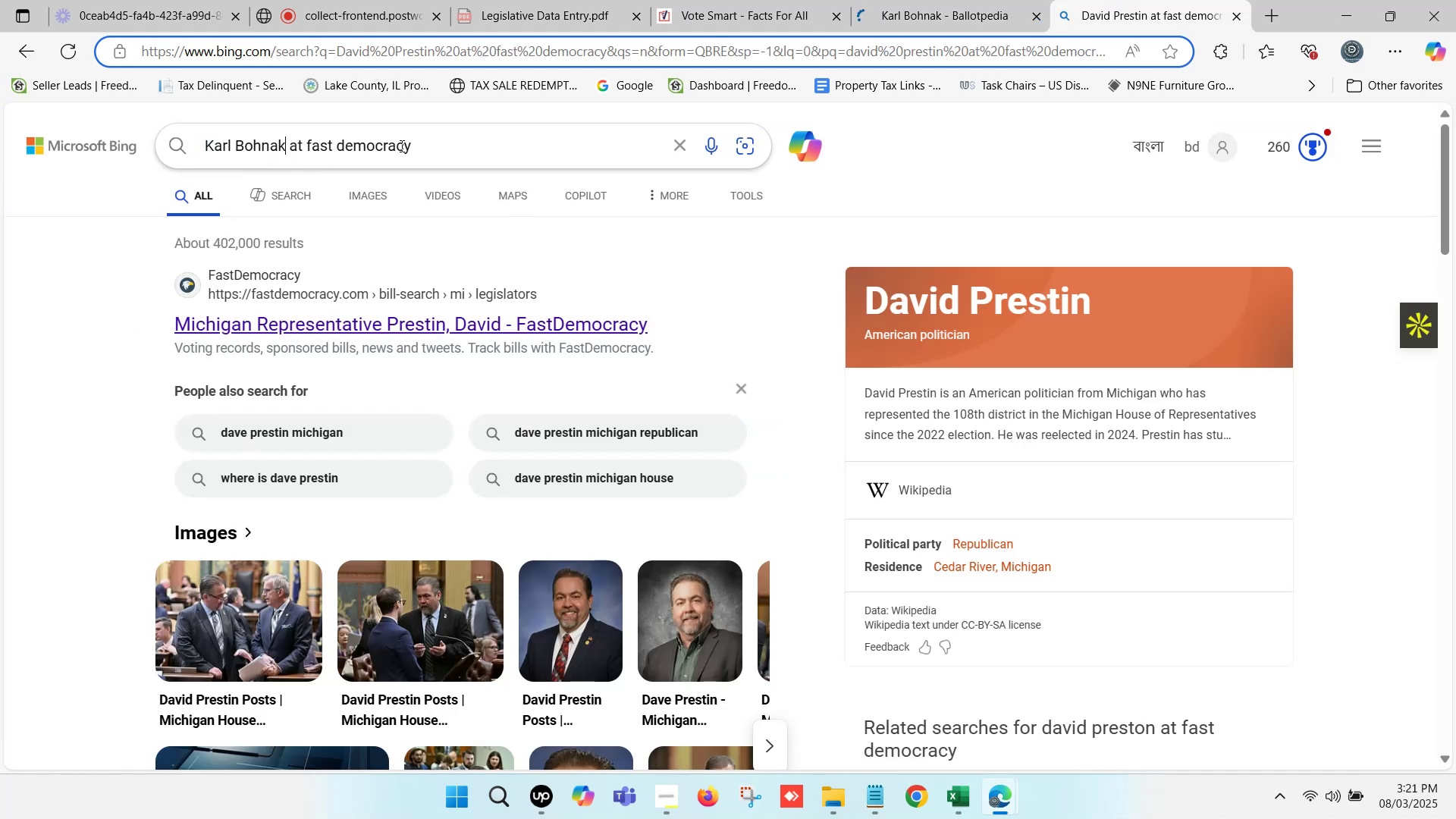 
left_click([421, 141])
 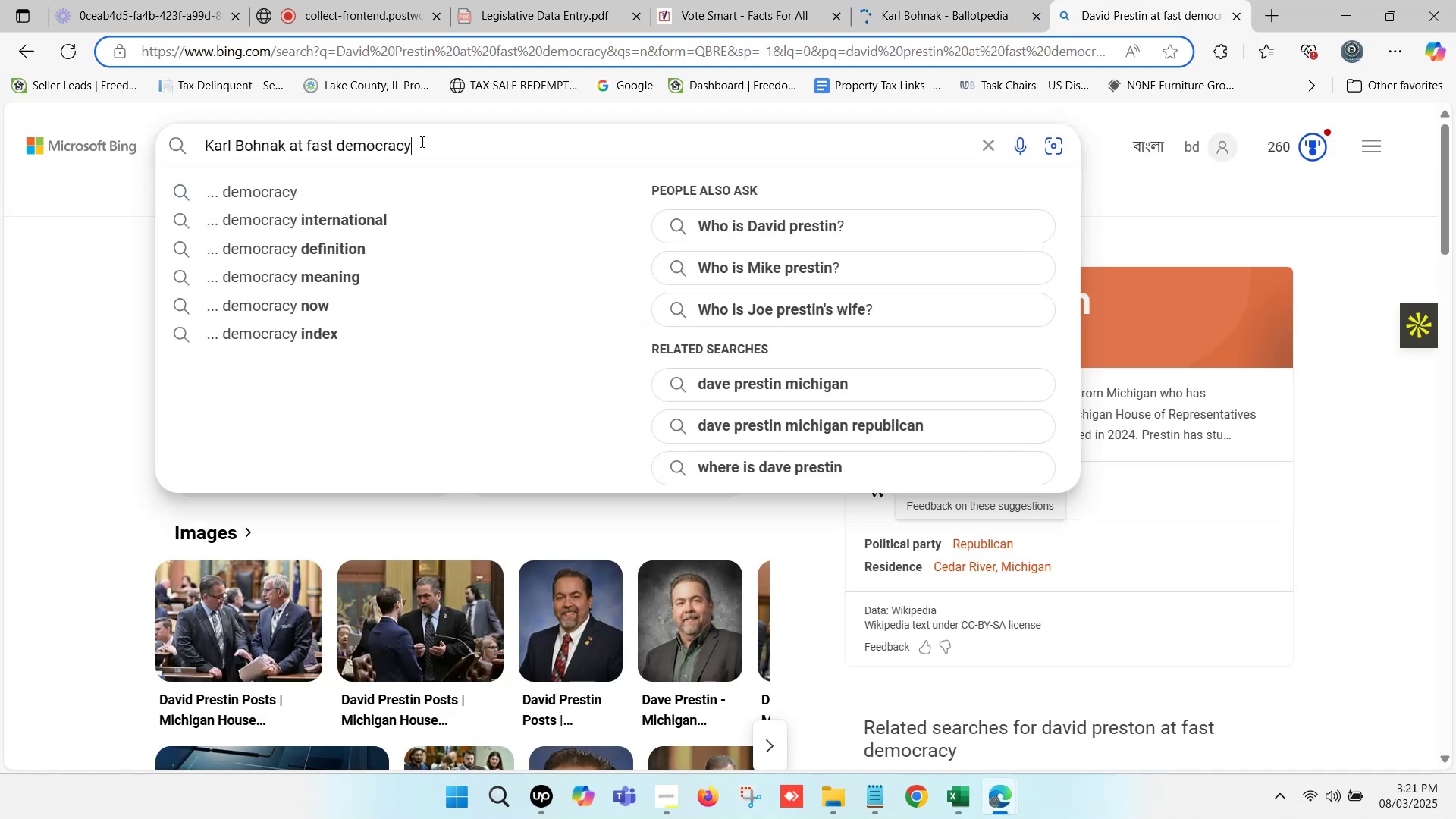 
key(Enter)
 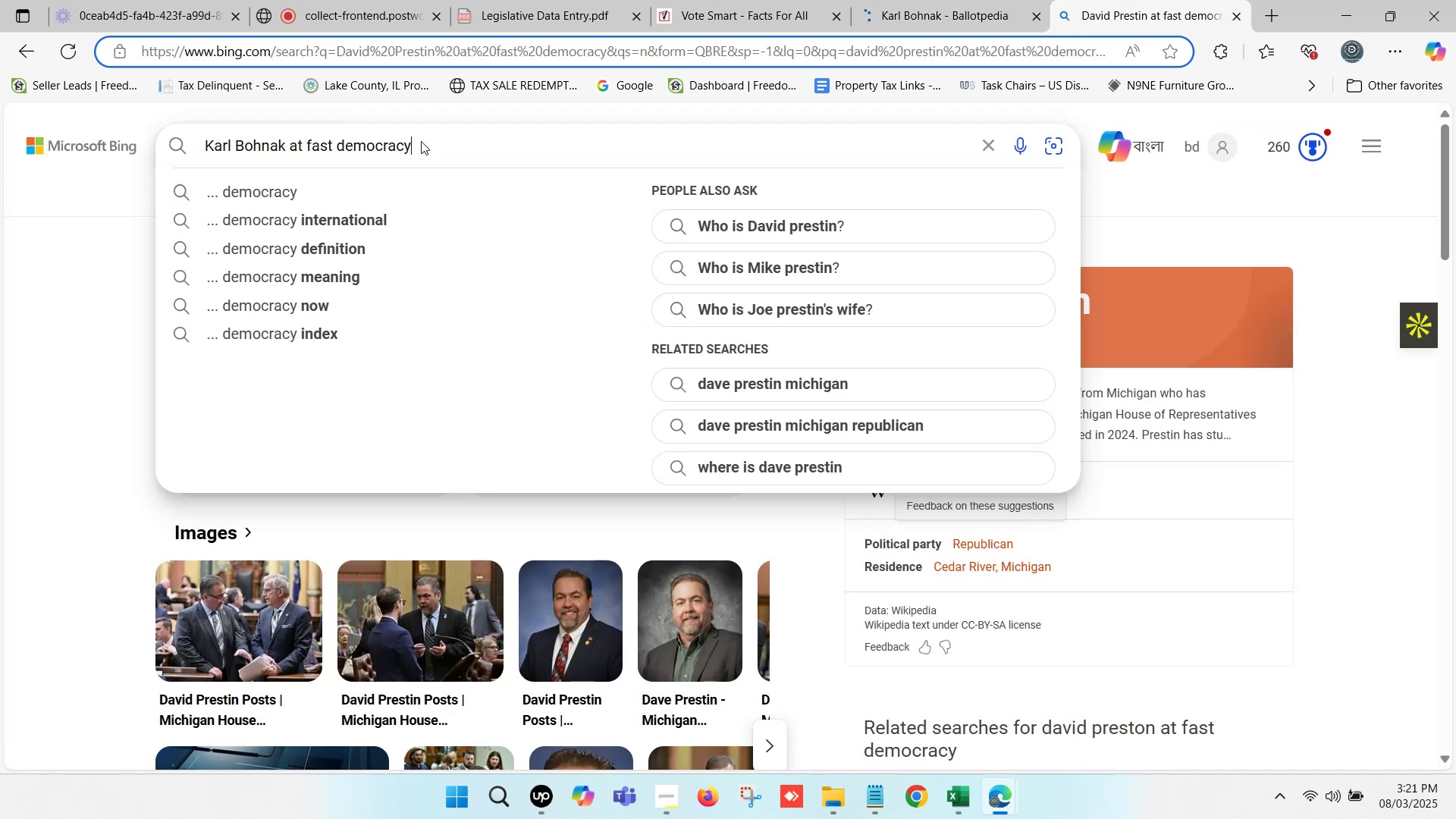 
mouse_move([444, 172])
 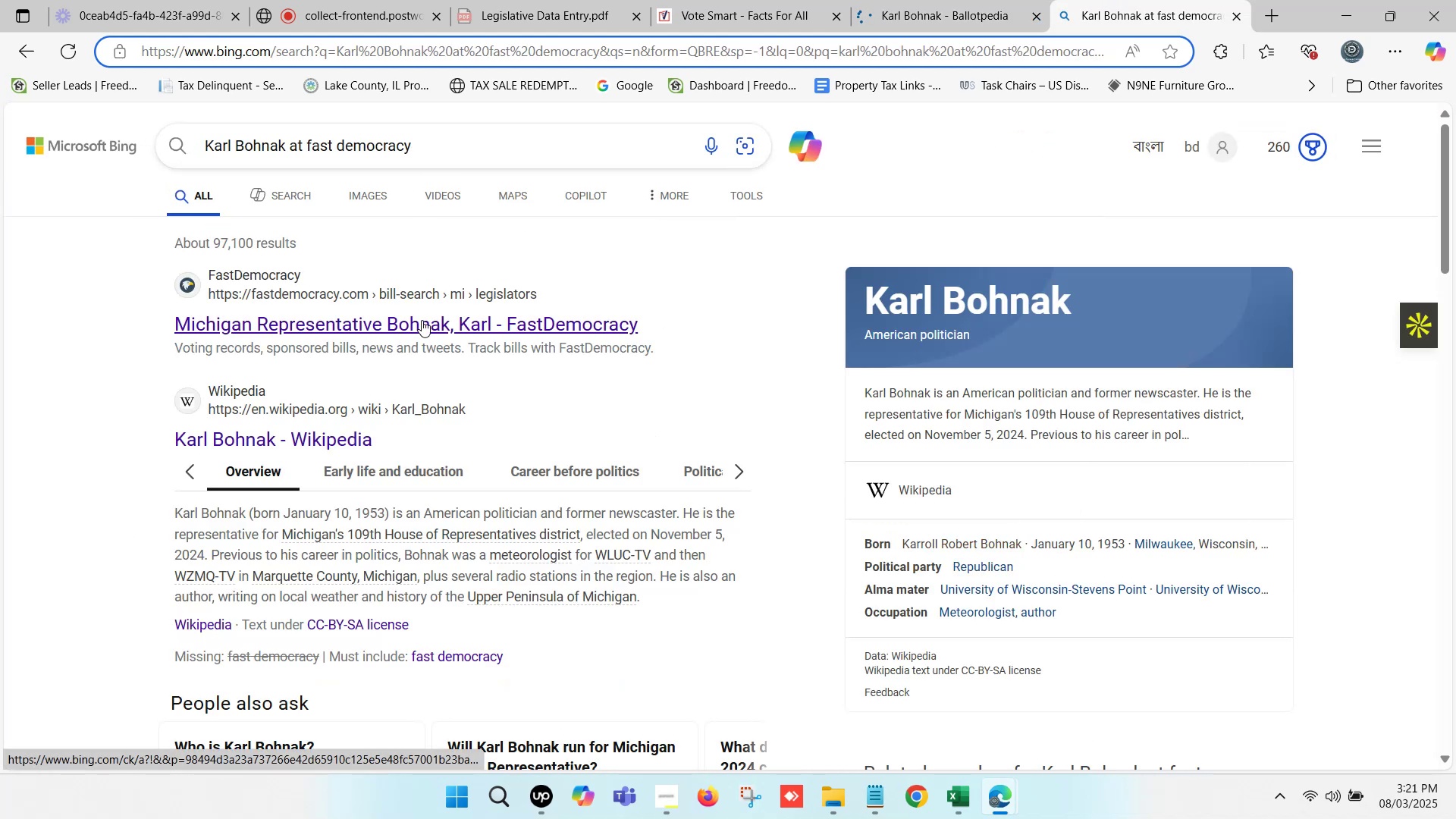 
left_click([422, 320])
 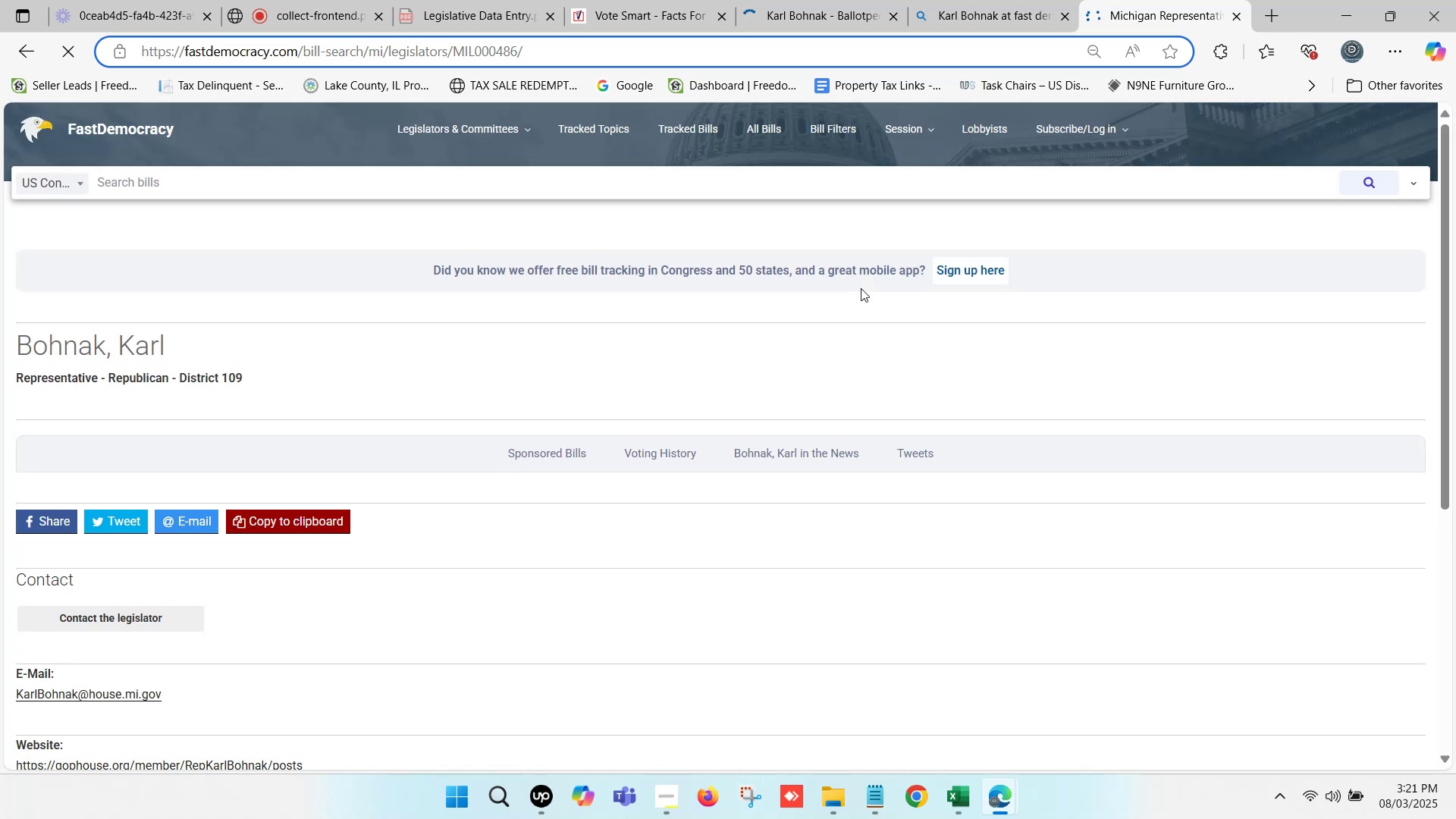 
scroll: coordinate [306, 444], scroll_direction: down, amount: 4.0
 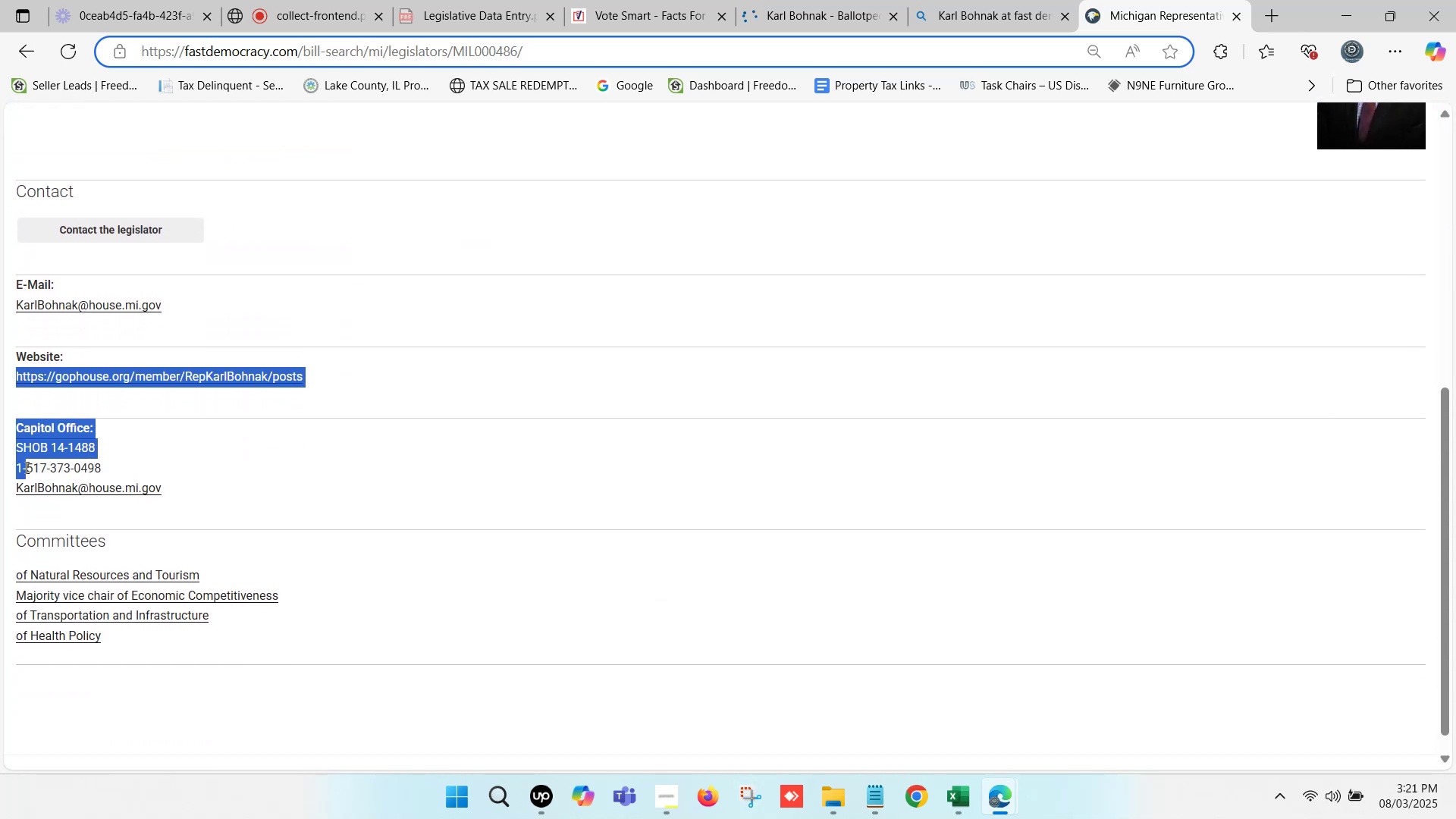 
left_click([136, 468])
 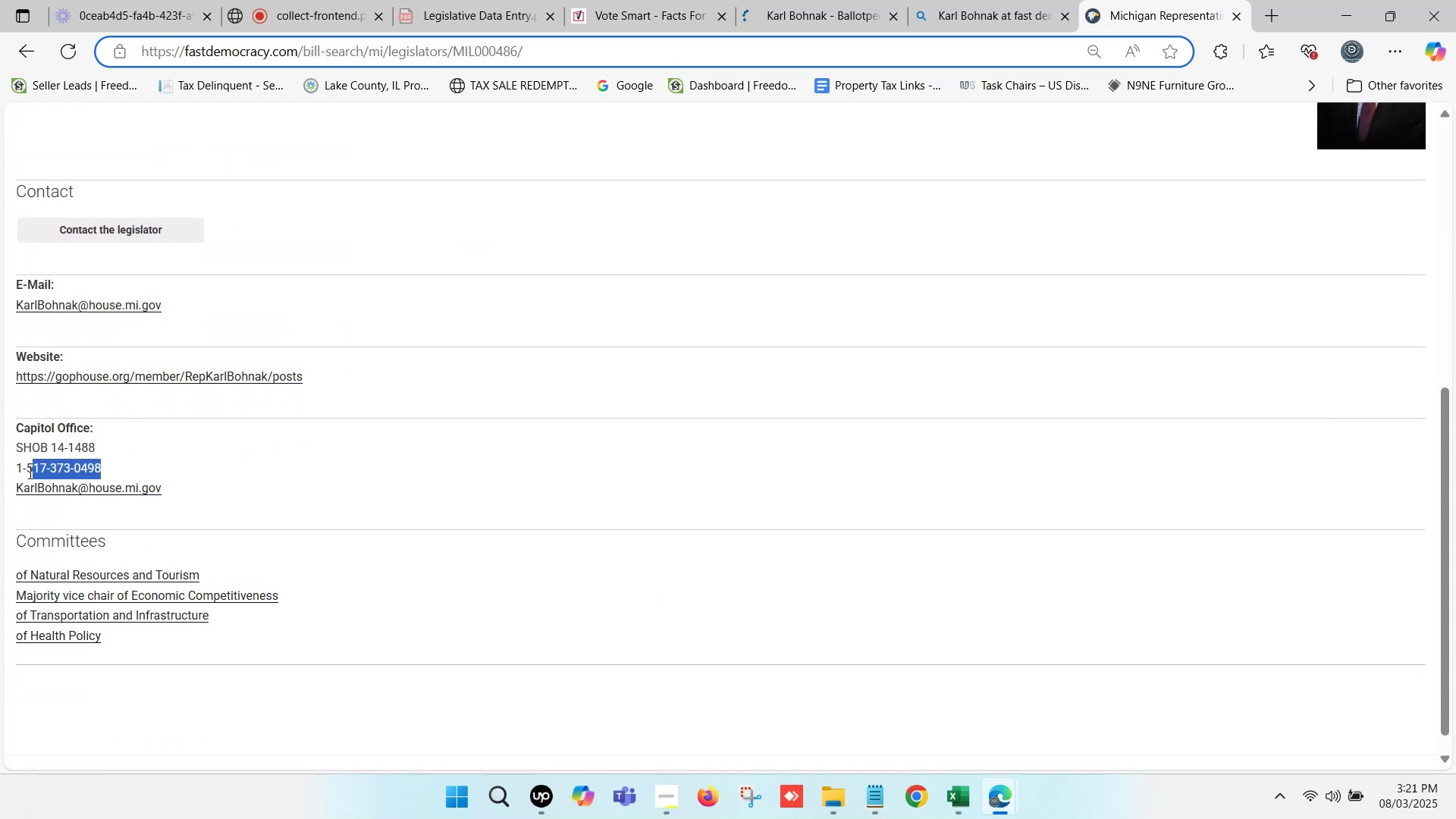 
key(Control+C)
 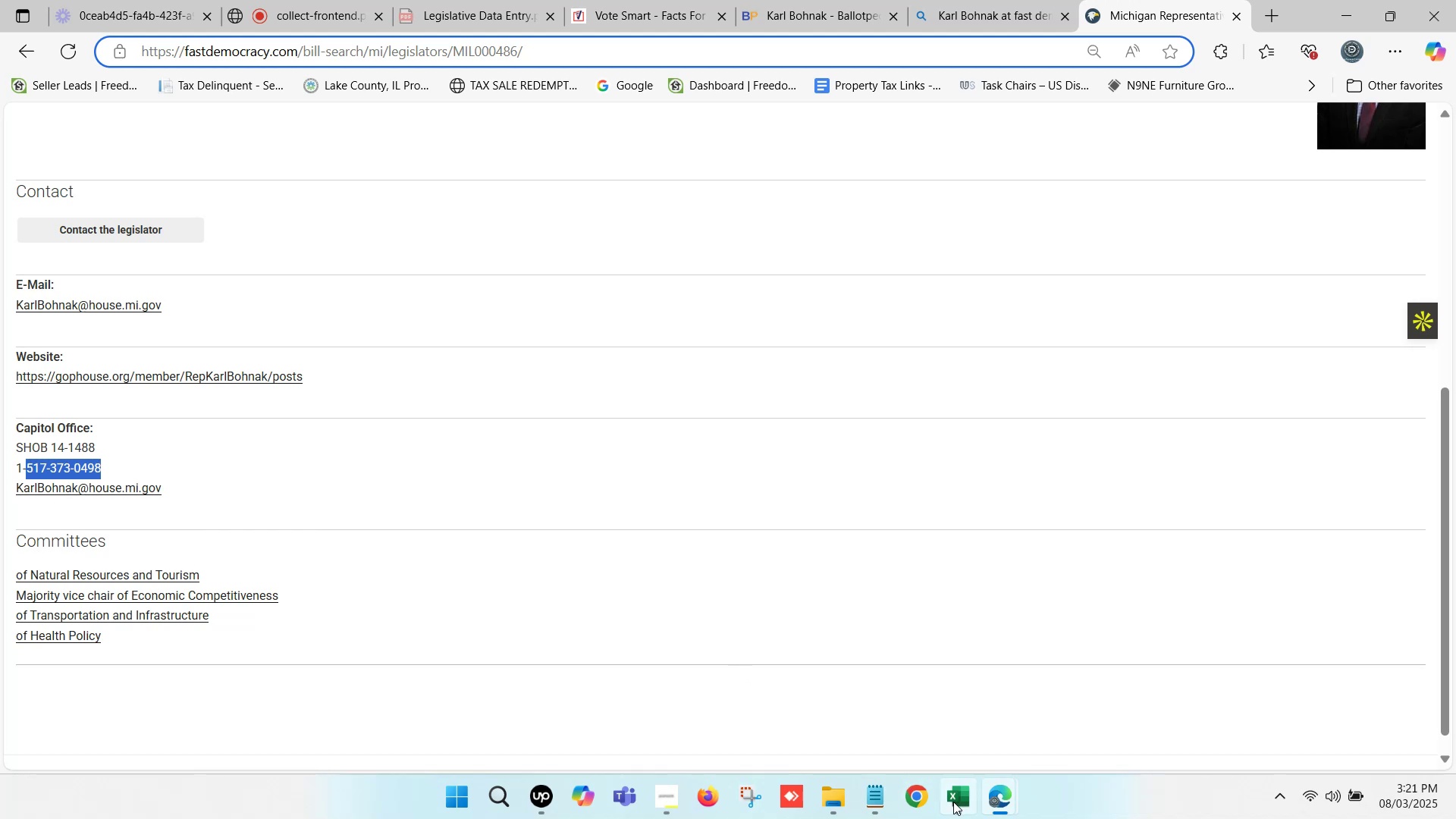 
left_click([958, 805])
 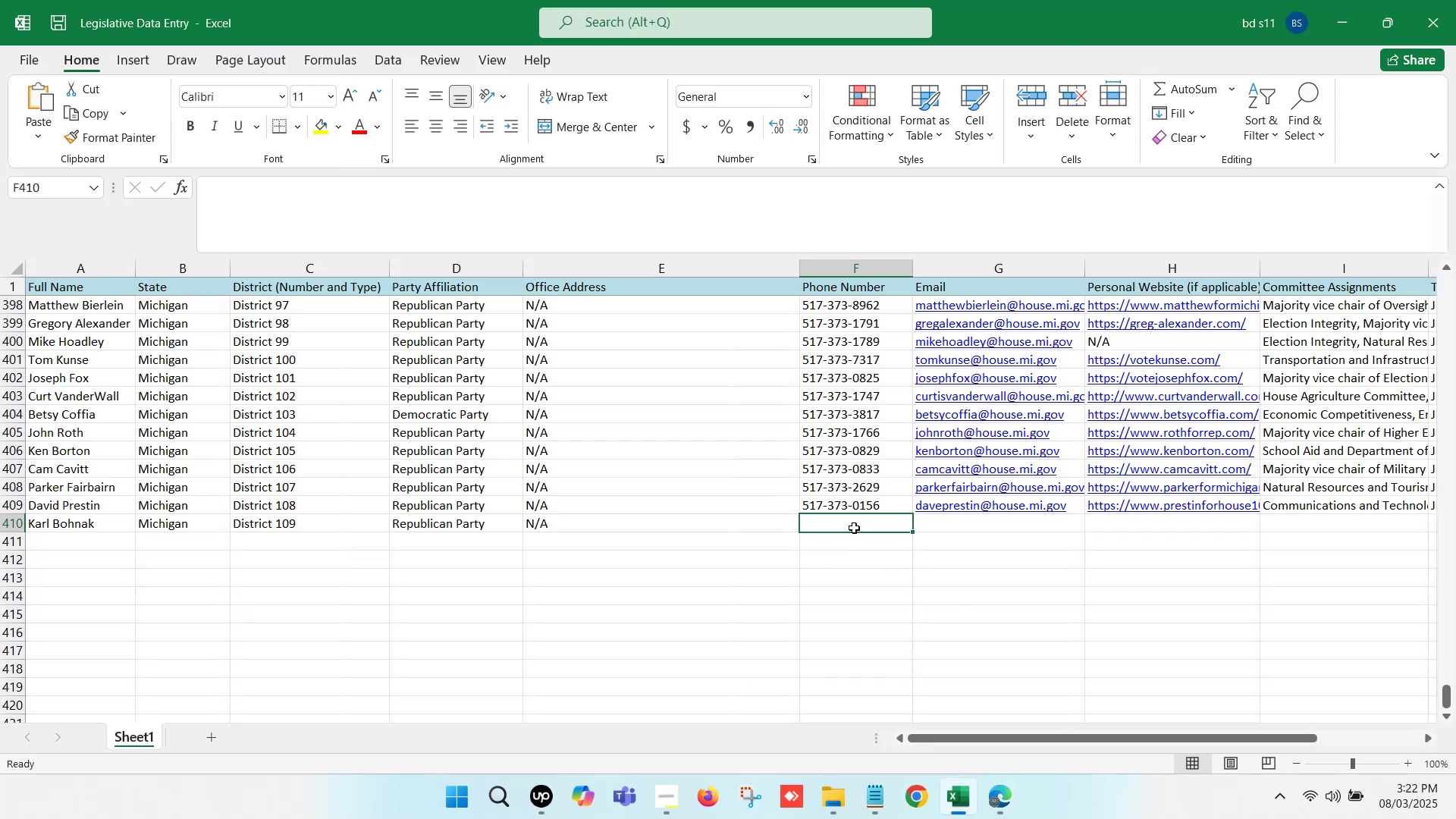 
double_click([854, 528])
 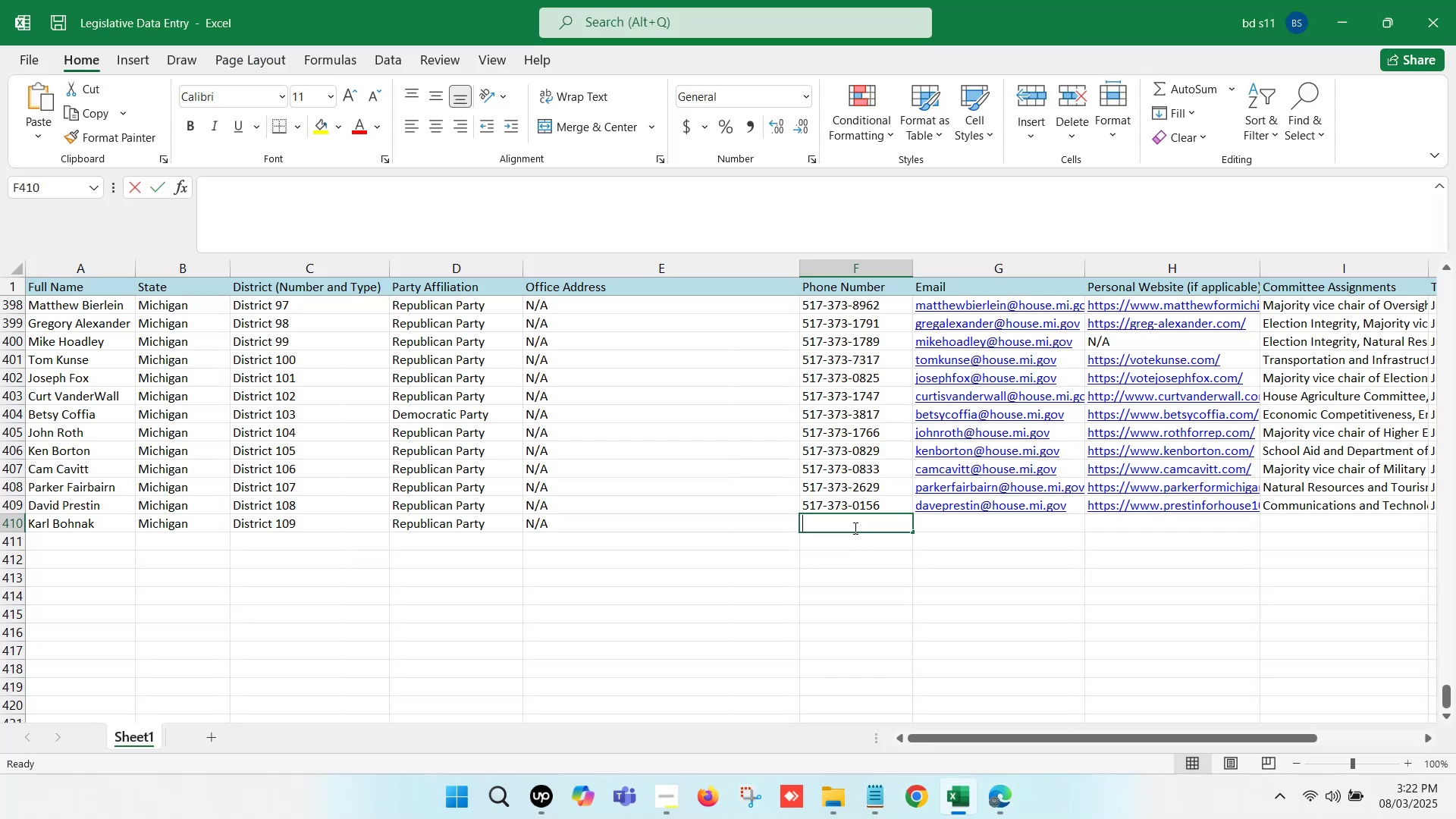 
key(Control+V)
 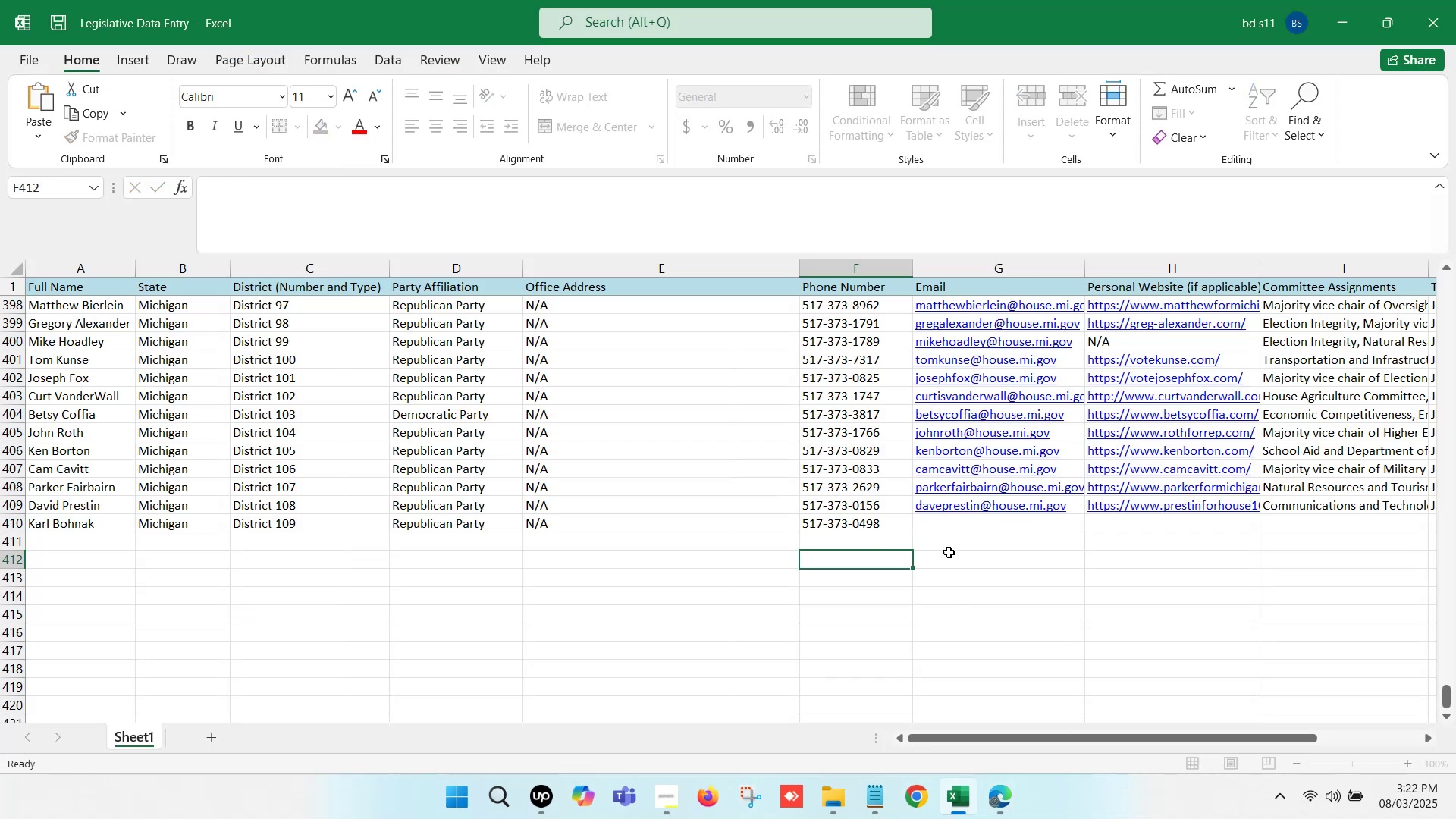 
double_click([968, 532])
 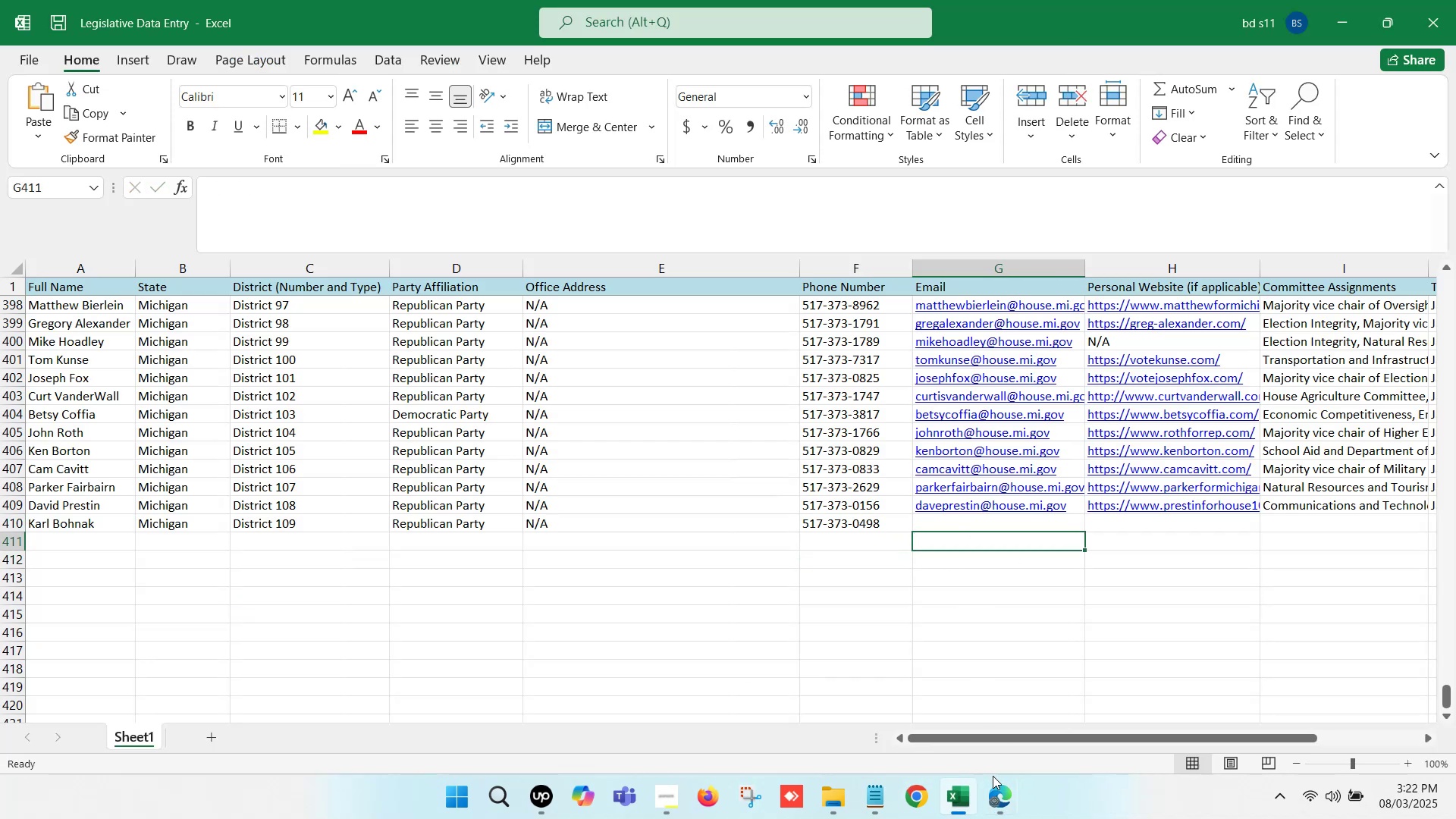 
left_click([996, 792])
 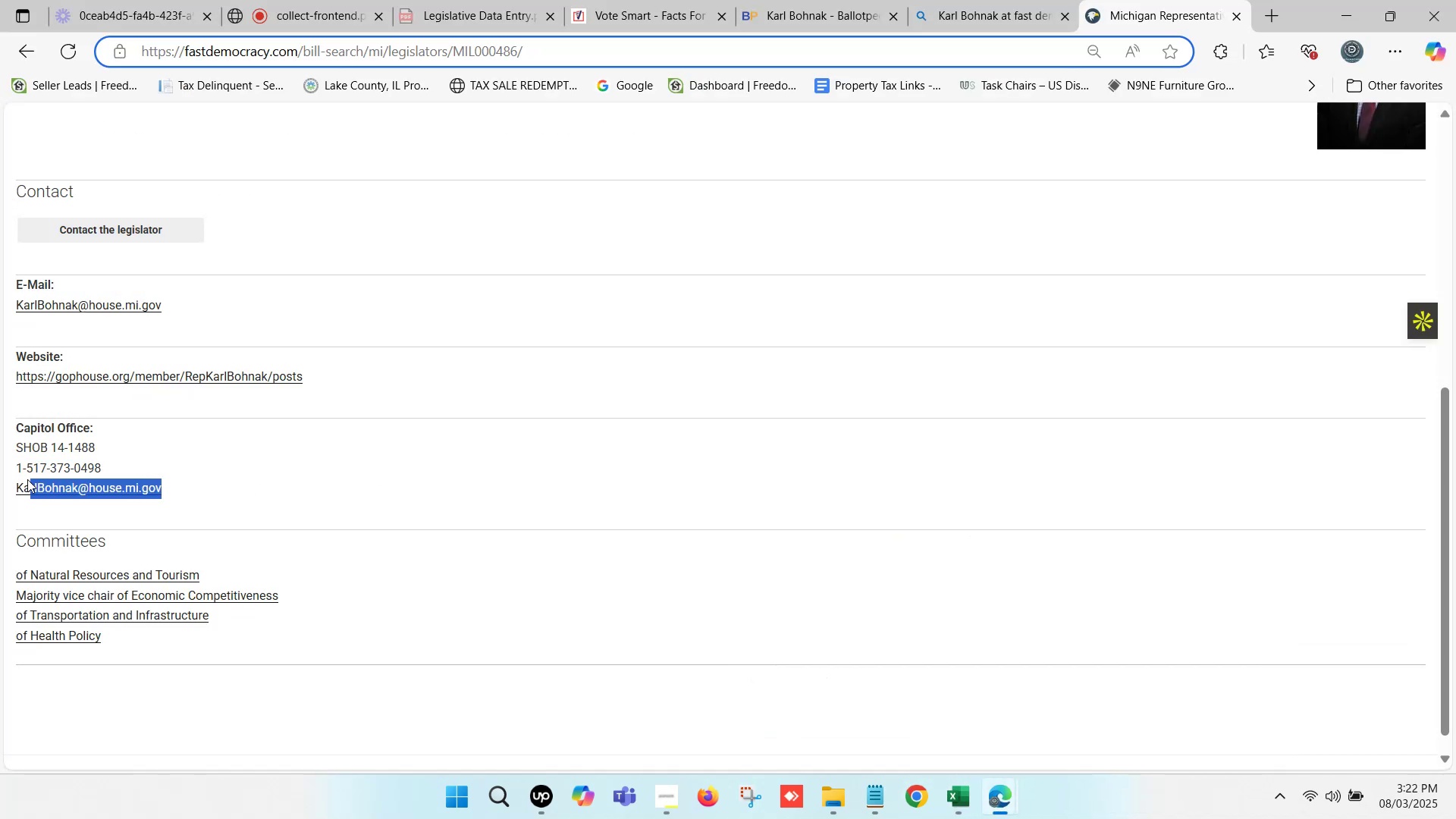 
key(Control+ControlLeft)
 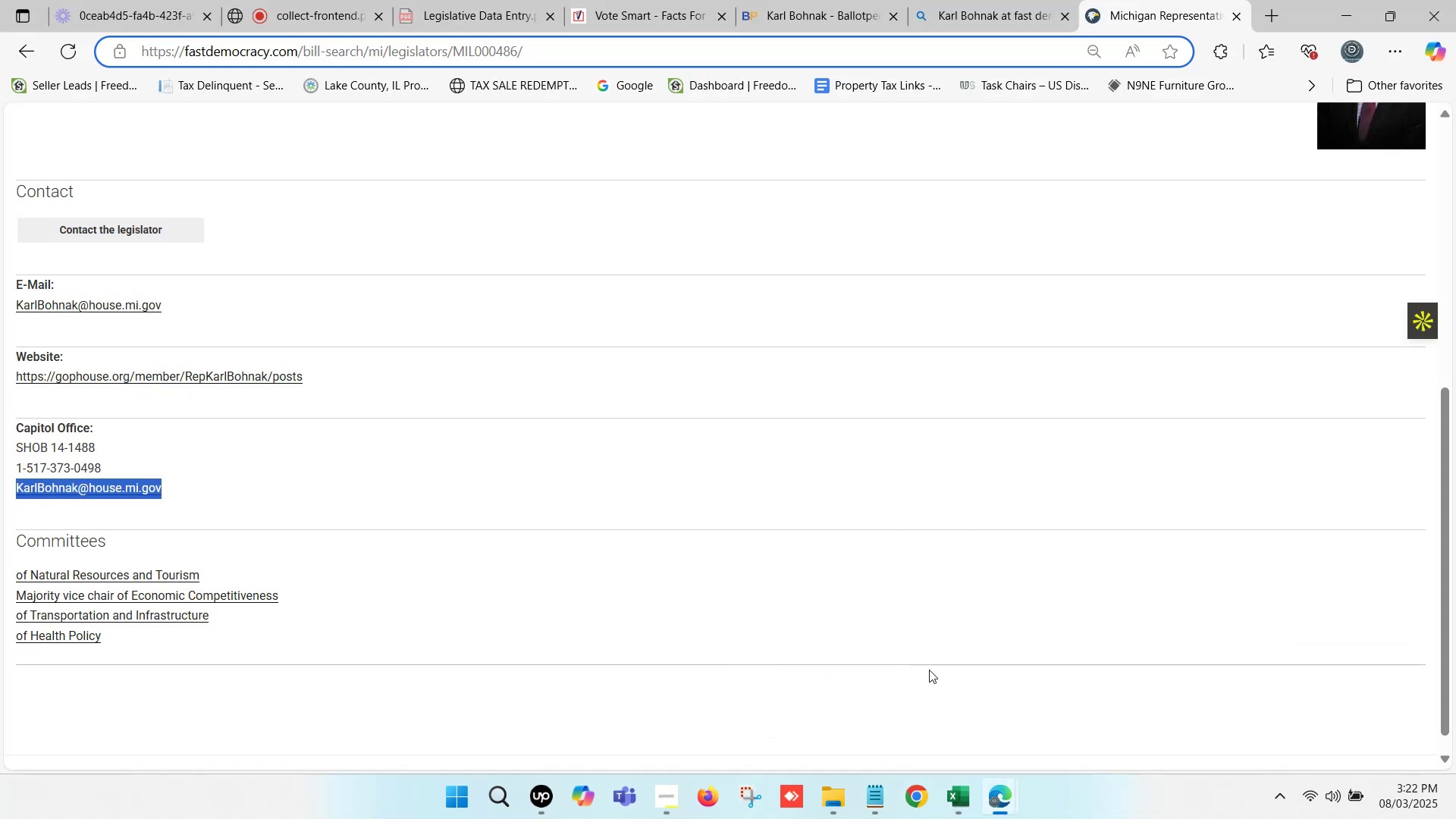 
key(Control+C)
 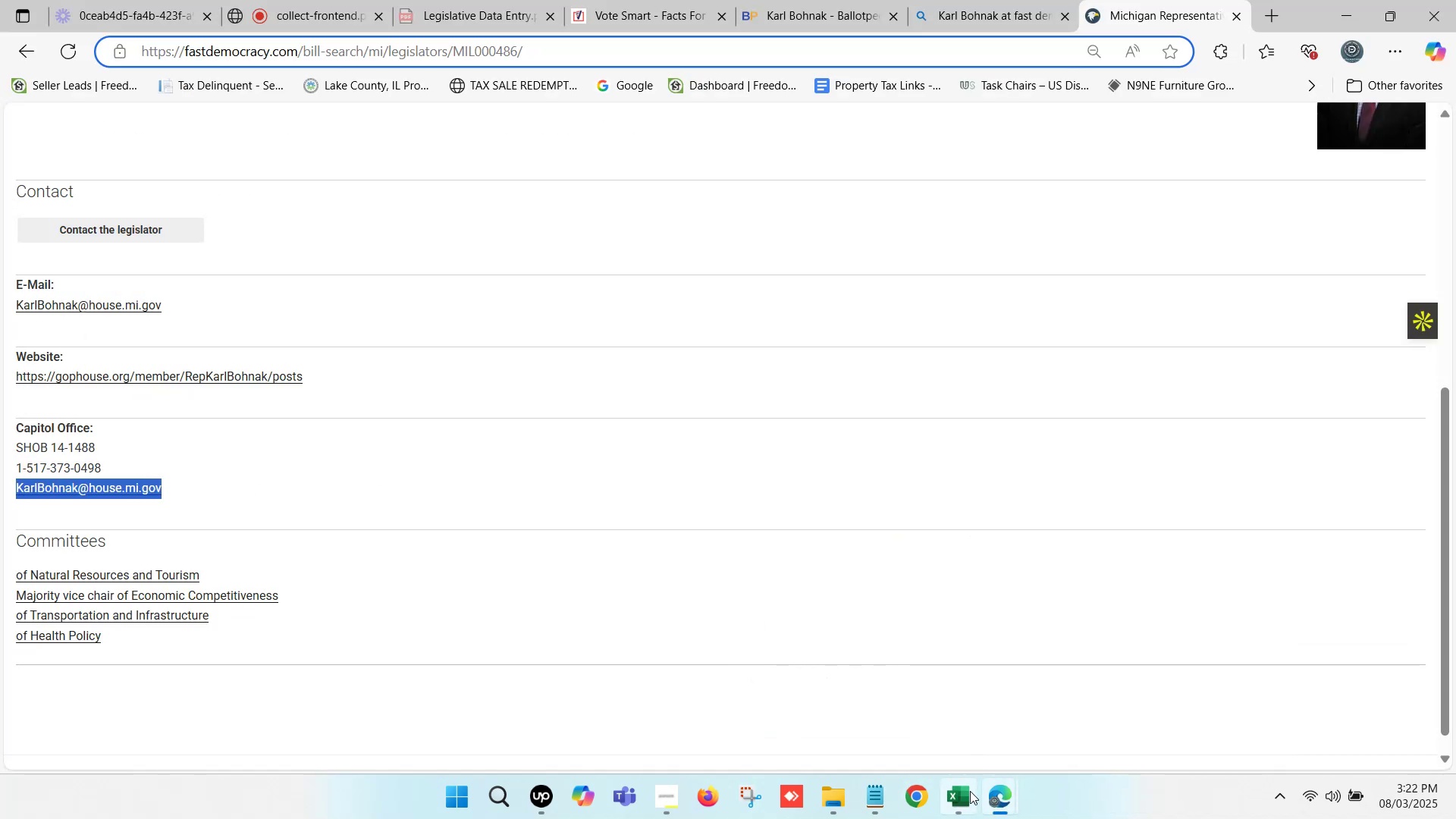 
left_click([967, 795])
 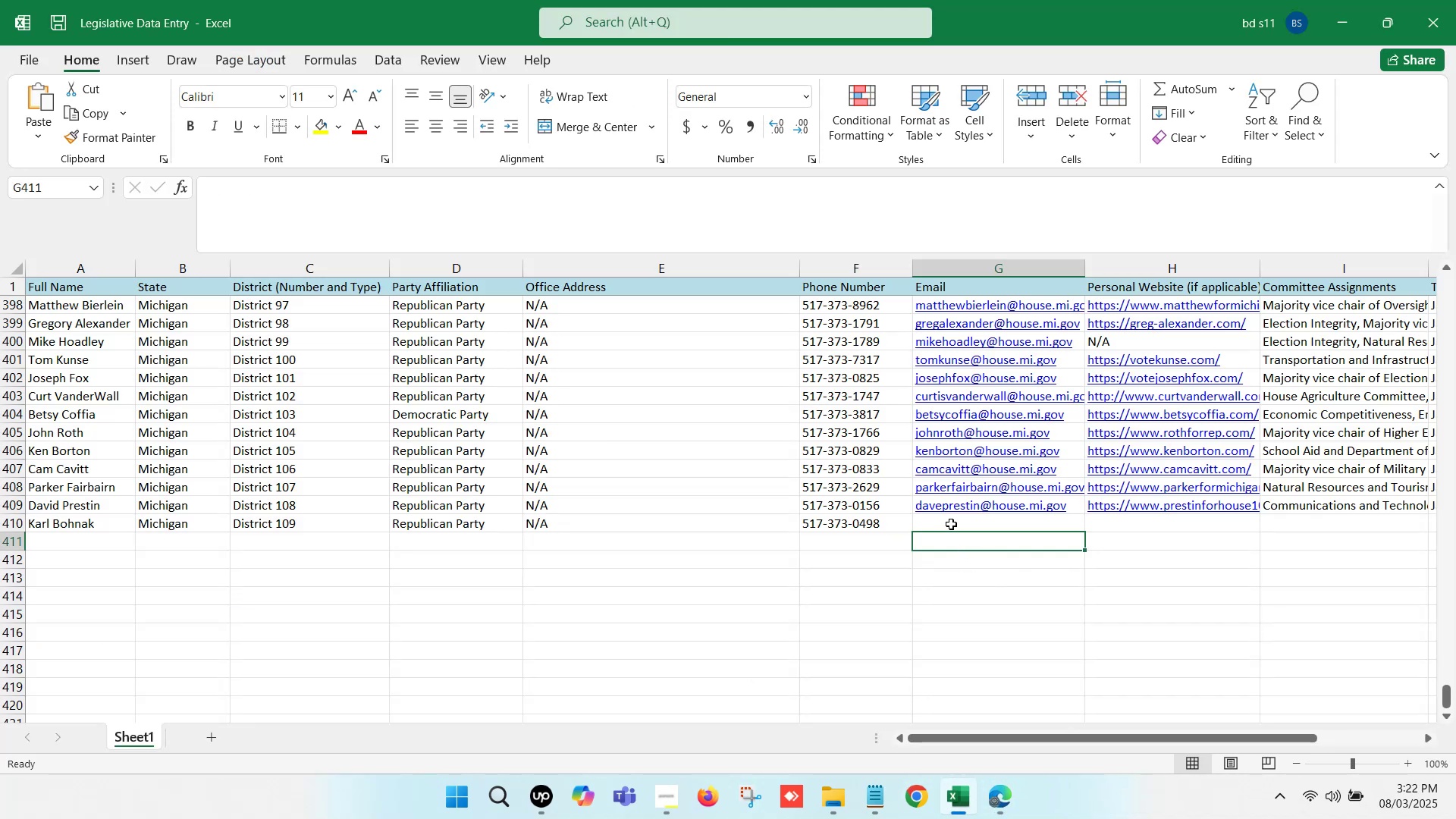 
double_click([951, 524])
 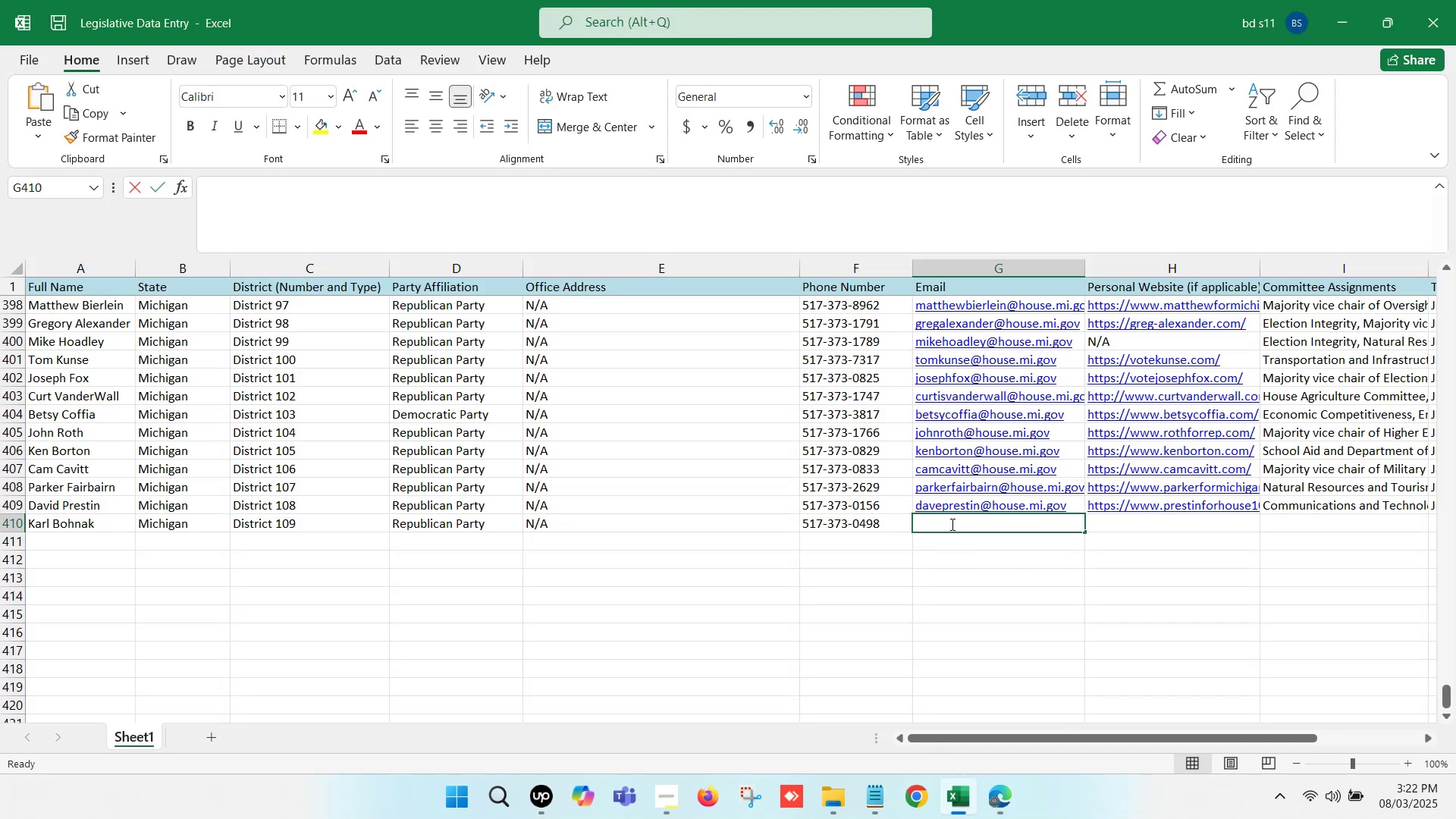 
key(Control+ControlLeft)
 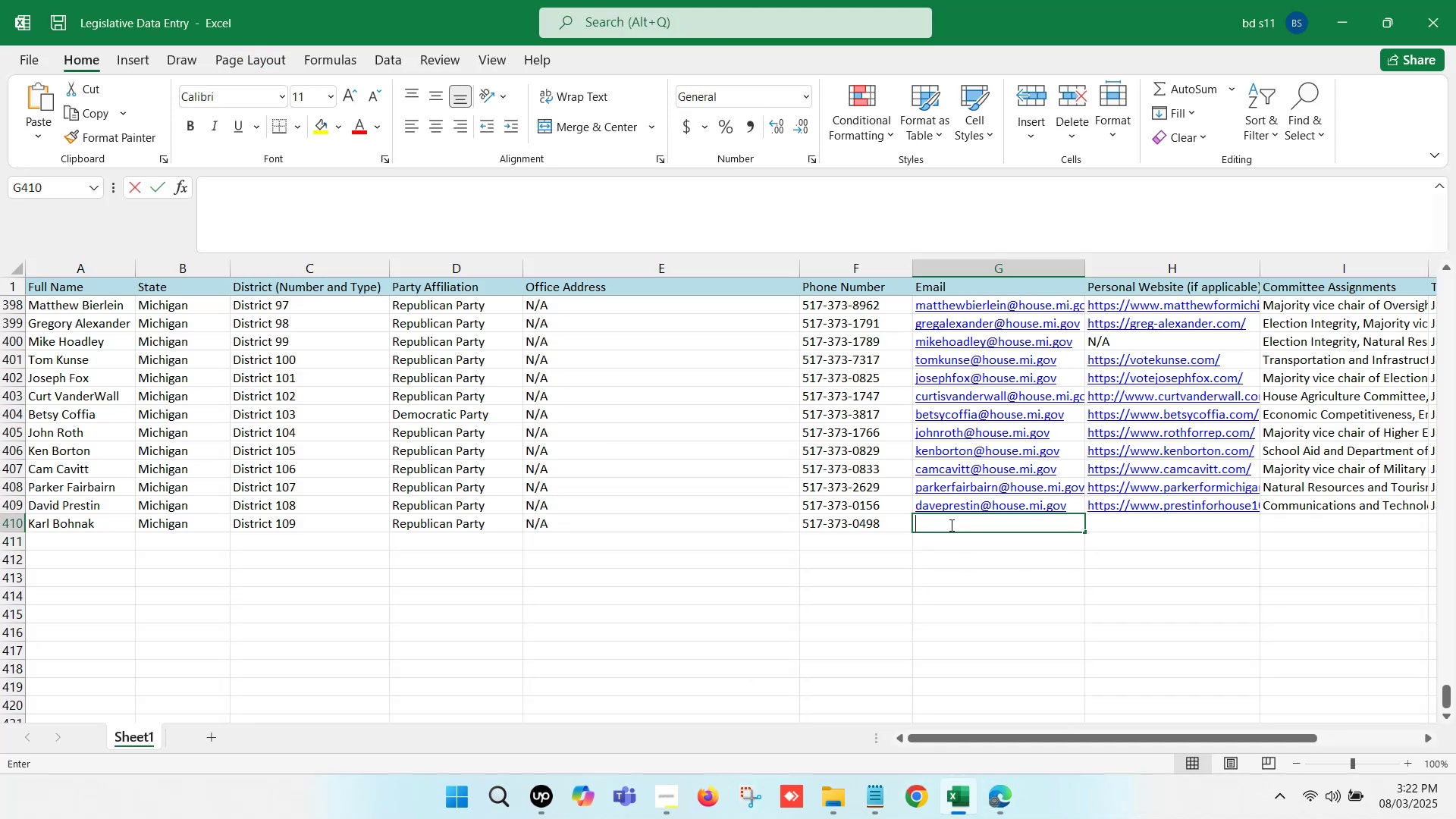 
key(Control+V)
 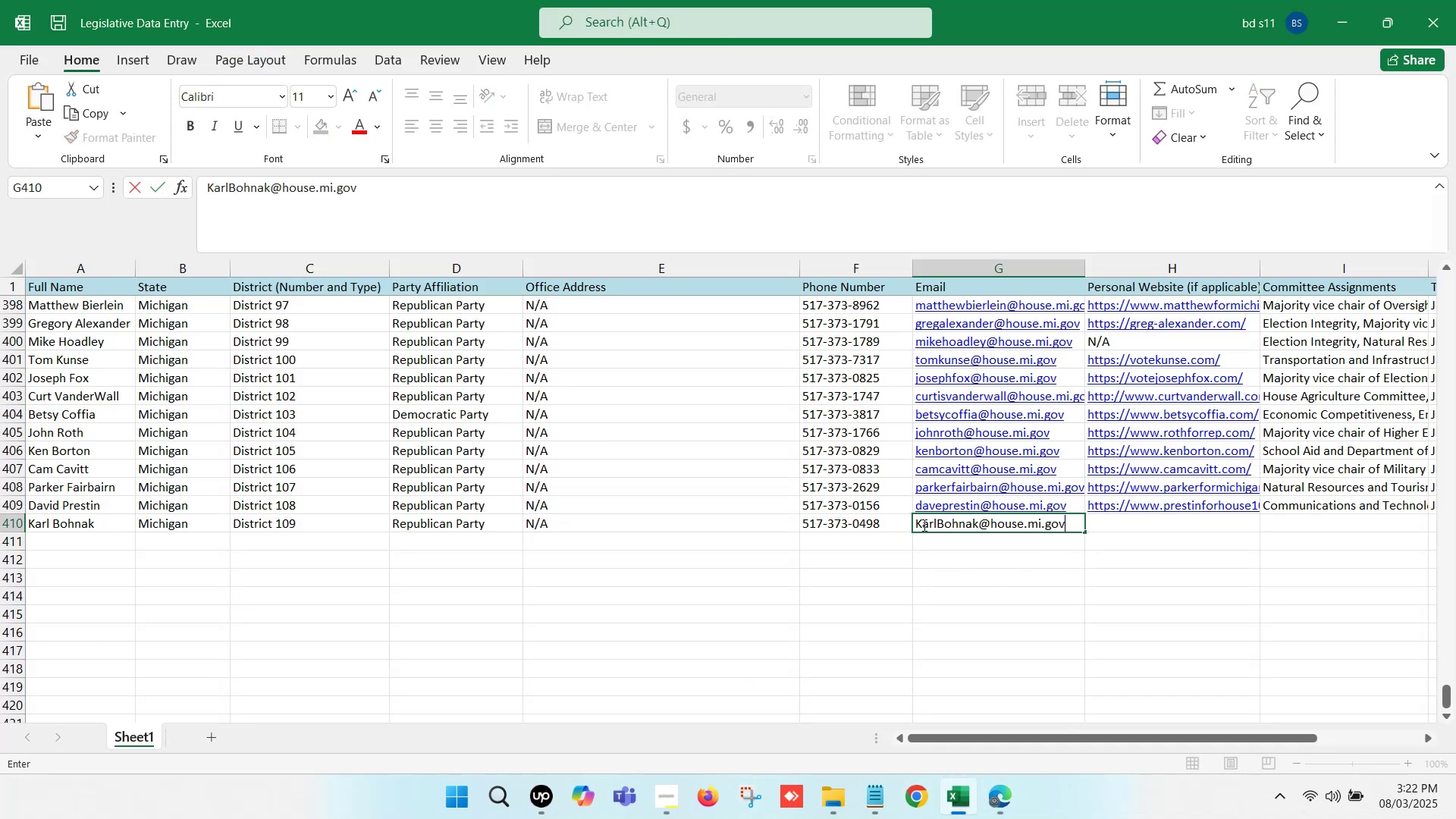 
left_click([922, 522])
 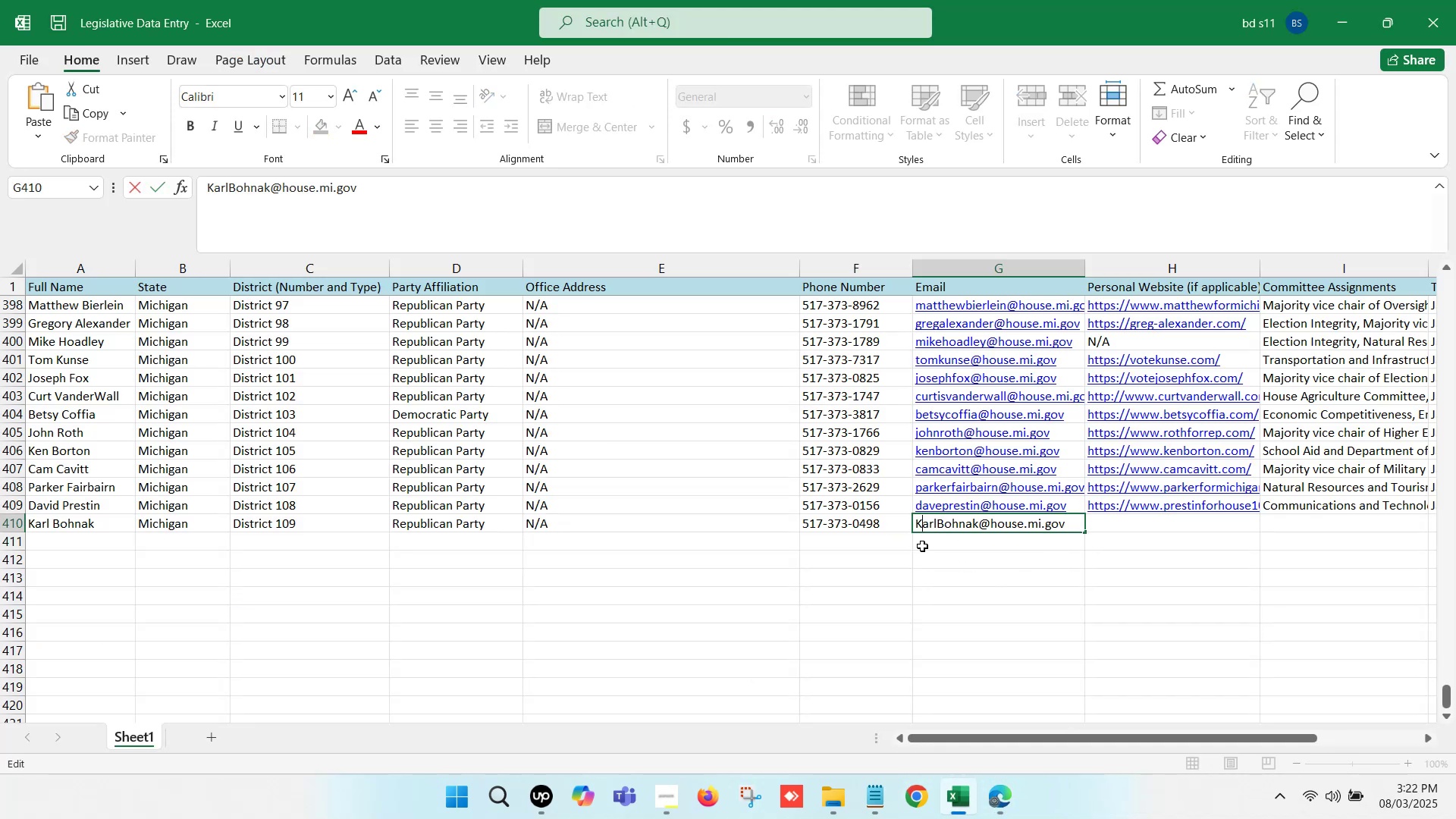 
key(Backspace)
 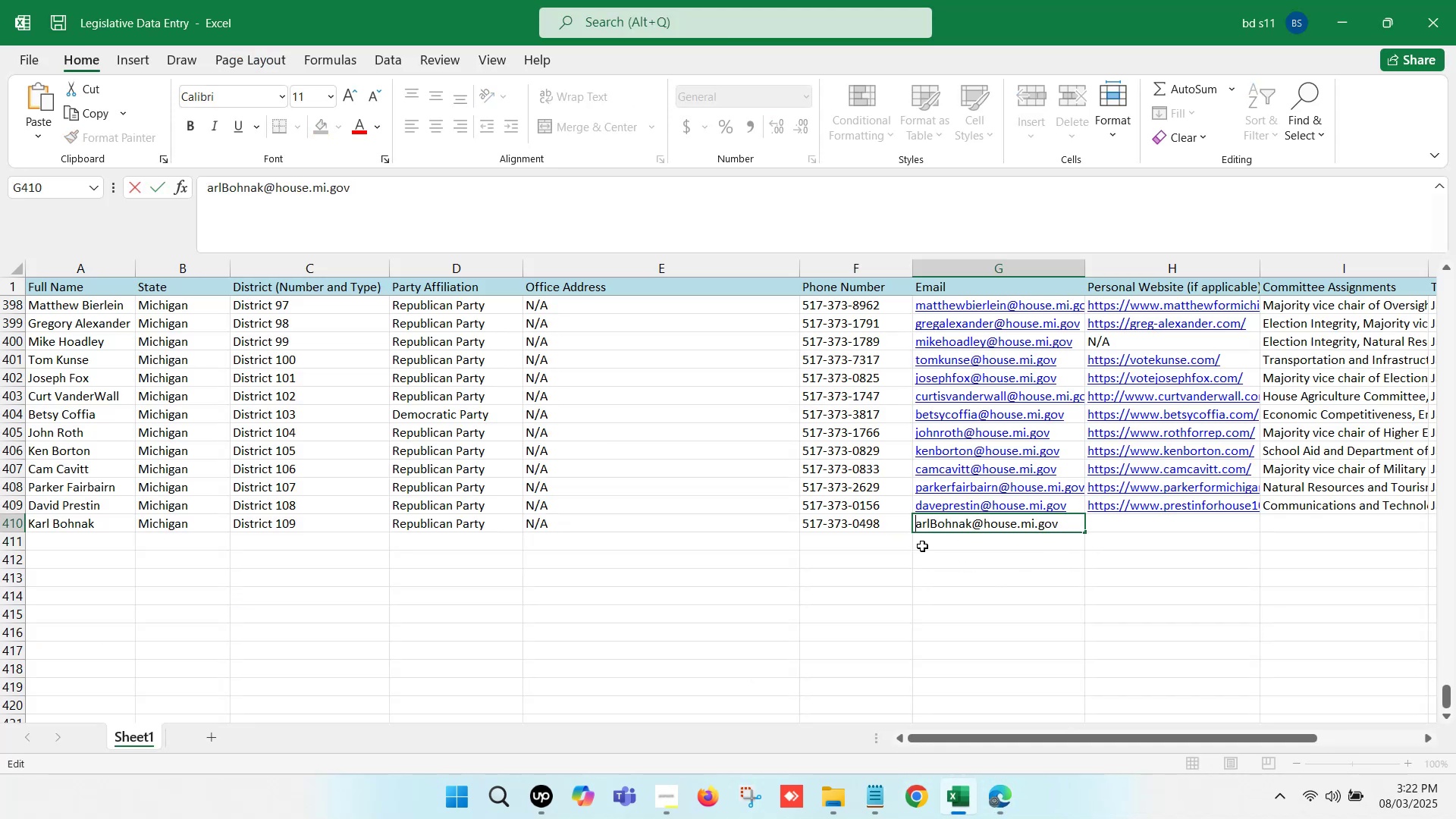 
key(K)
 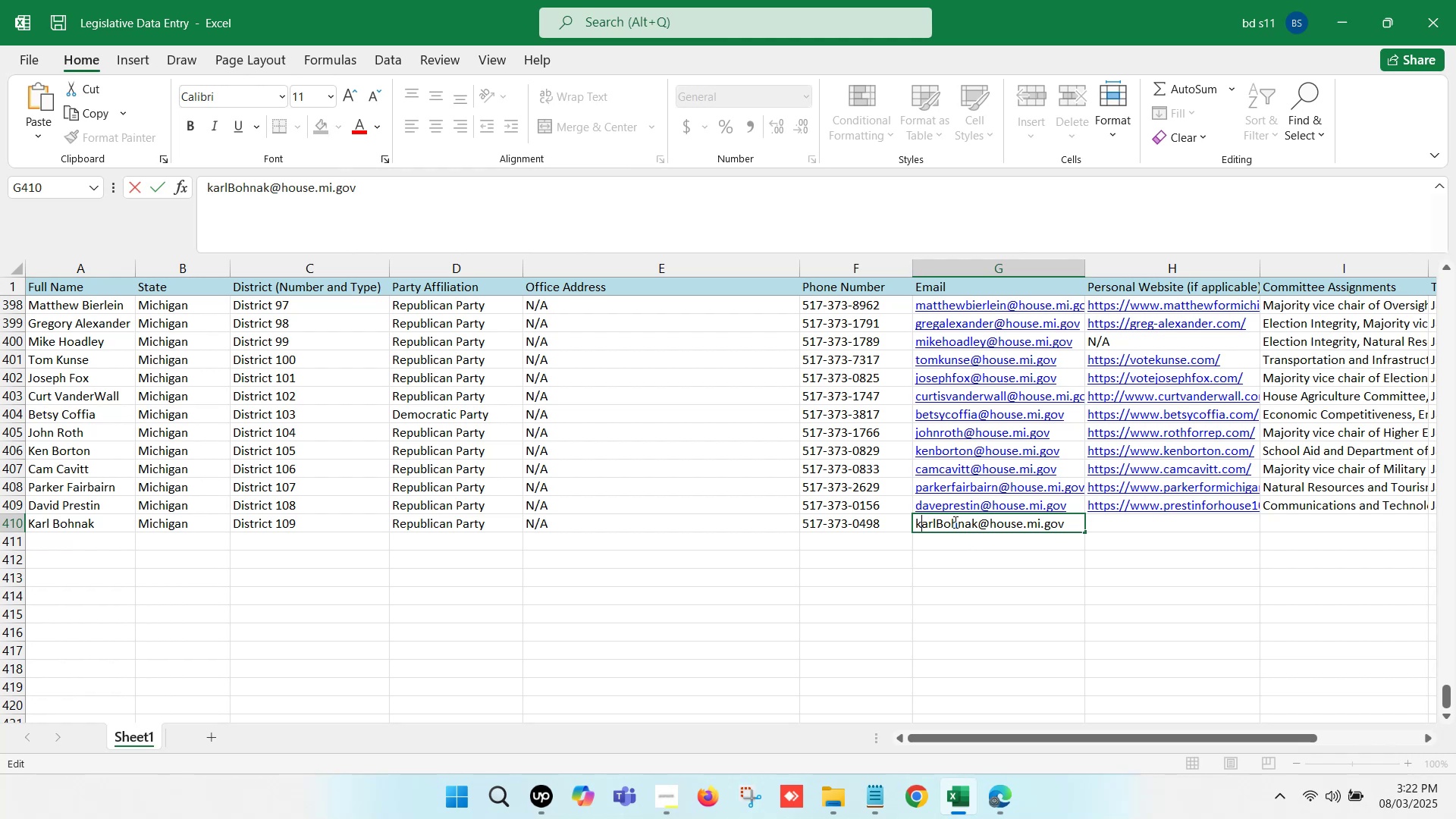 
left_click([944, 519])
 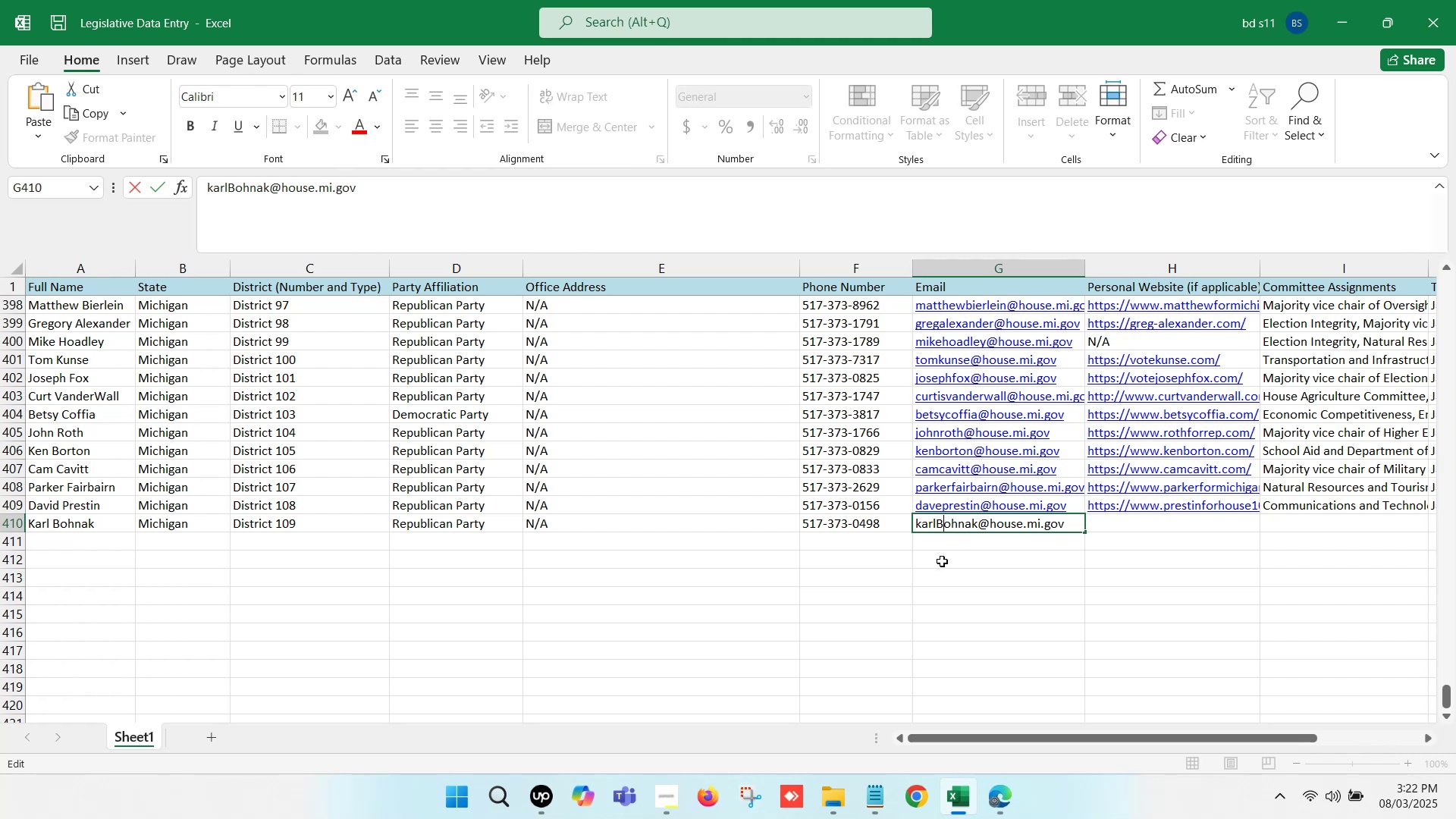 
key(Backspace)
 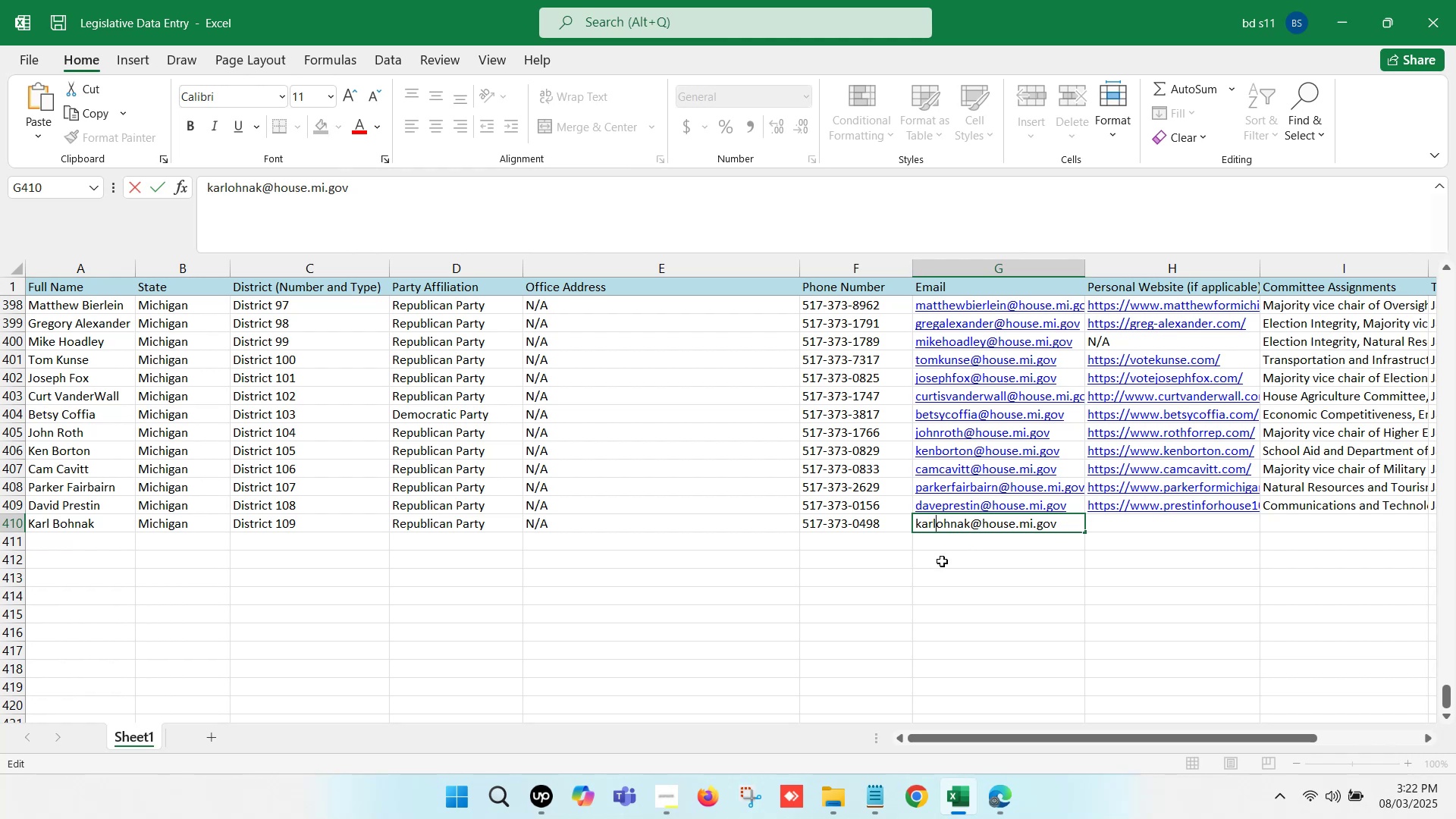 
key(B)
 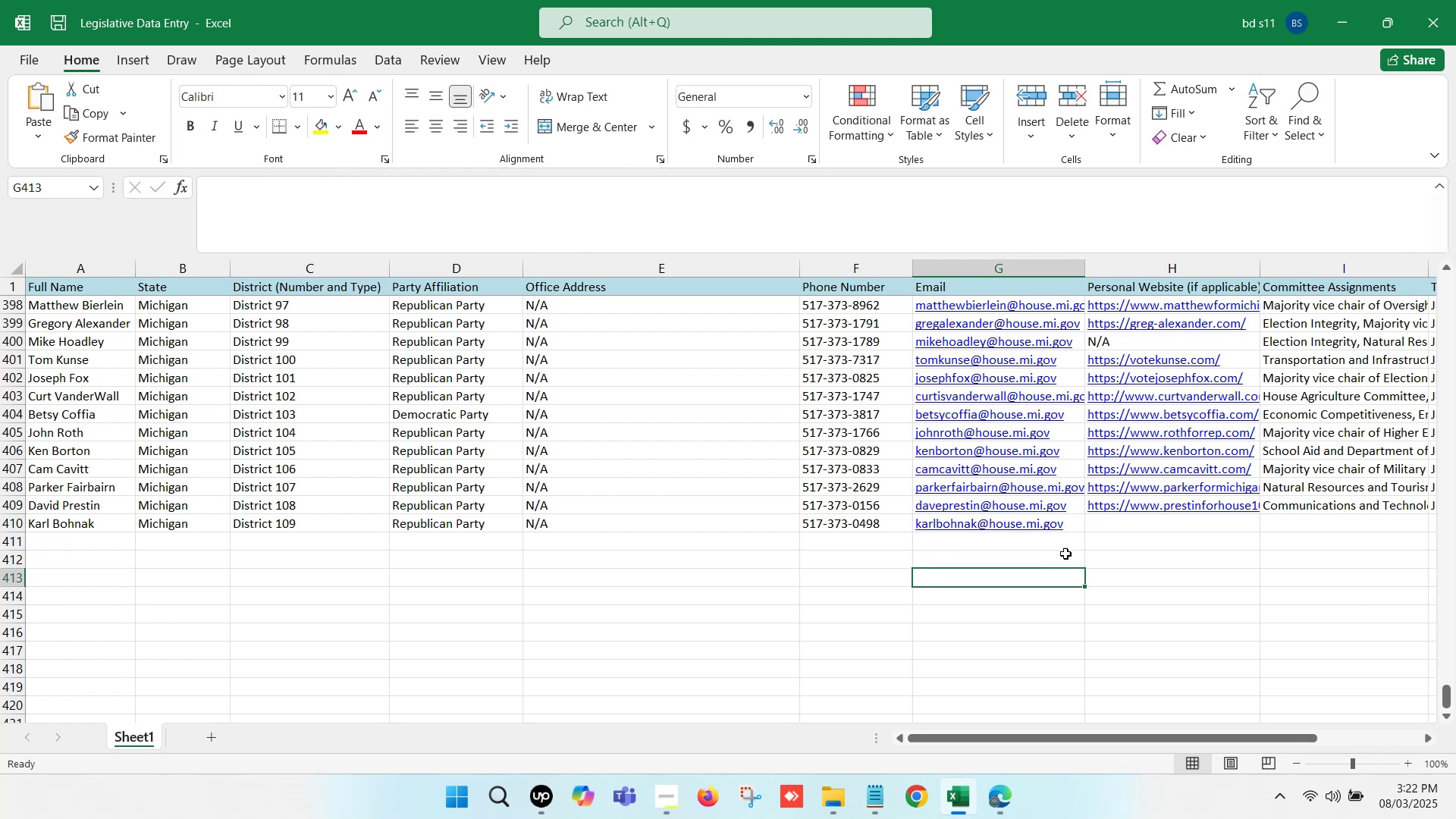 
key(Control+S)
 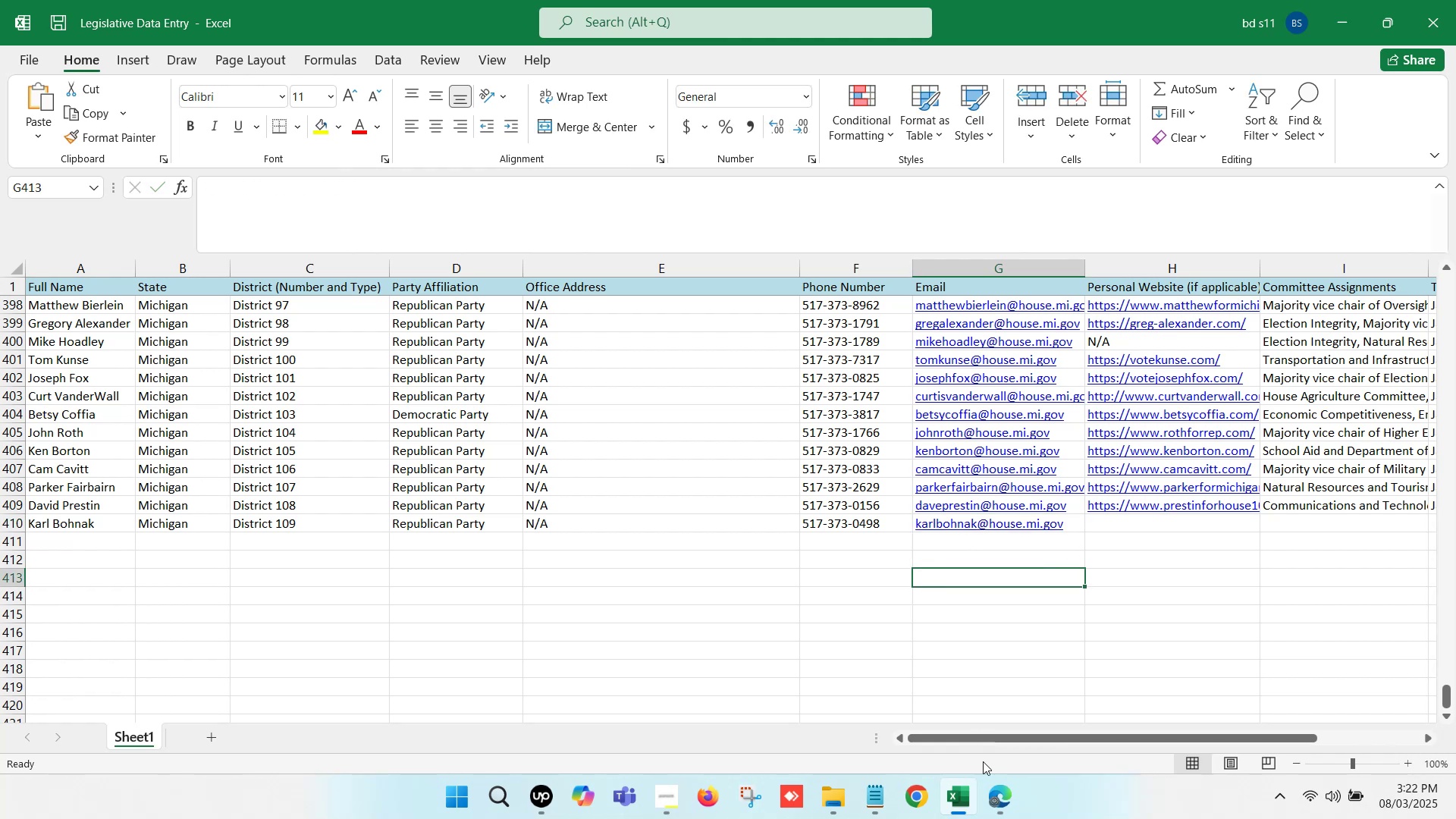 
left_click([997, 783])
 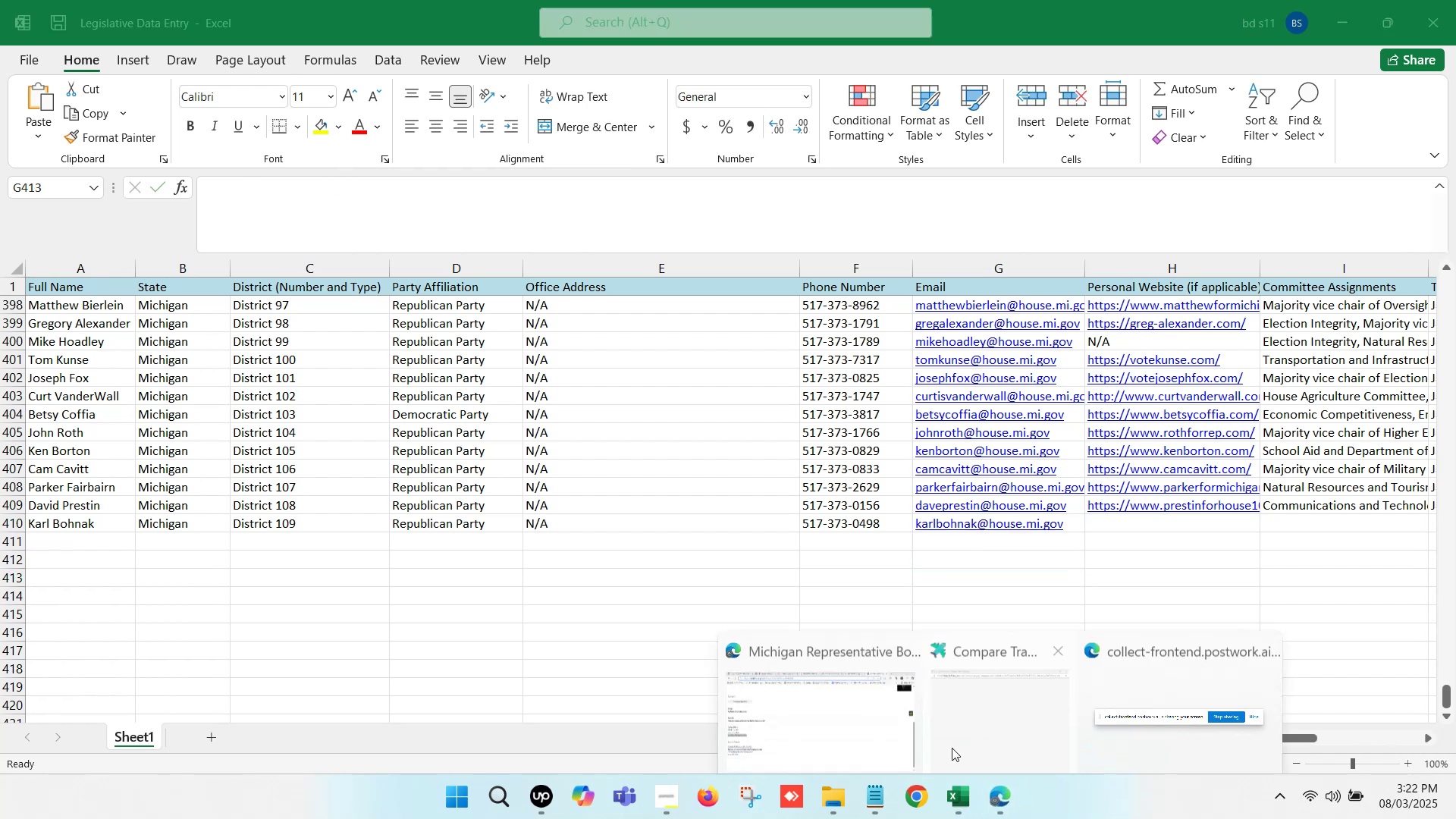 
left_click([854, 703])
 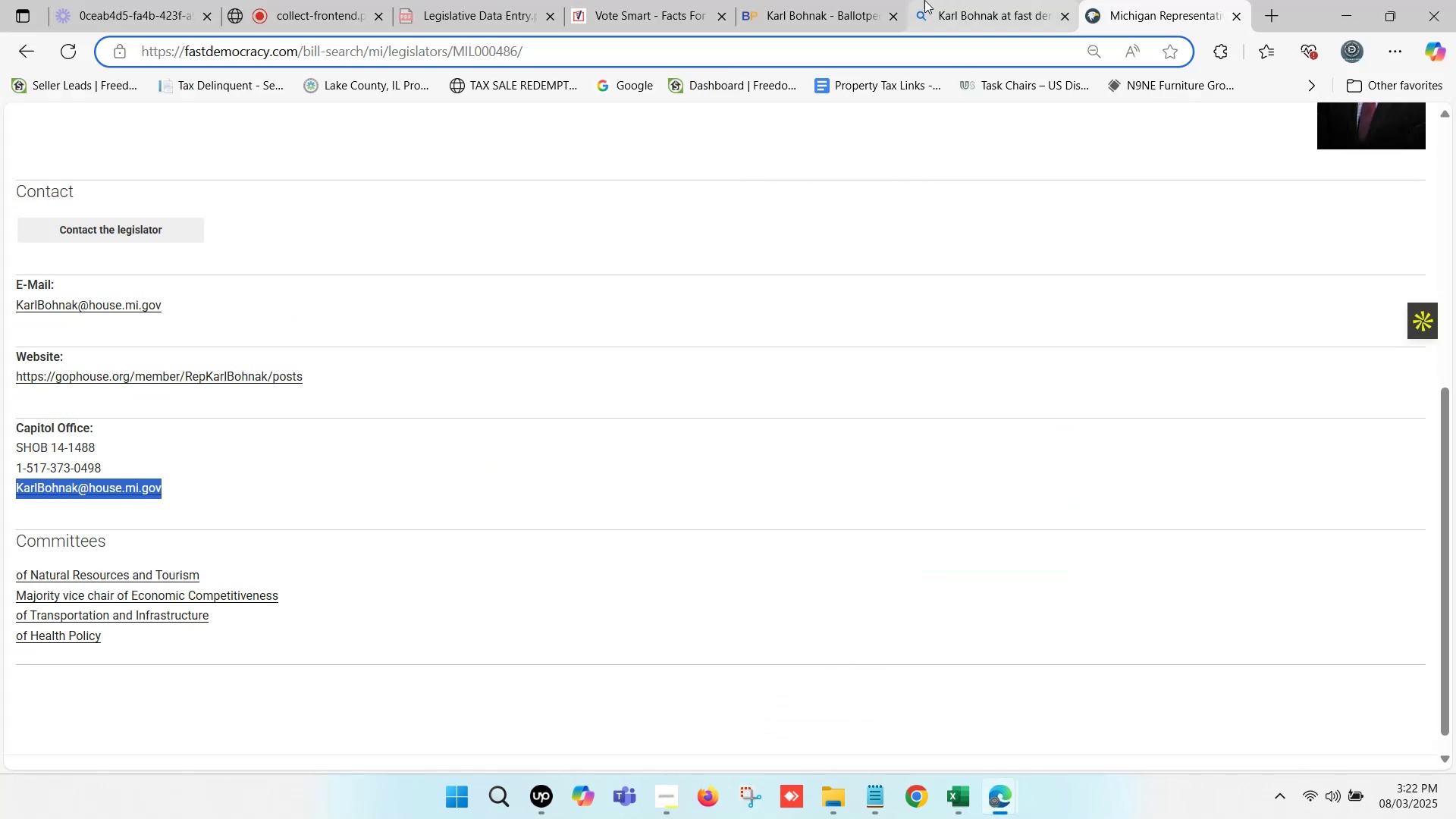 
left_click([831, 0])
 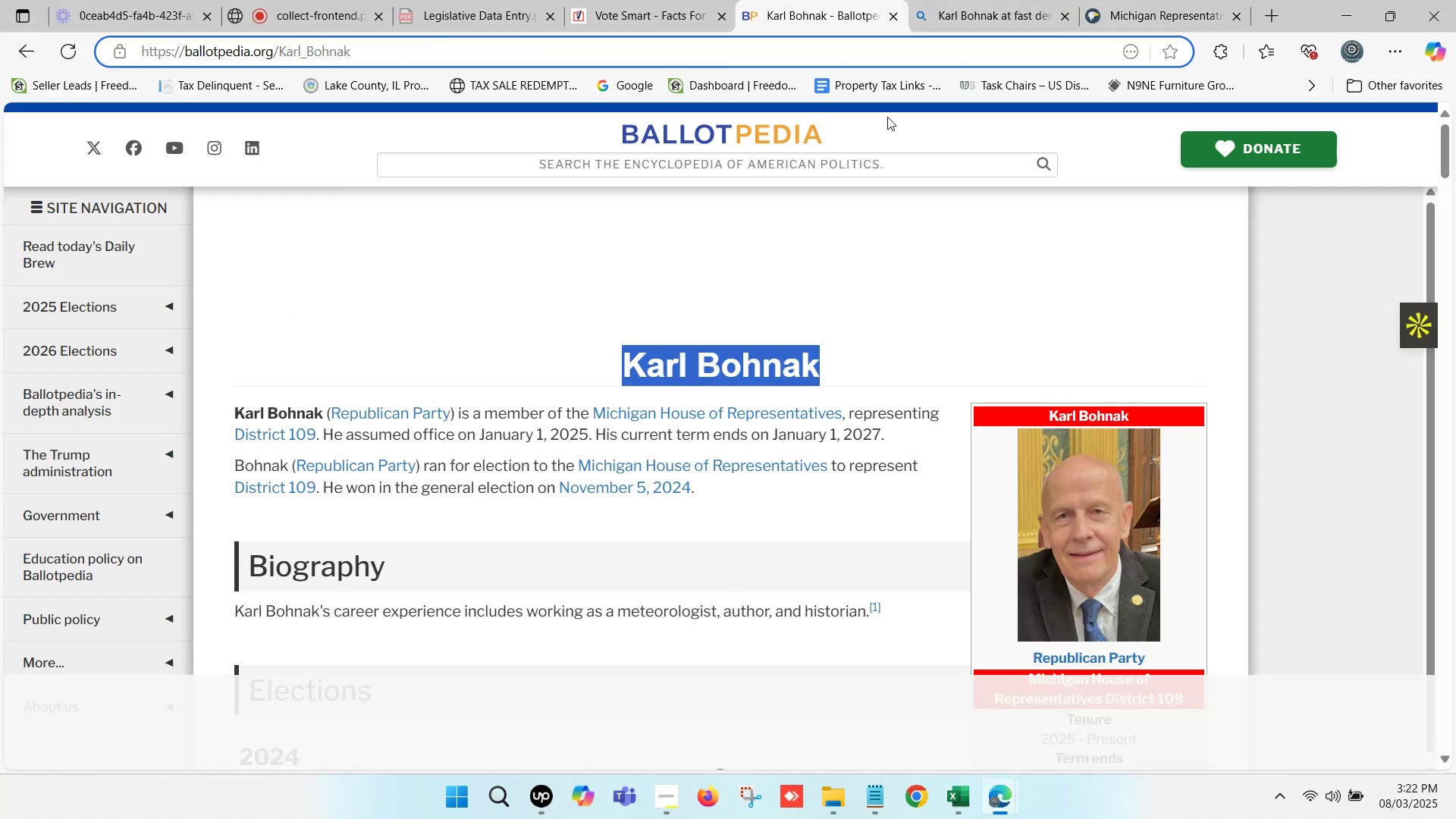 
scroll: coordinate [1035, 450], scroll_direction: down, amount: 4.0
 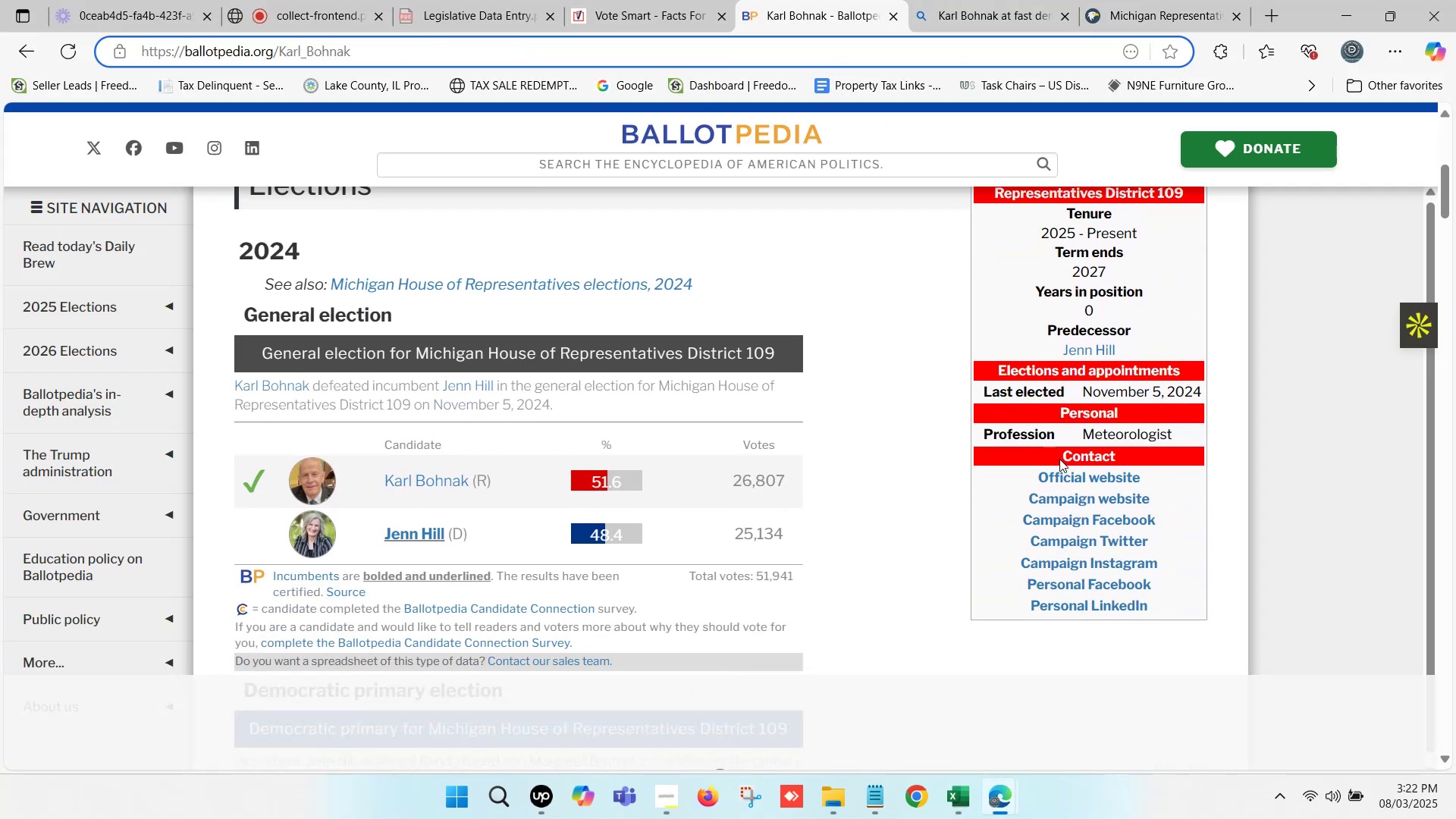 
hold_key(key=ControlLeft, duration=1.53)
 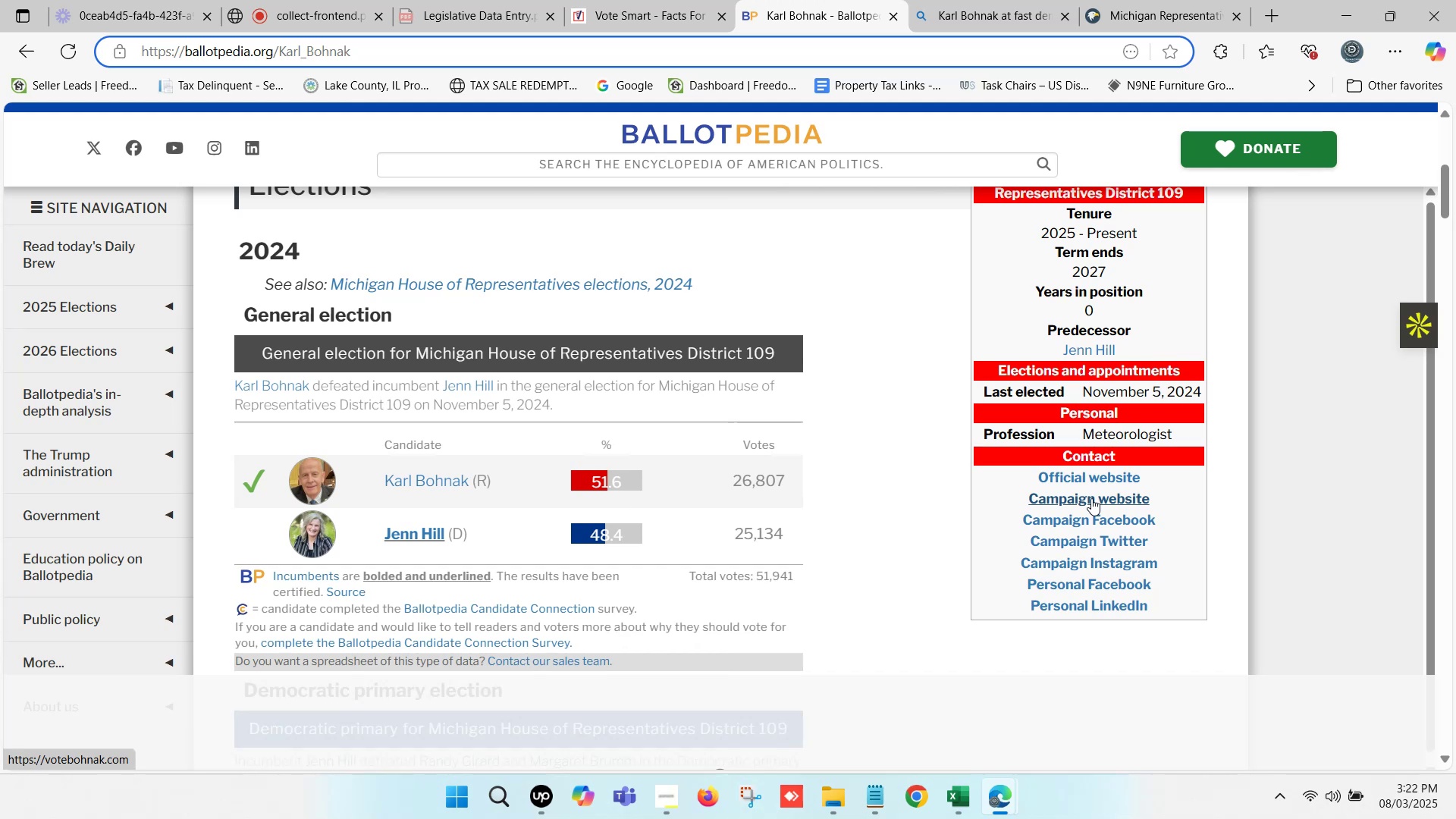 
left_click([1091, 498])
 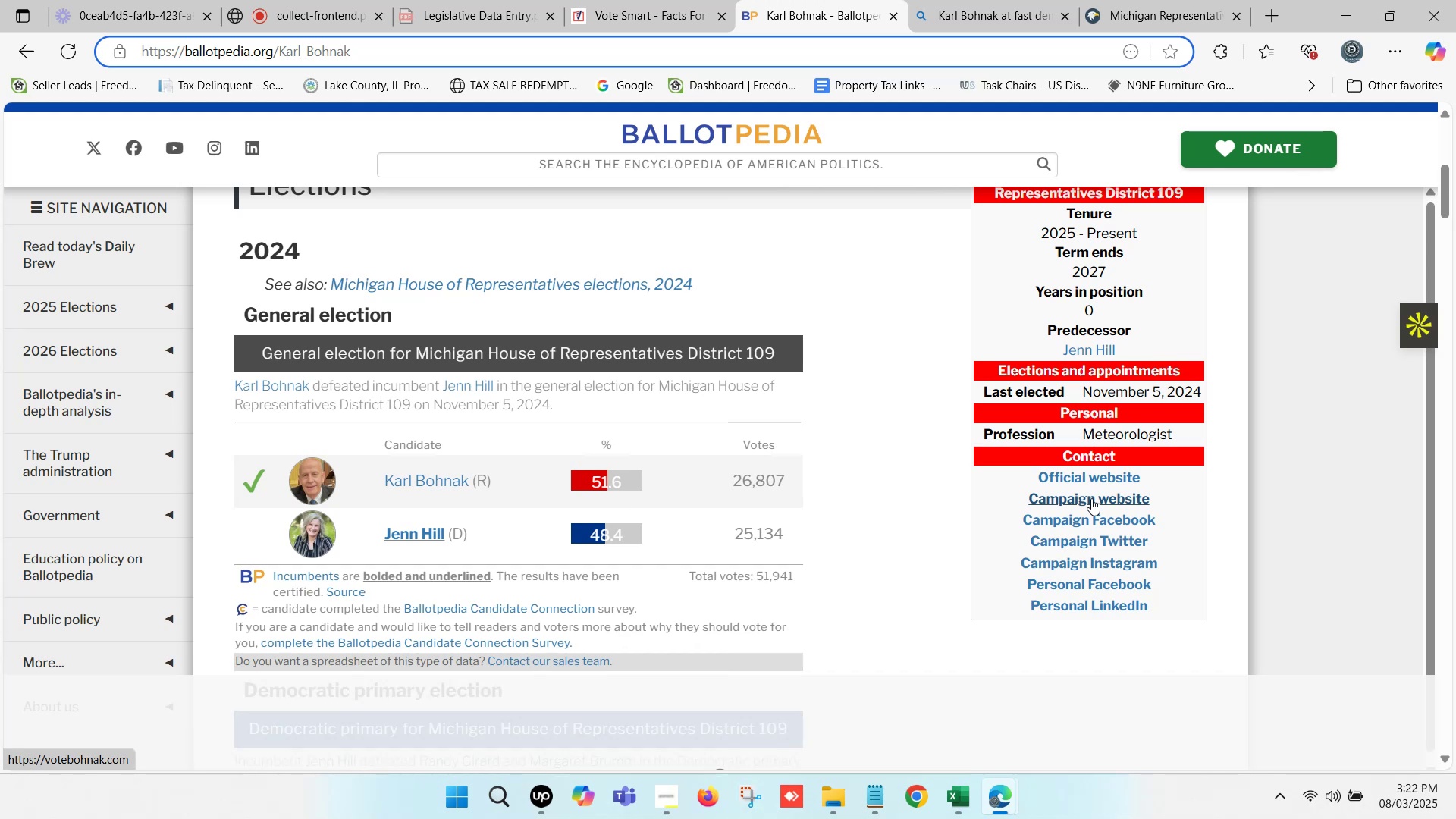 
key(Control+ControlLeft)
 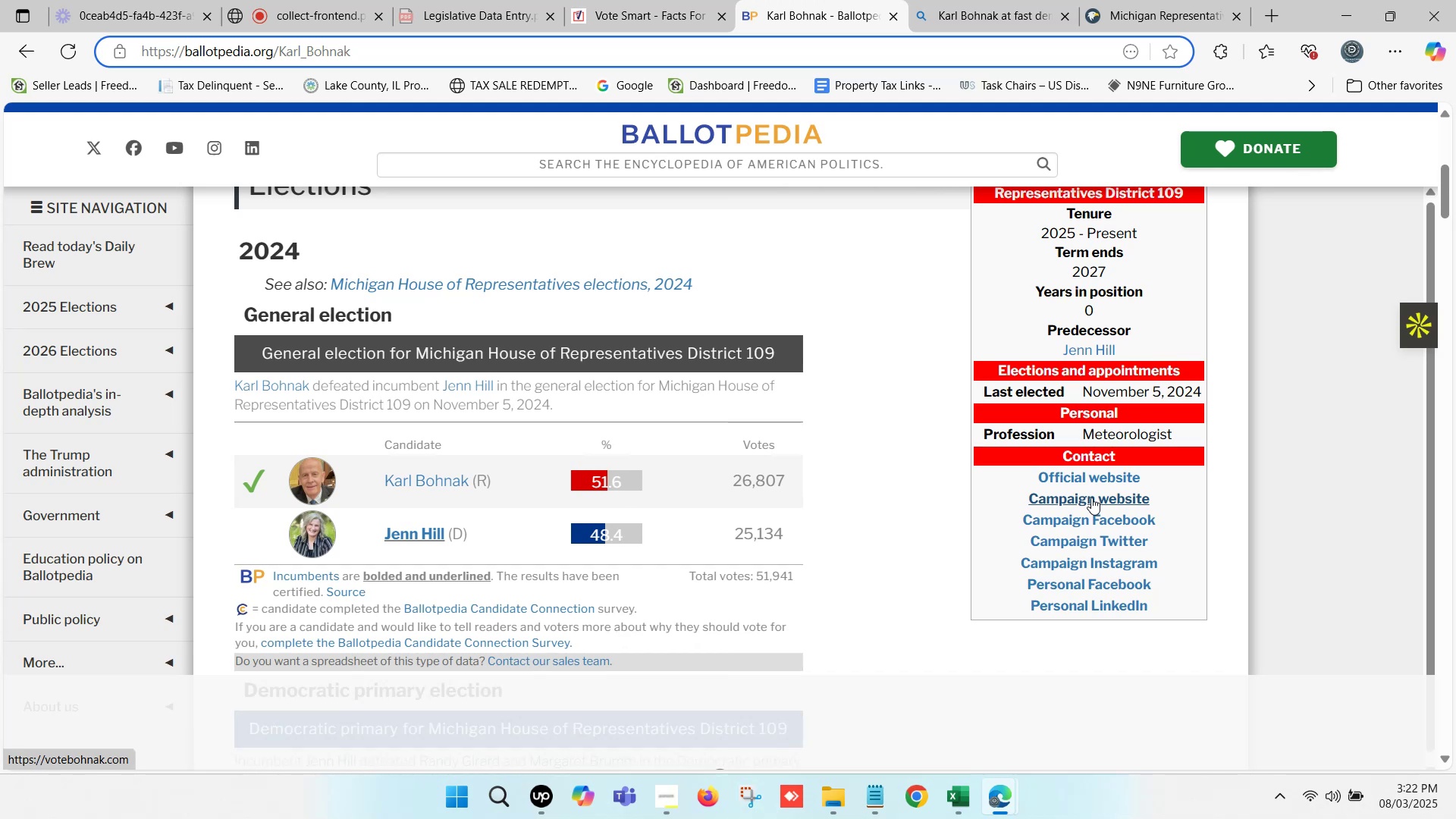 
key(Control+ControlLeft)
 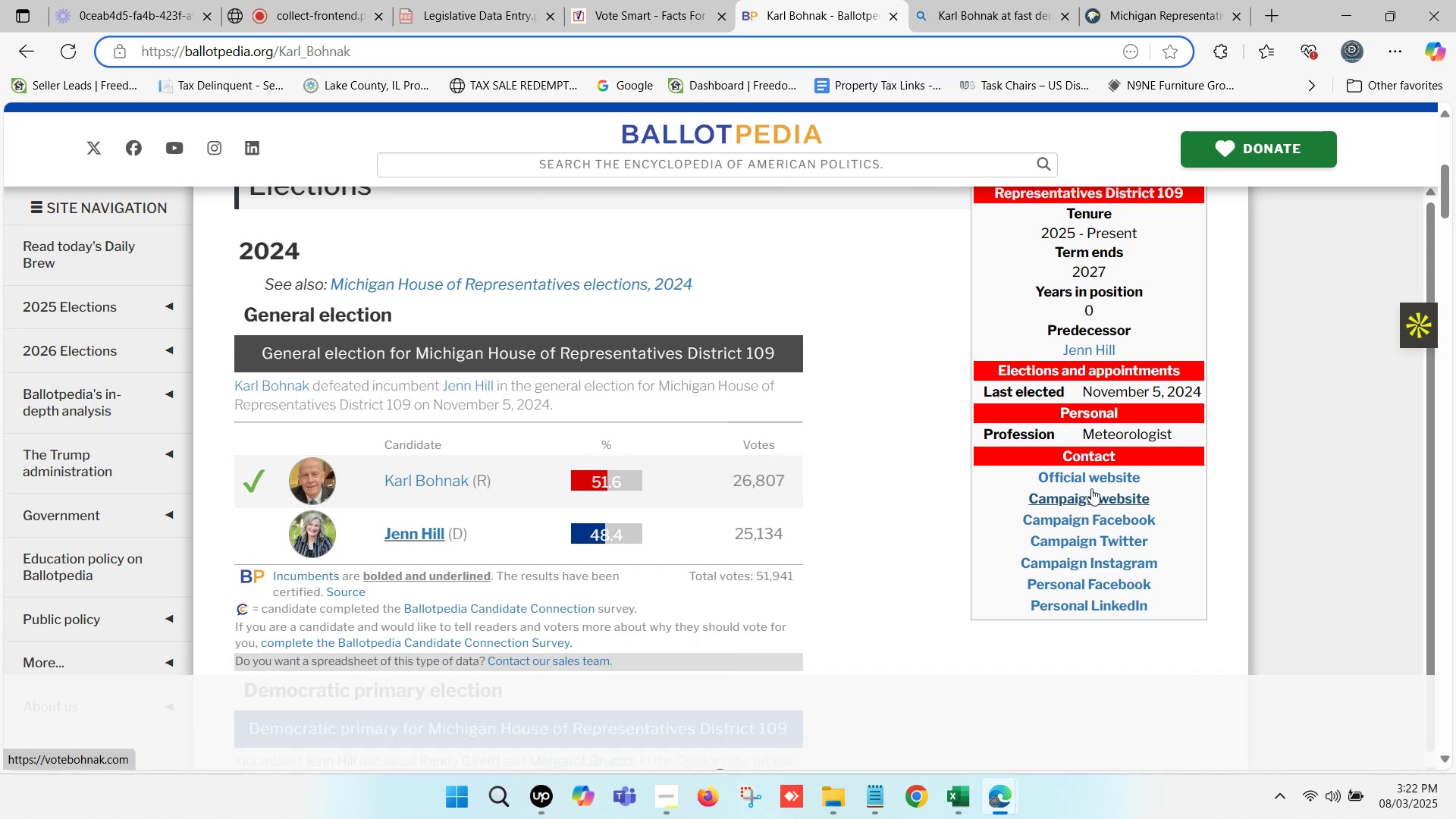 
key(Control+ControlLeft)
 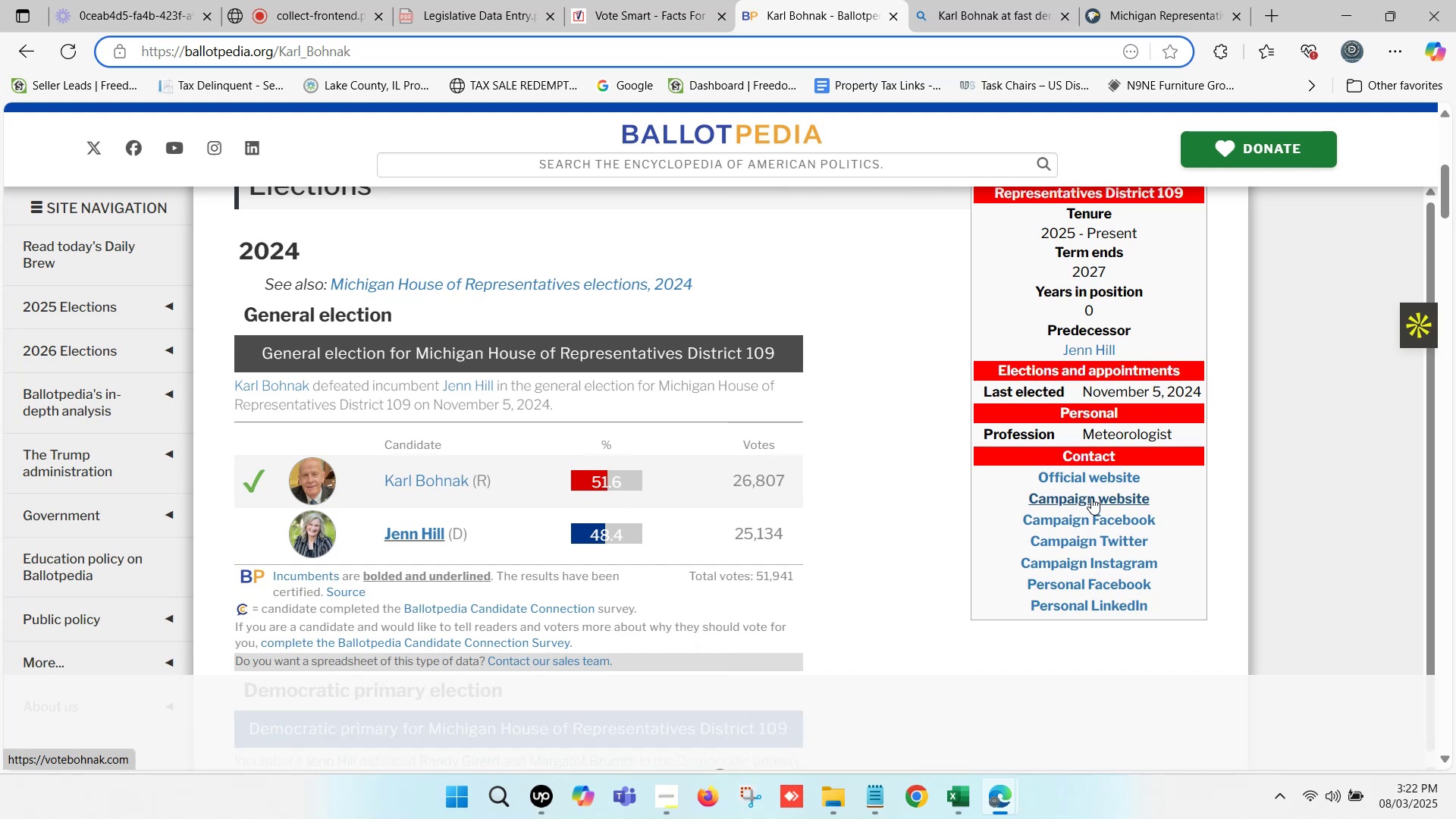 
key(Control+ControlLeft)
 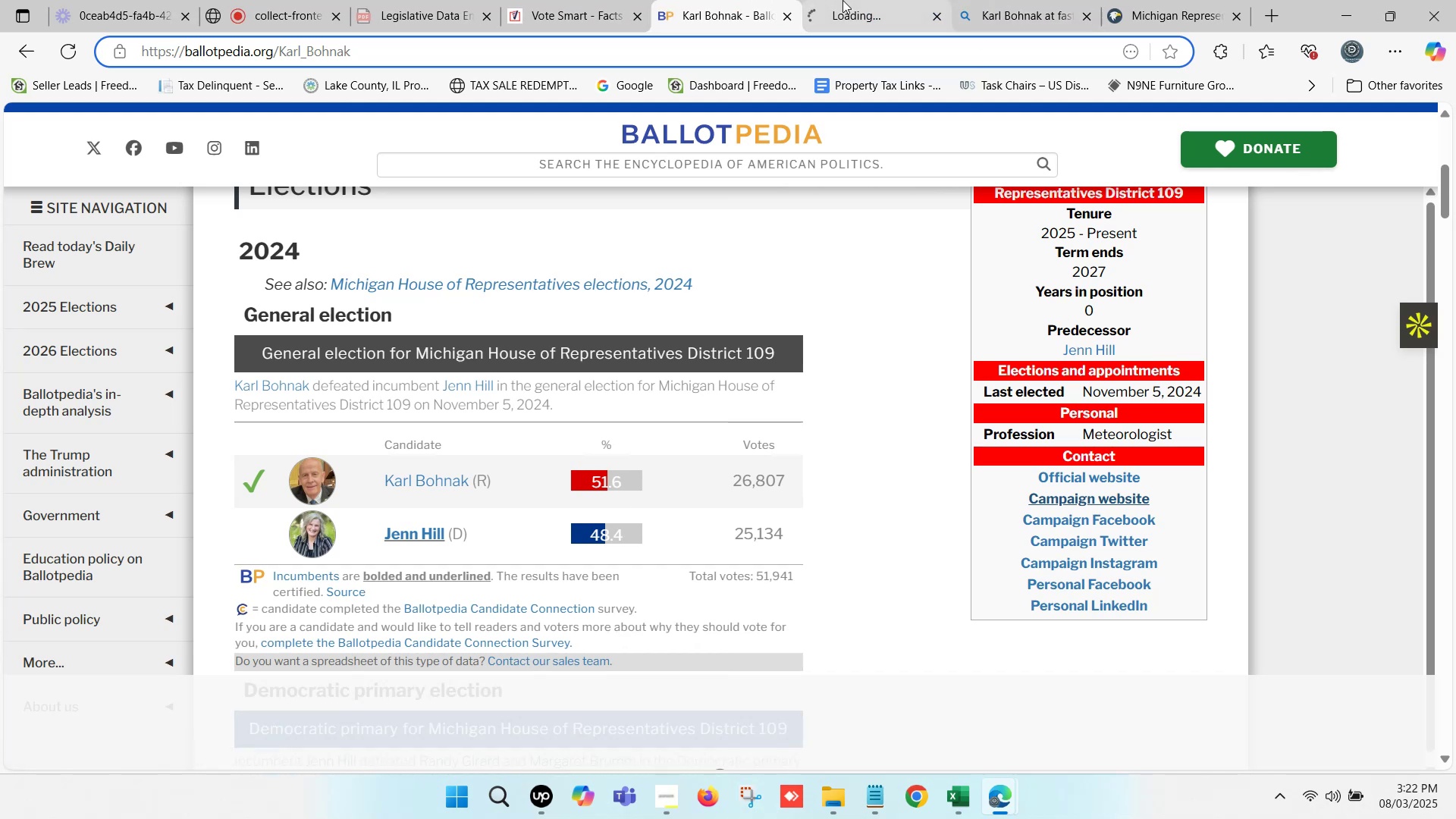 
left_click([849, 0])
 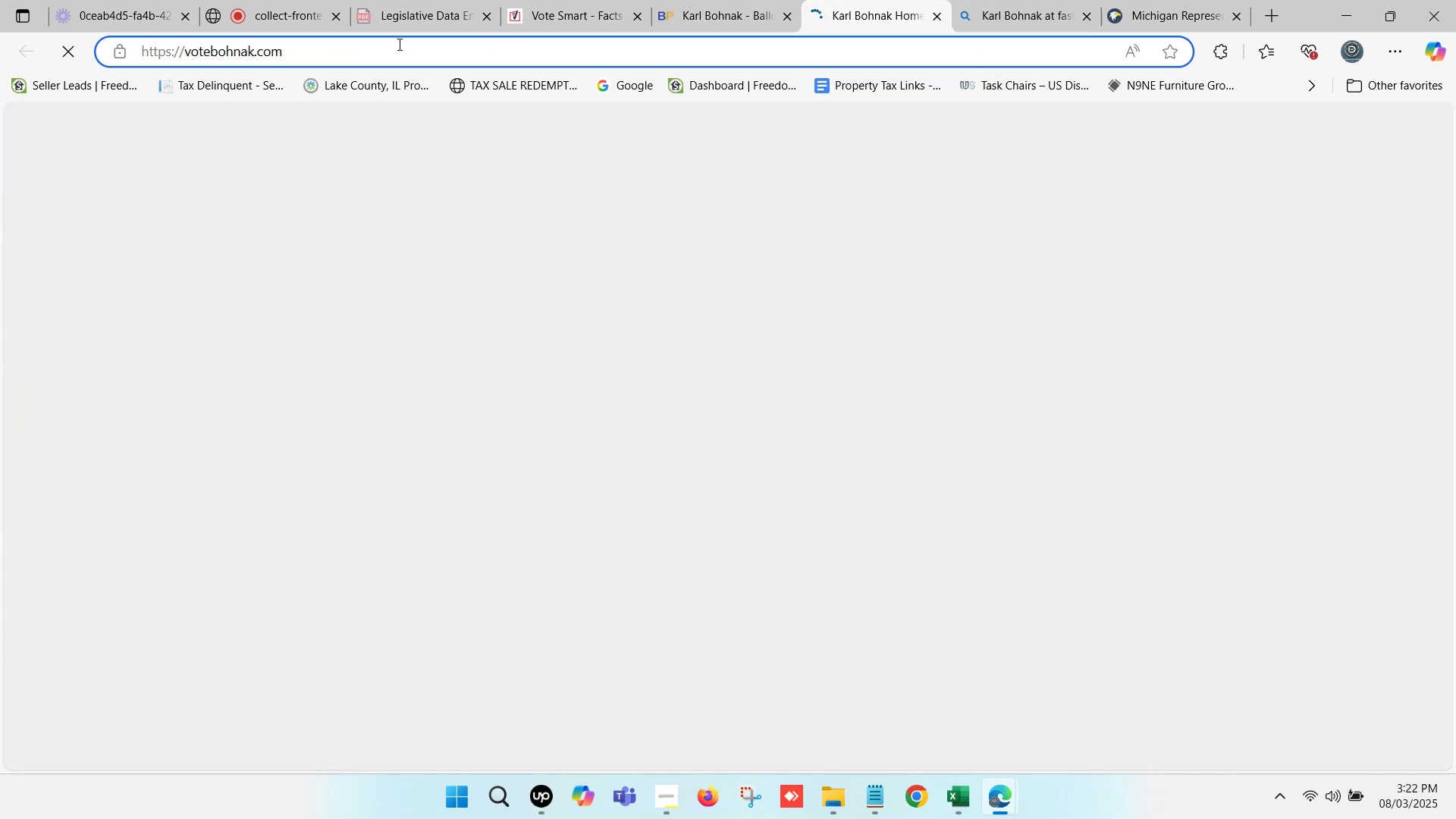 
left_click([385, 46])
 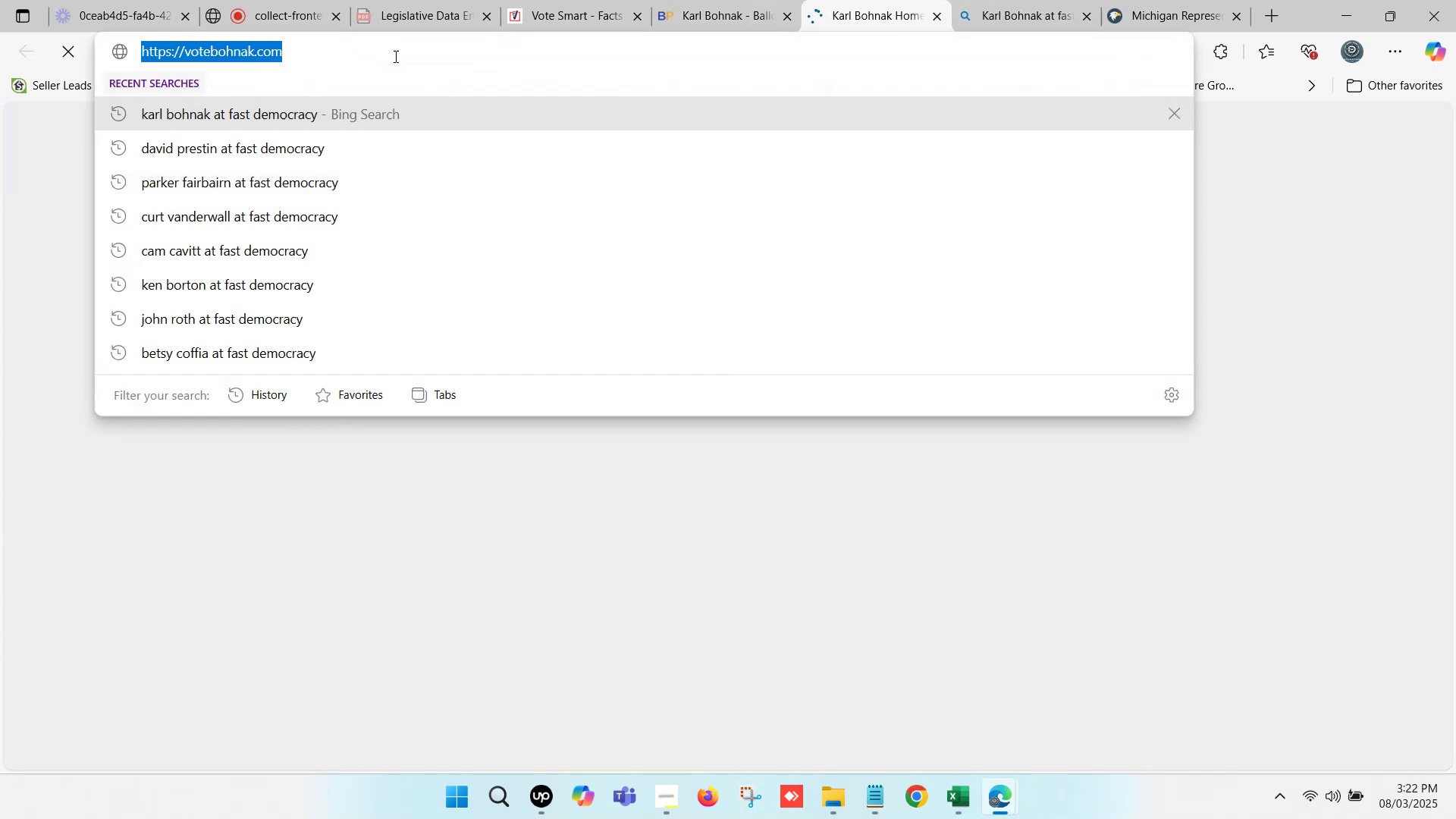 
key(Control+ControlLeft)
 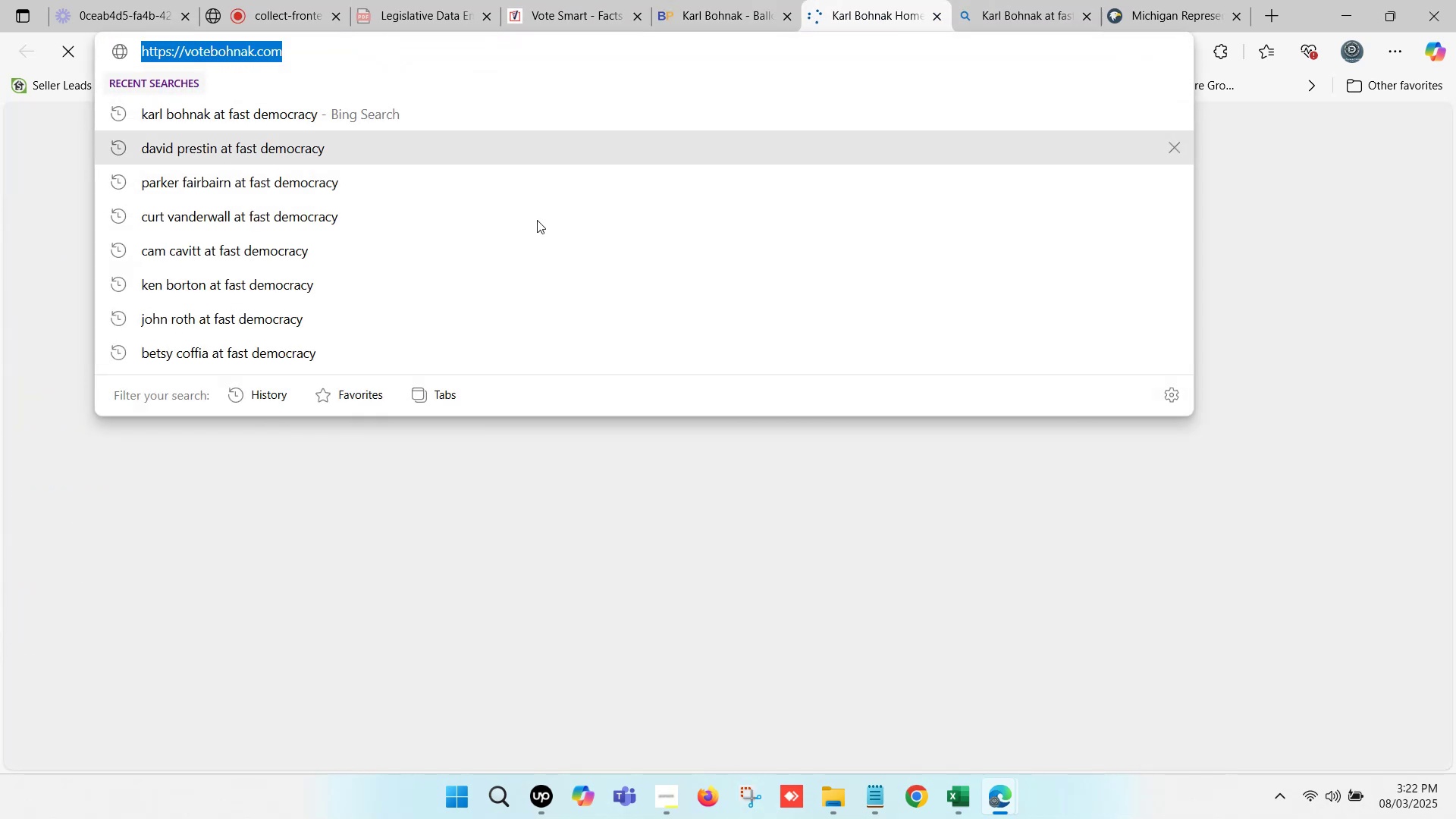 
key(Control+C)
 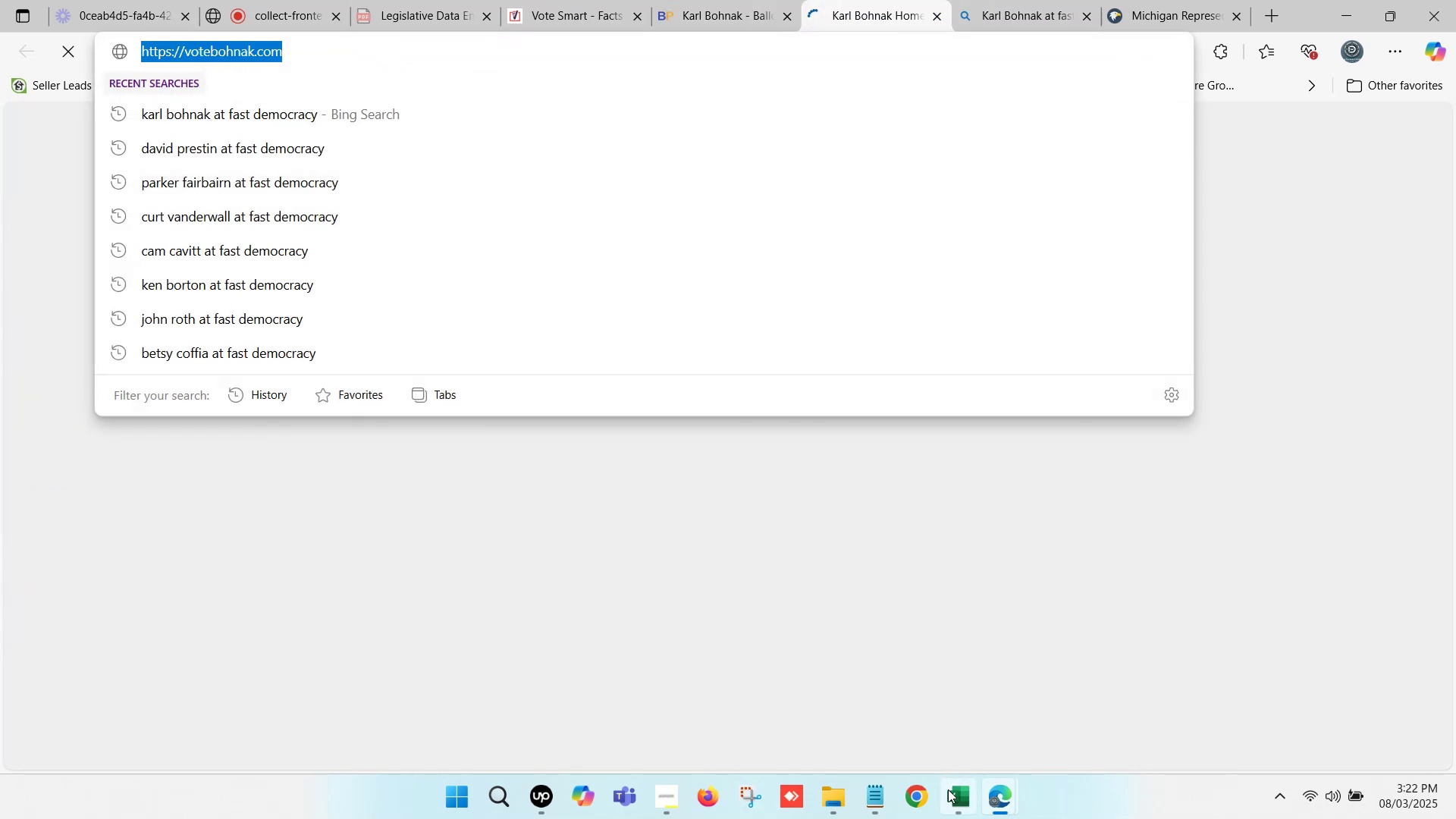 
left_click([949, 794])
 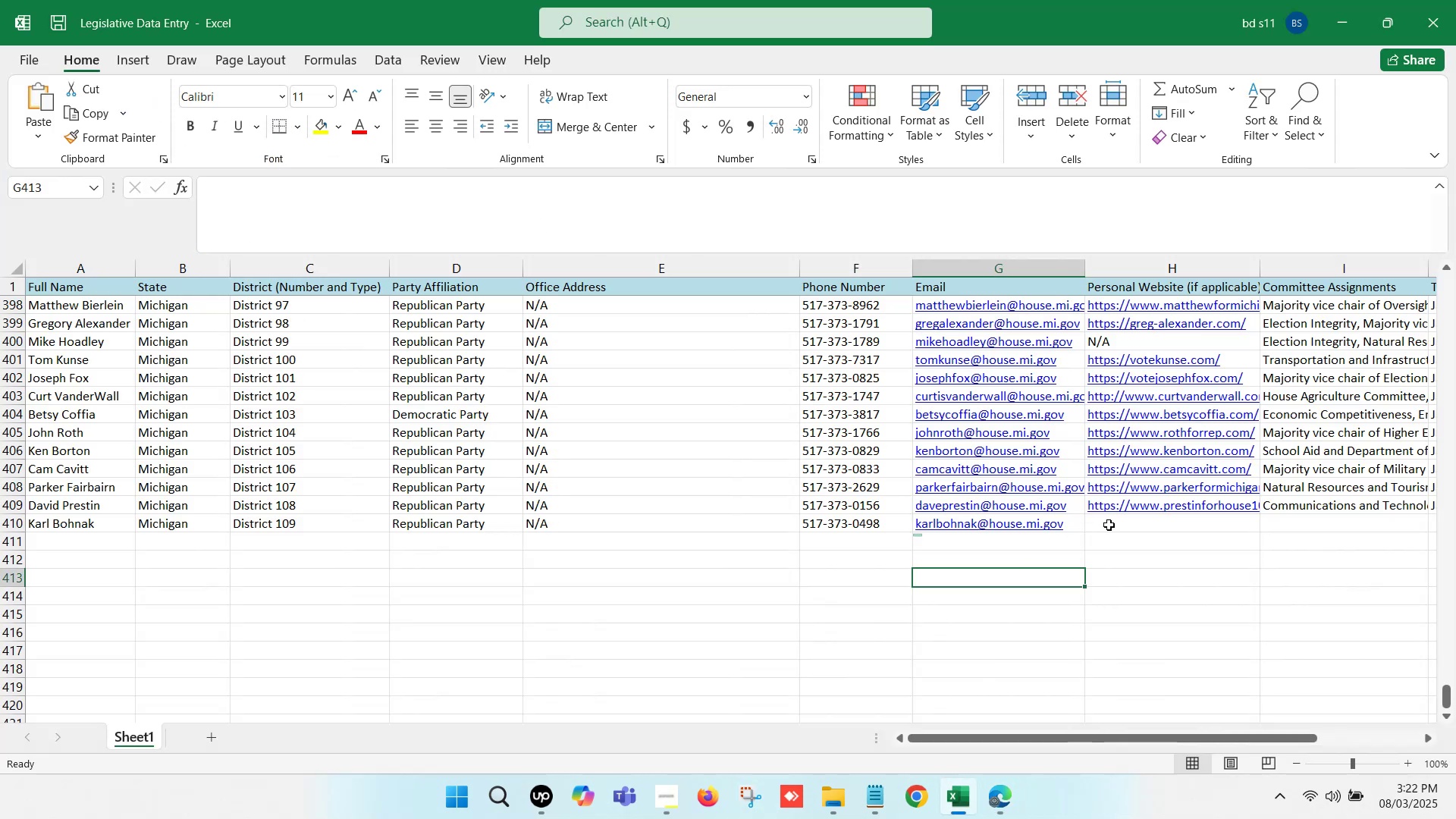 
double_click([1109, 525])
 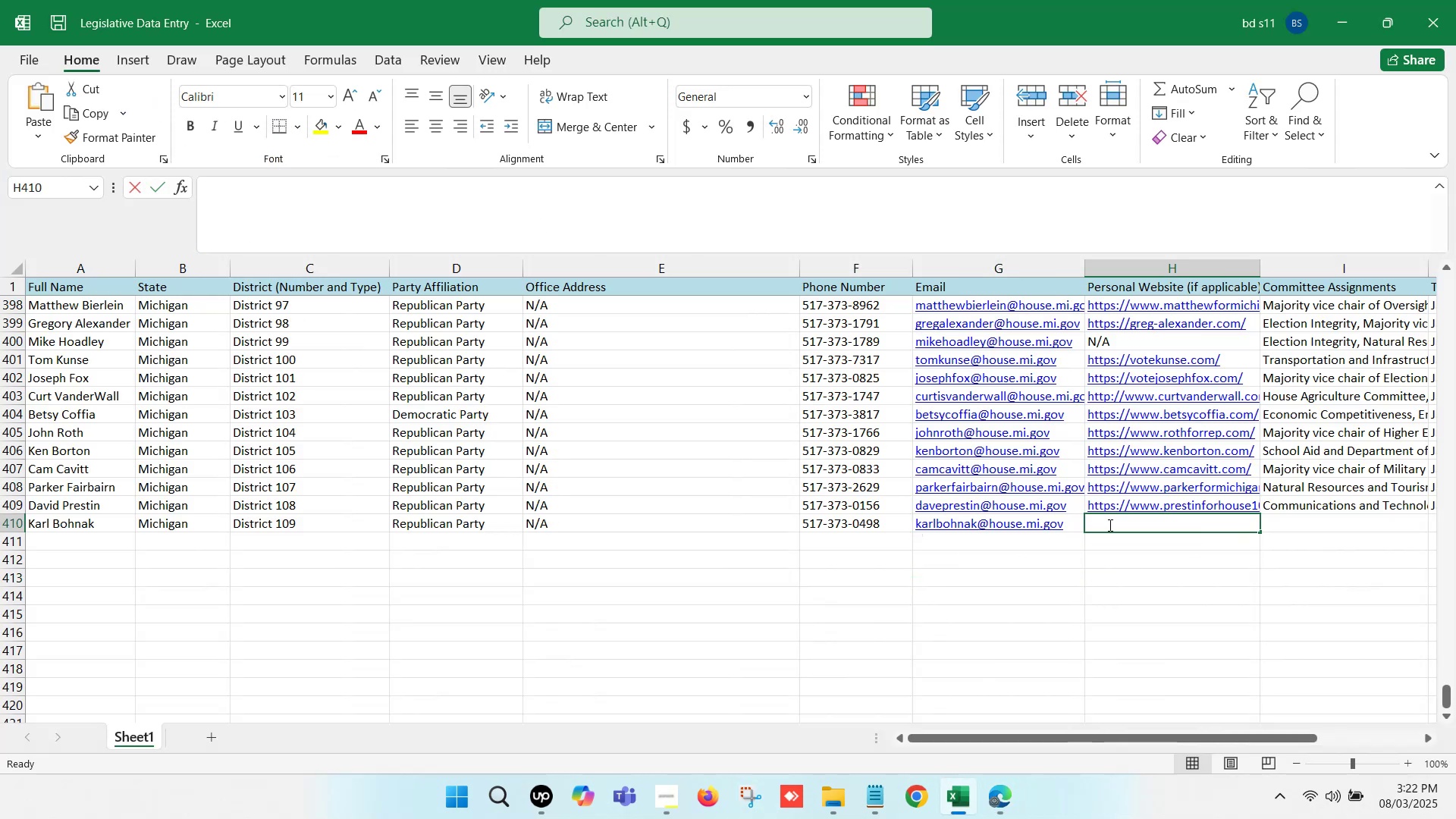 
key(Control+ControlLeft)
 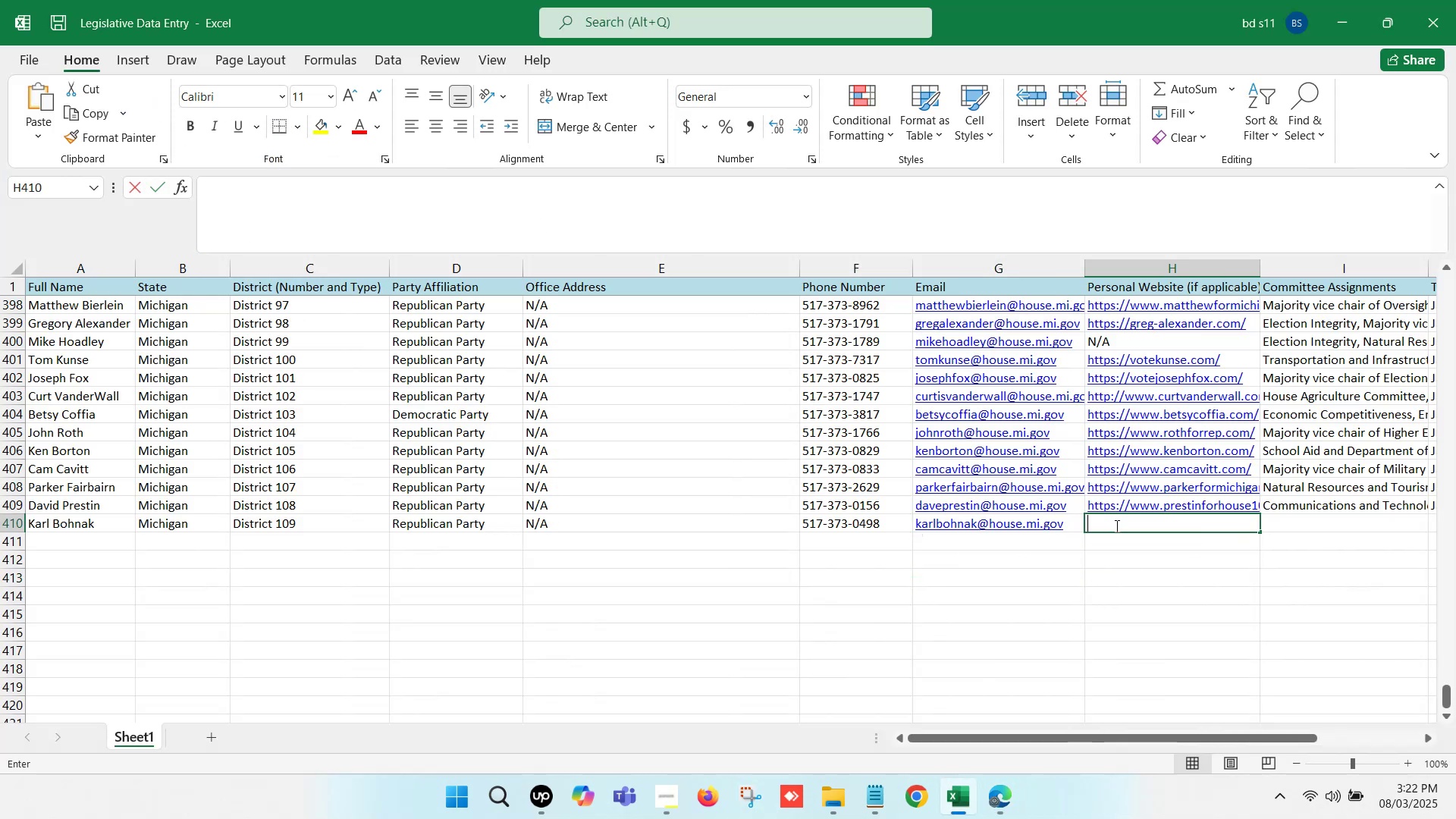 
key(Control+V)
 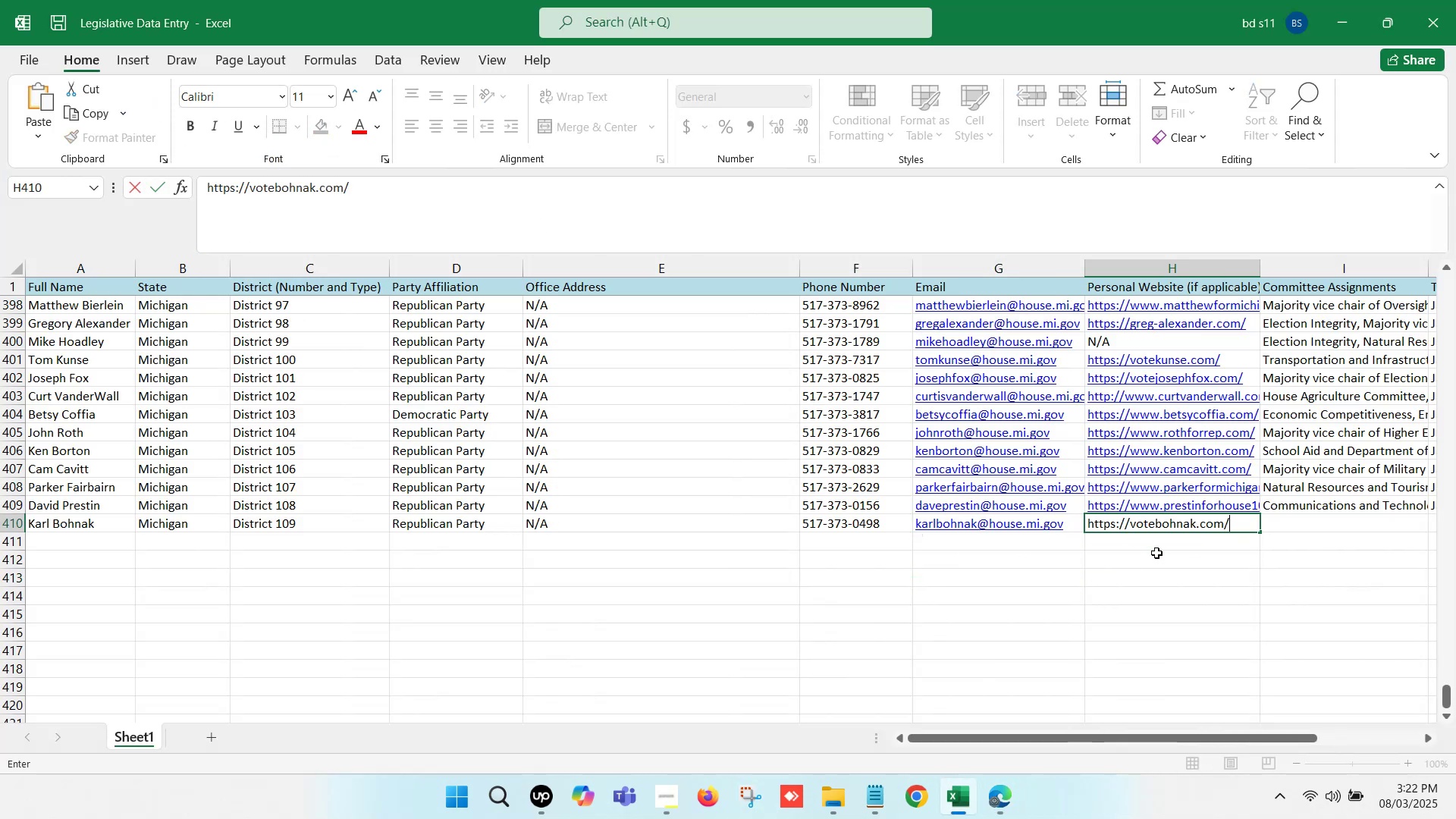 
left_click([1157, 554])
 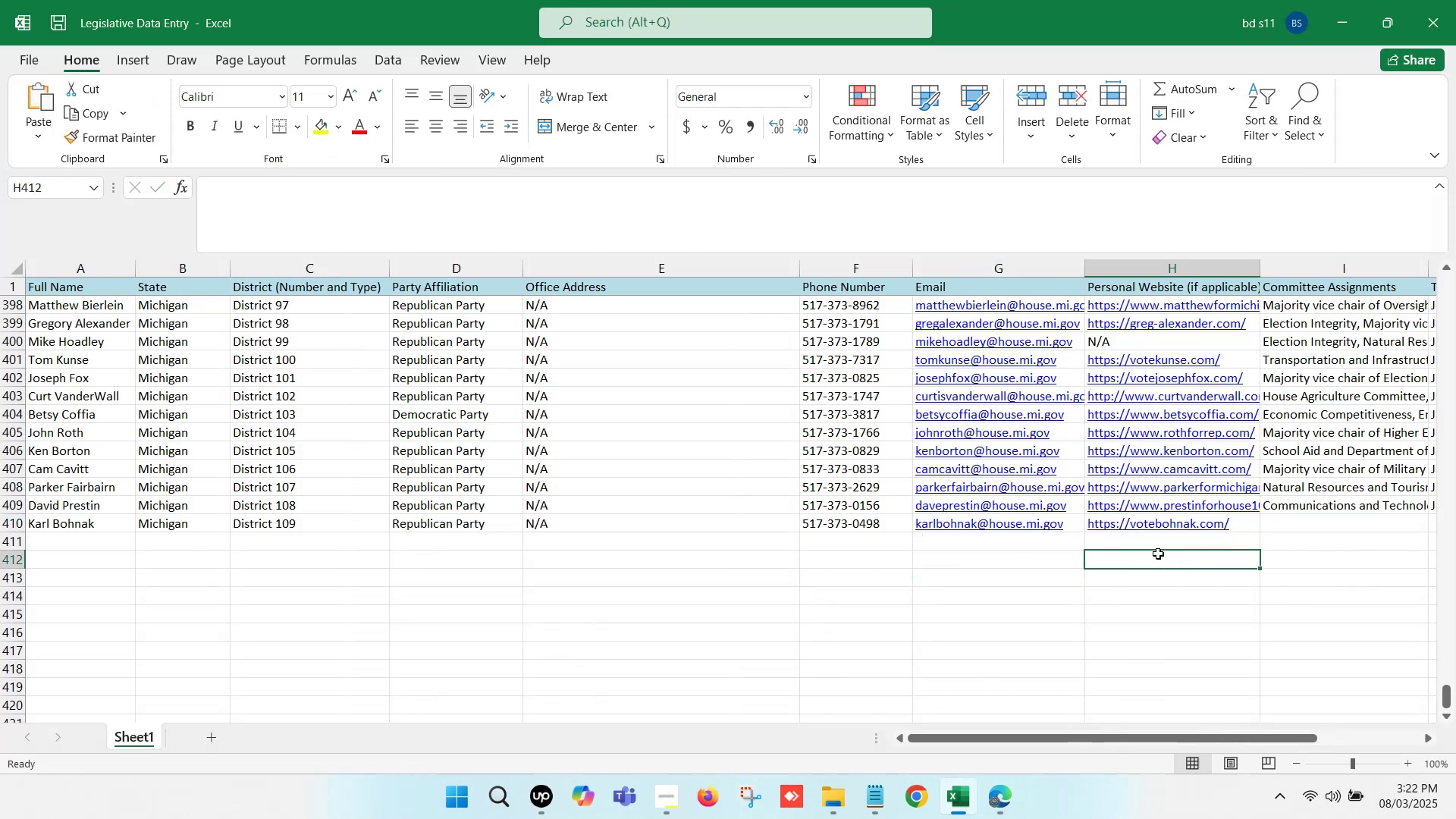 
key(ArrowRight)
 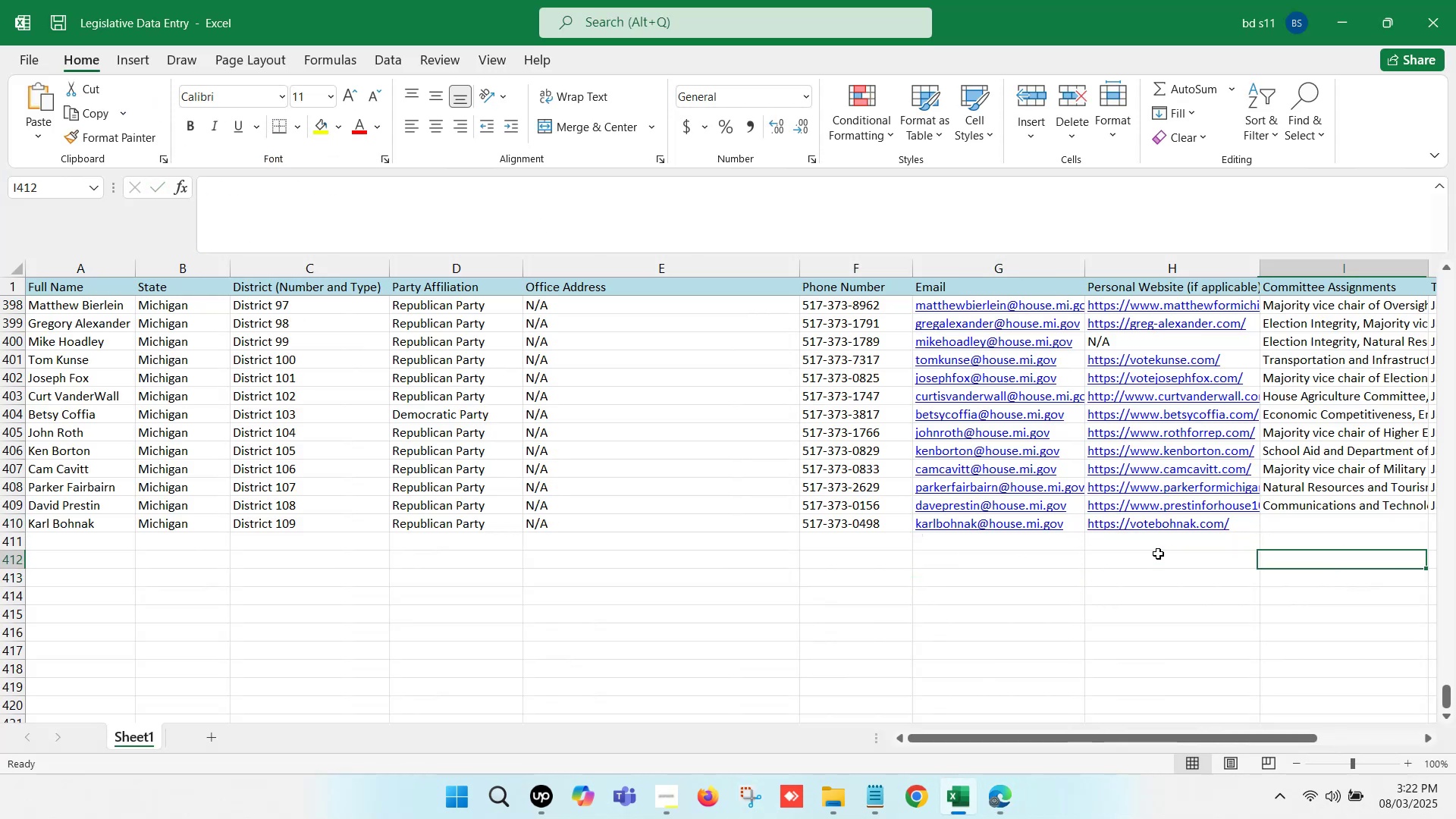 
key(ArrowRight)
 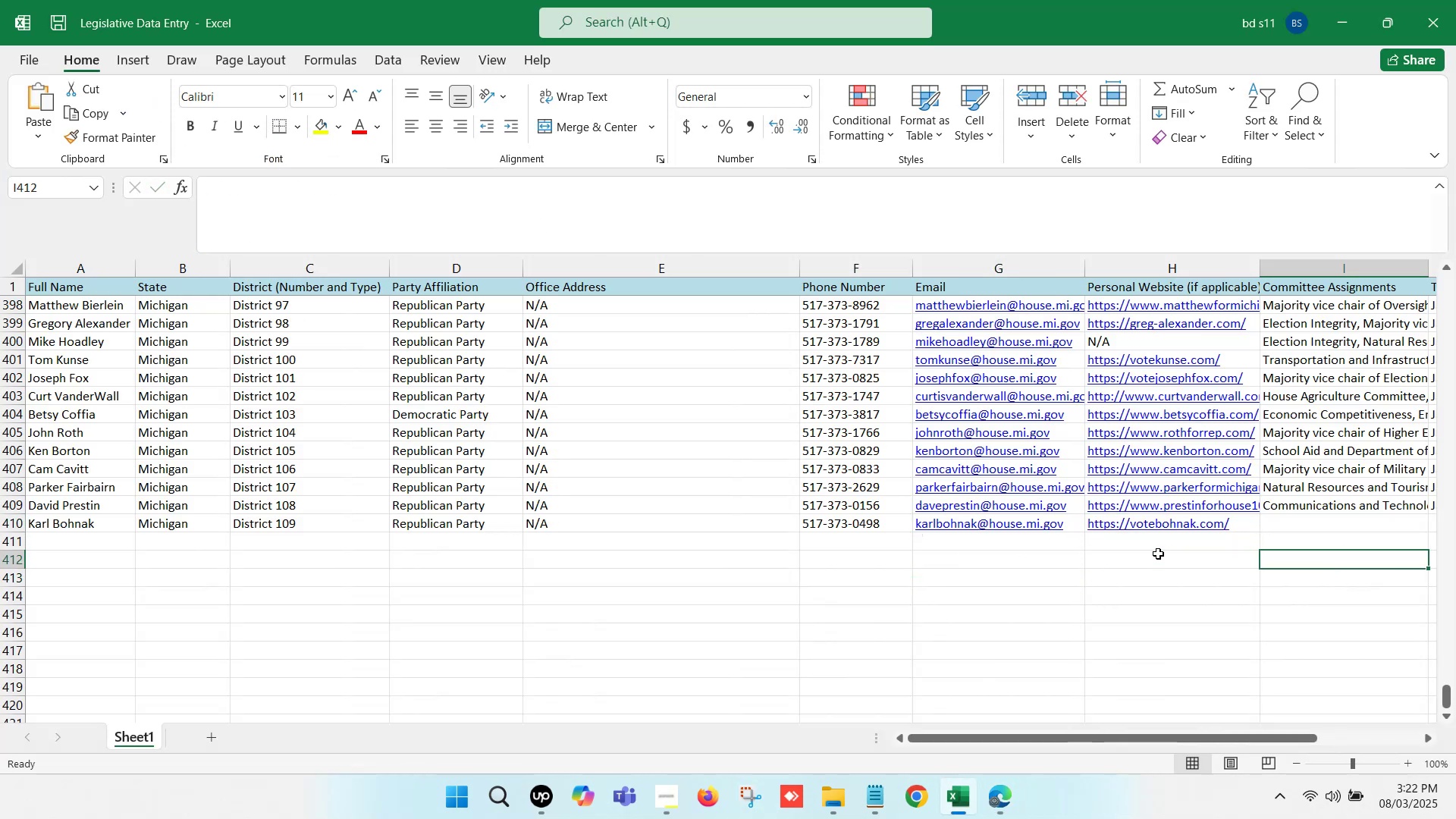 
key(ArrowRight)
 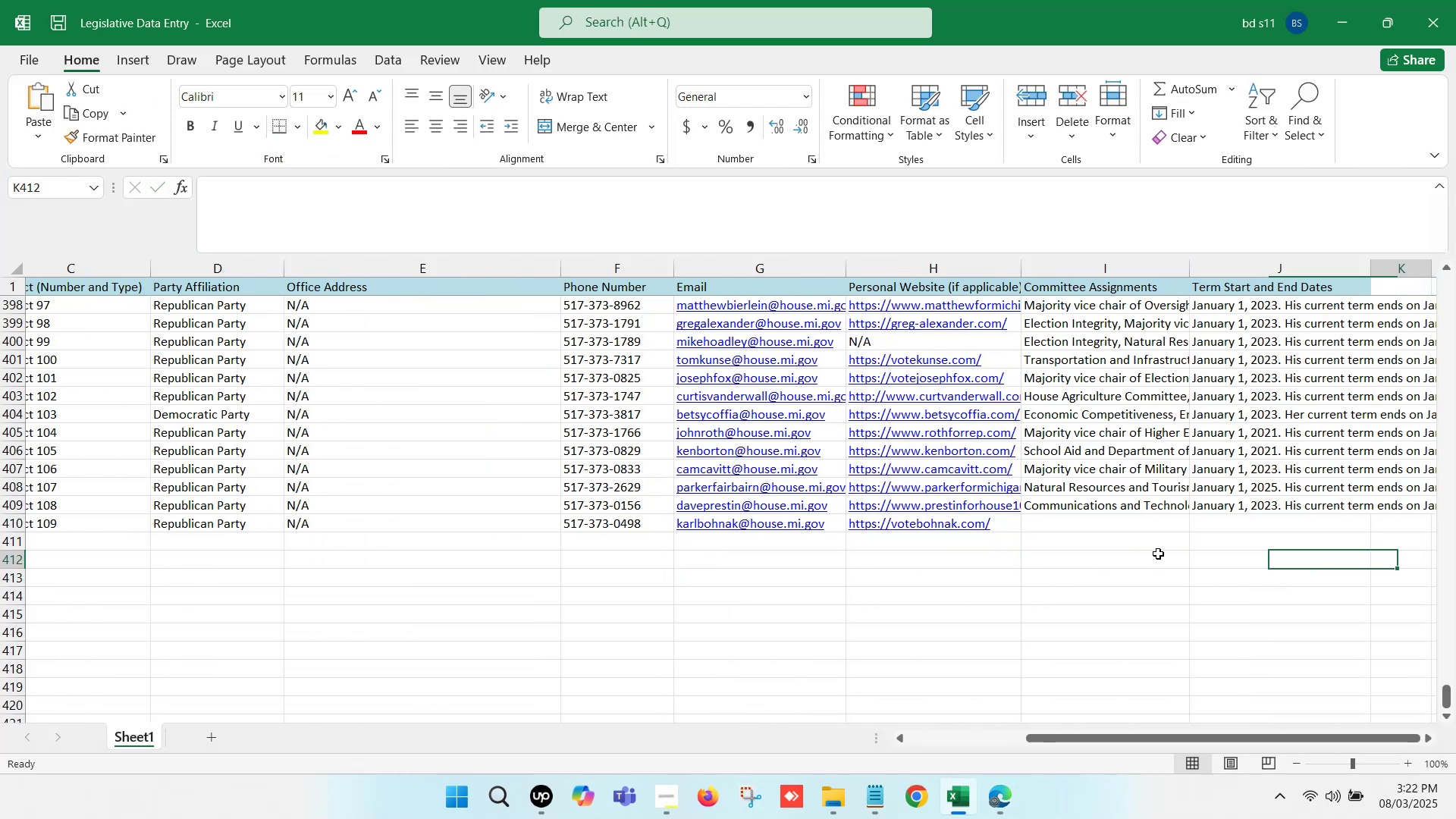 
key(ArrowRight)
 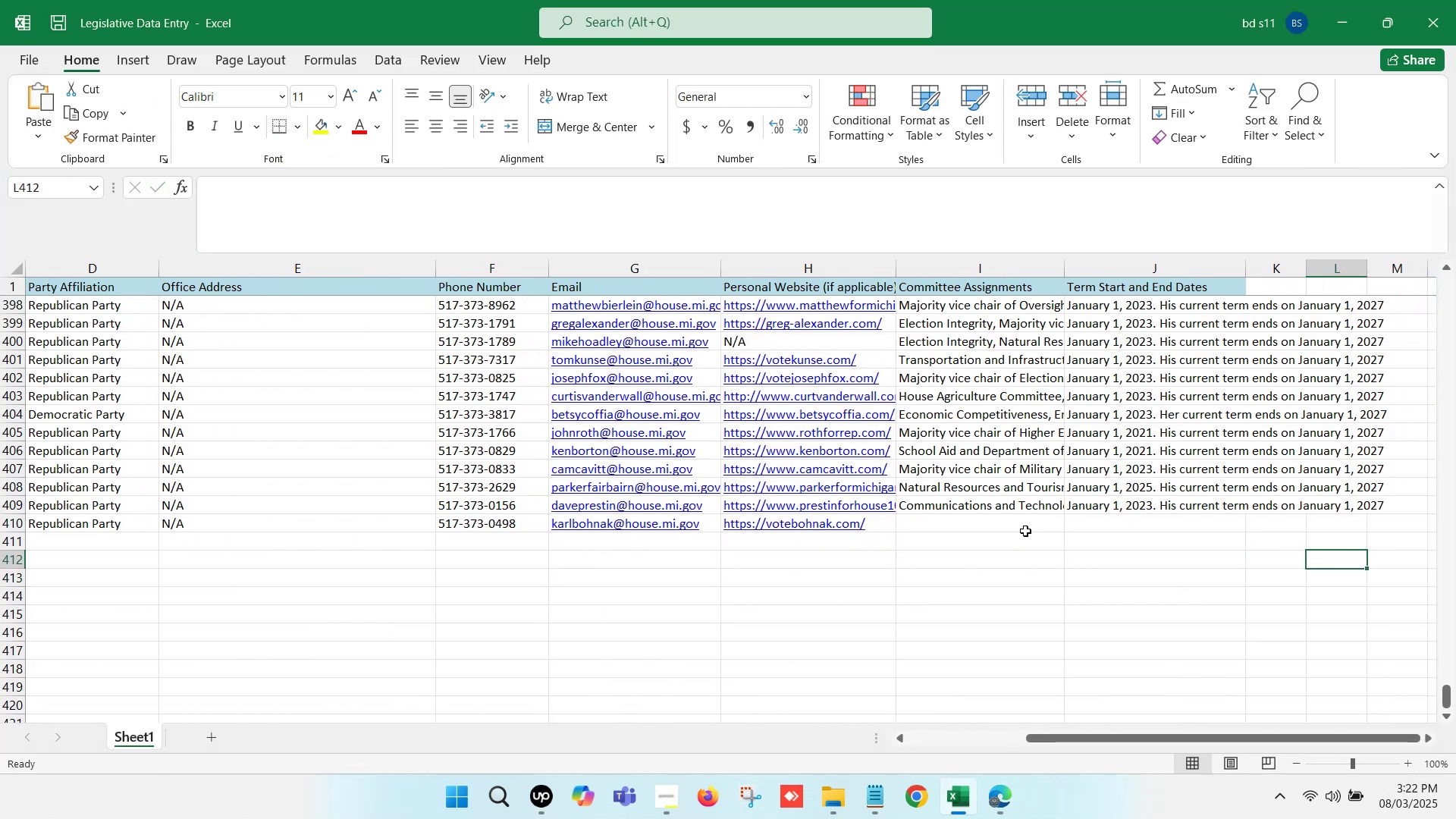 
left_click([1013, 523])
 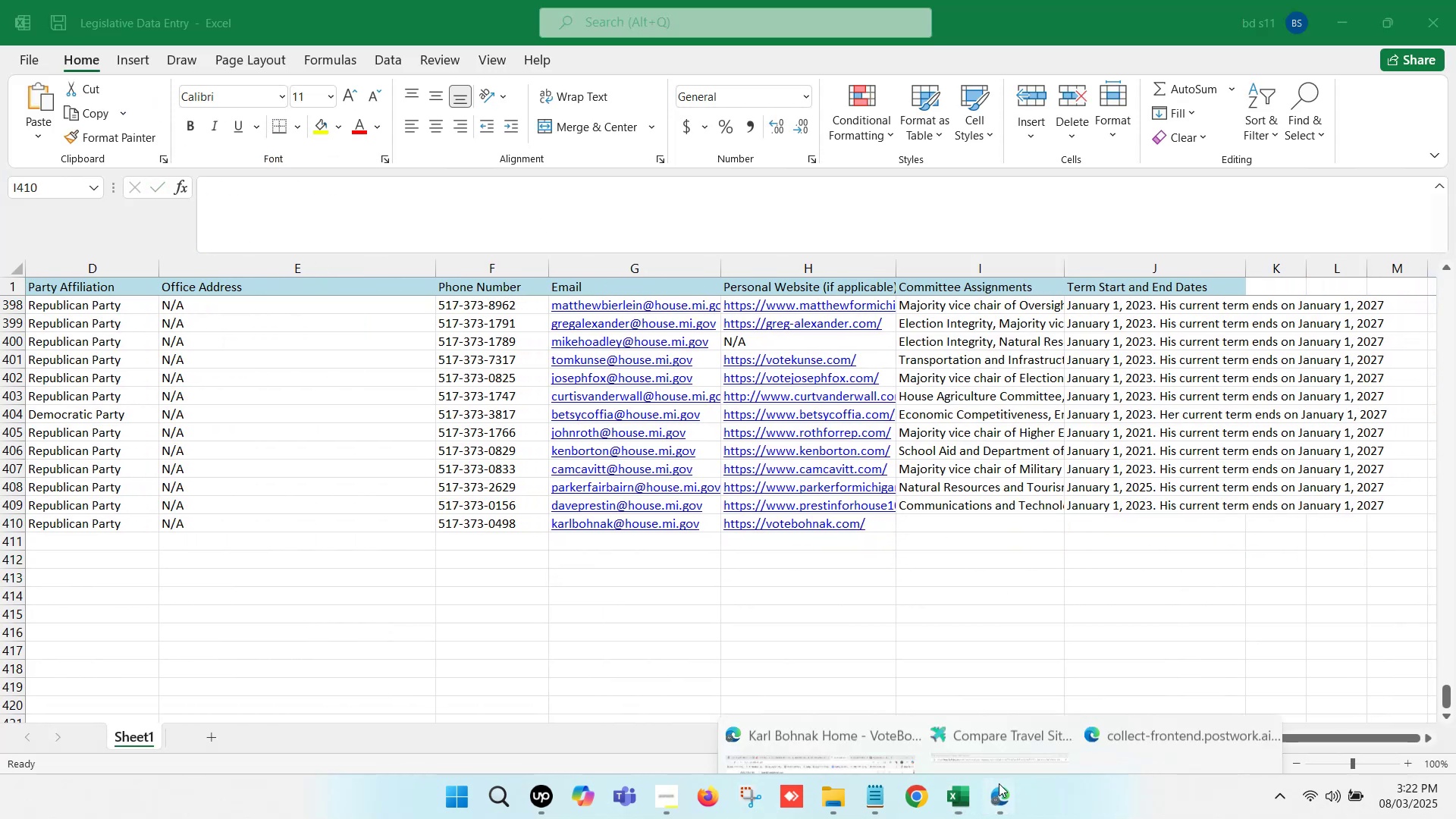 
left_click([858, 695])
 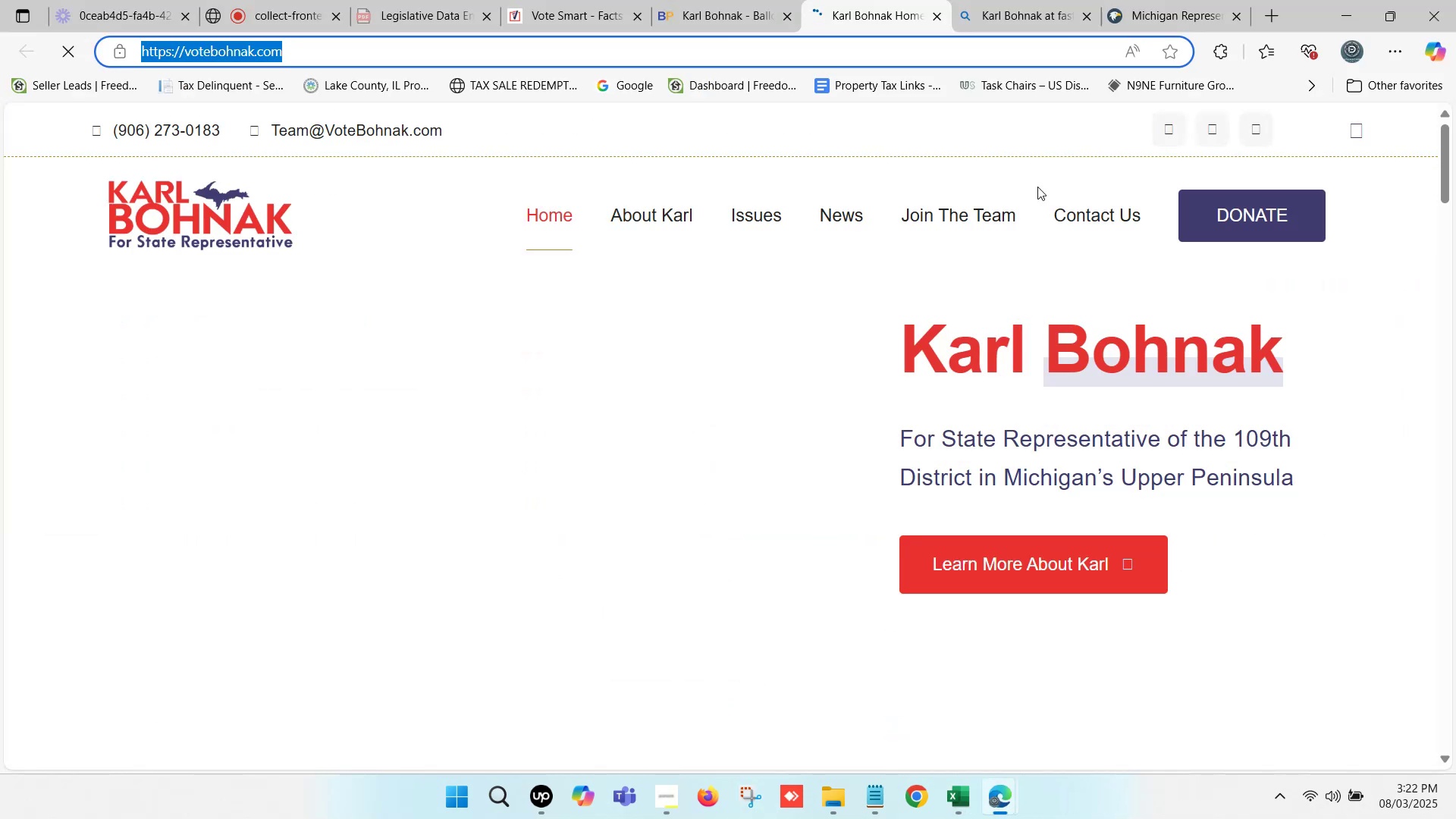 
left_click([1156, 0])
 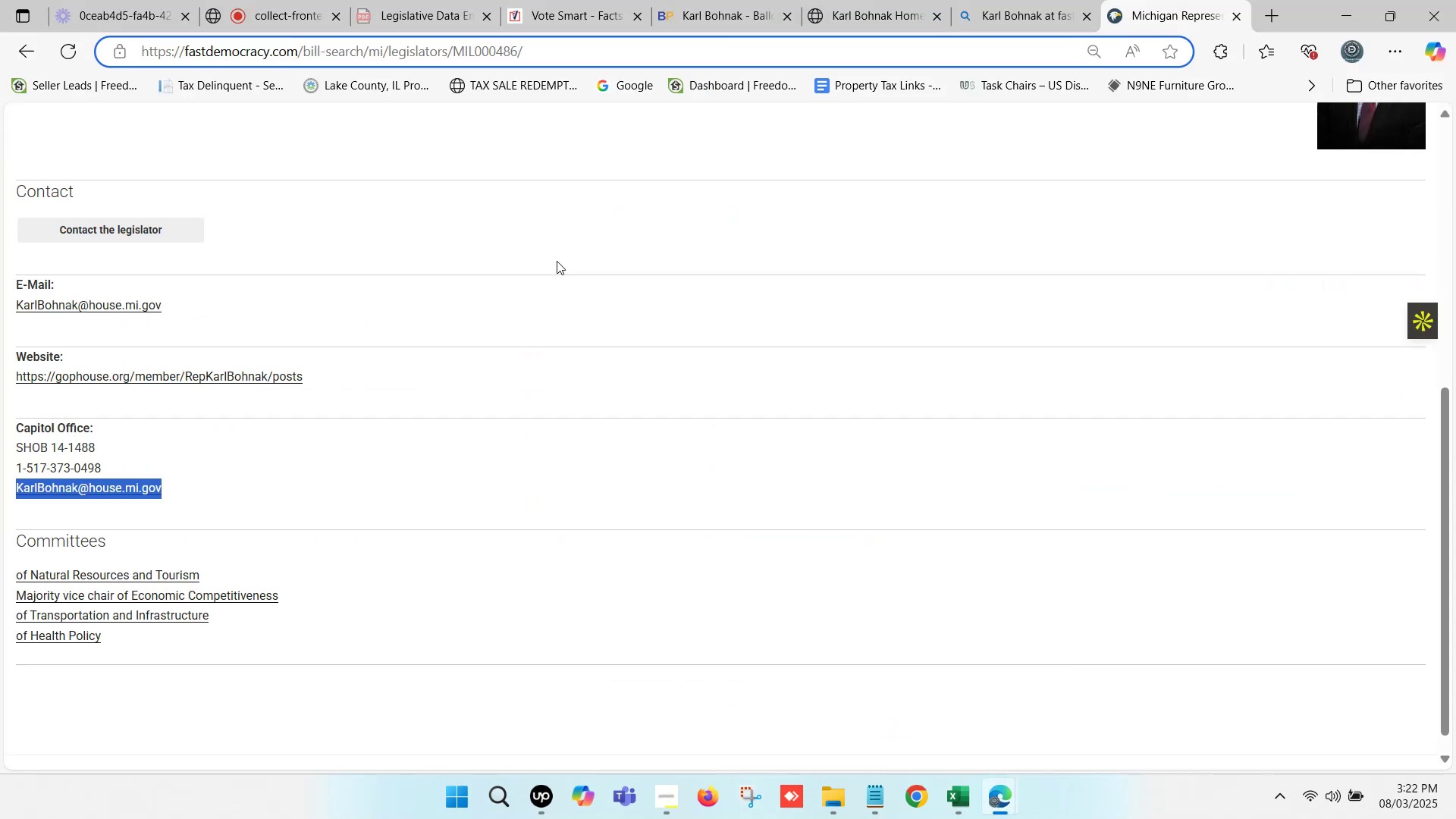 
scroll: coordinate [336, 444], scroll_direction: down, amount: 1.0
 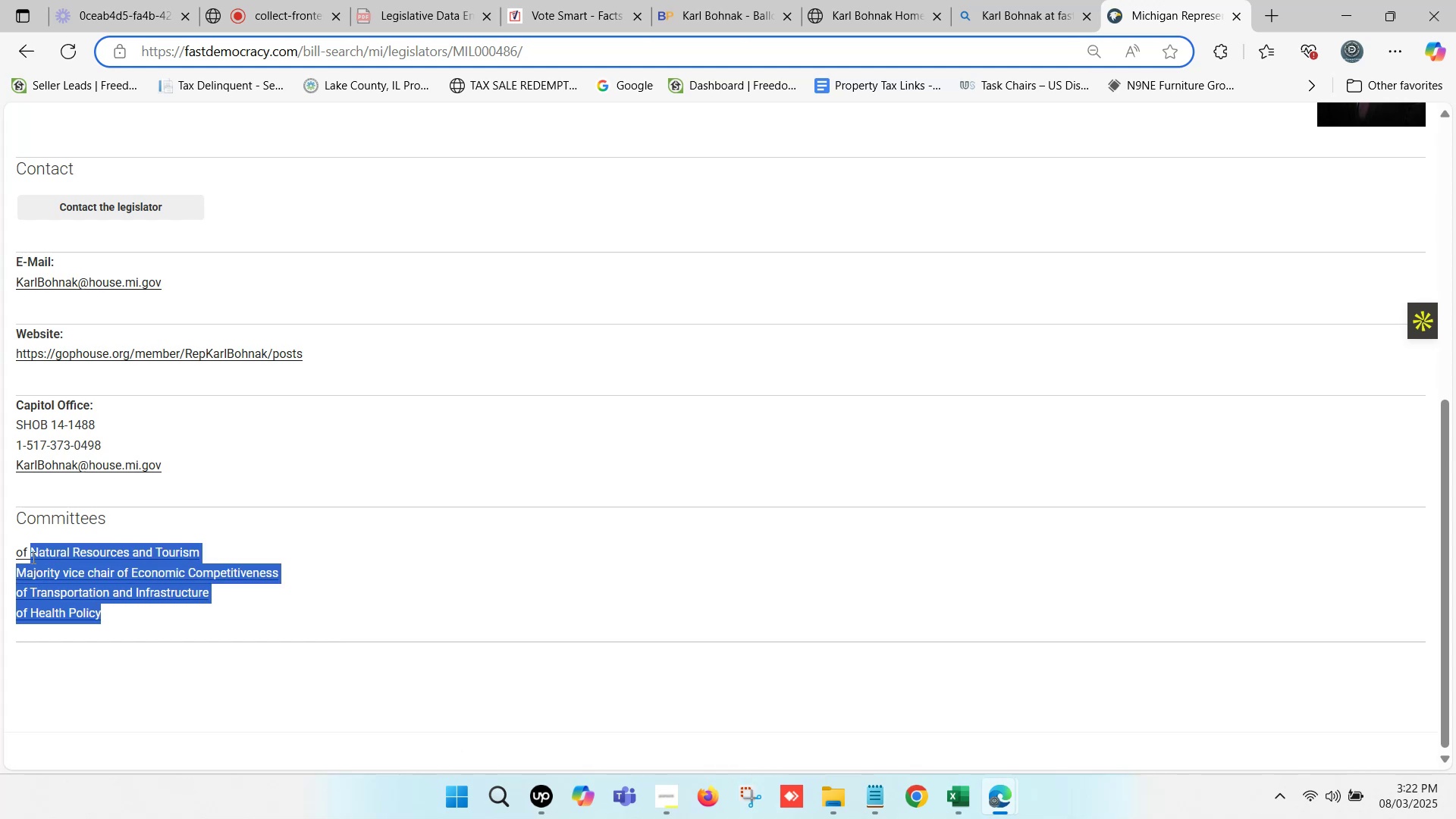 
key(Control+ControlLeft)
 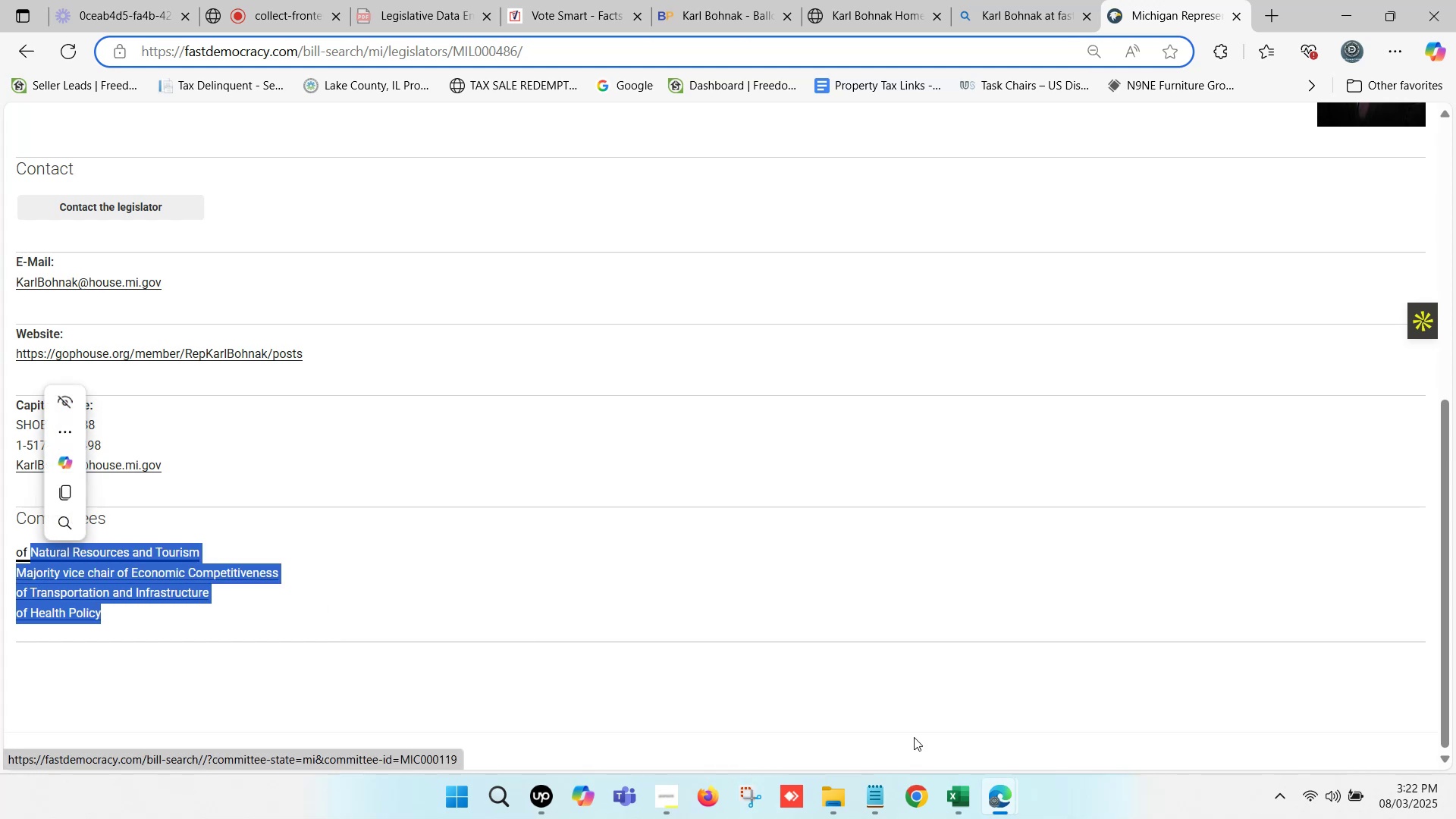 
key(Control+C)
 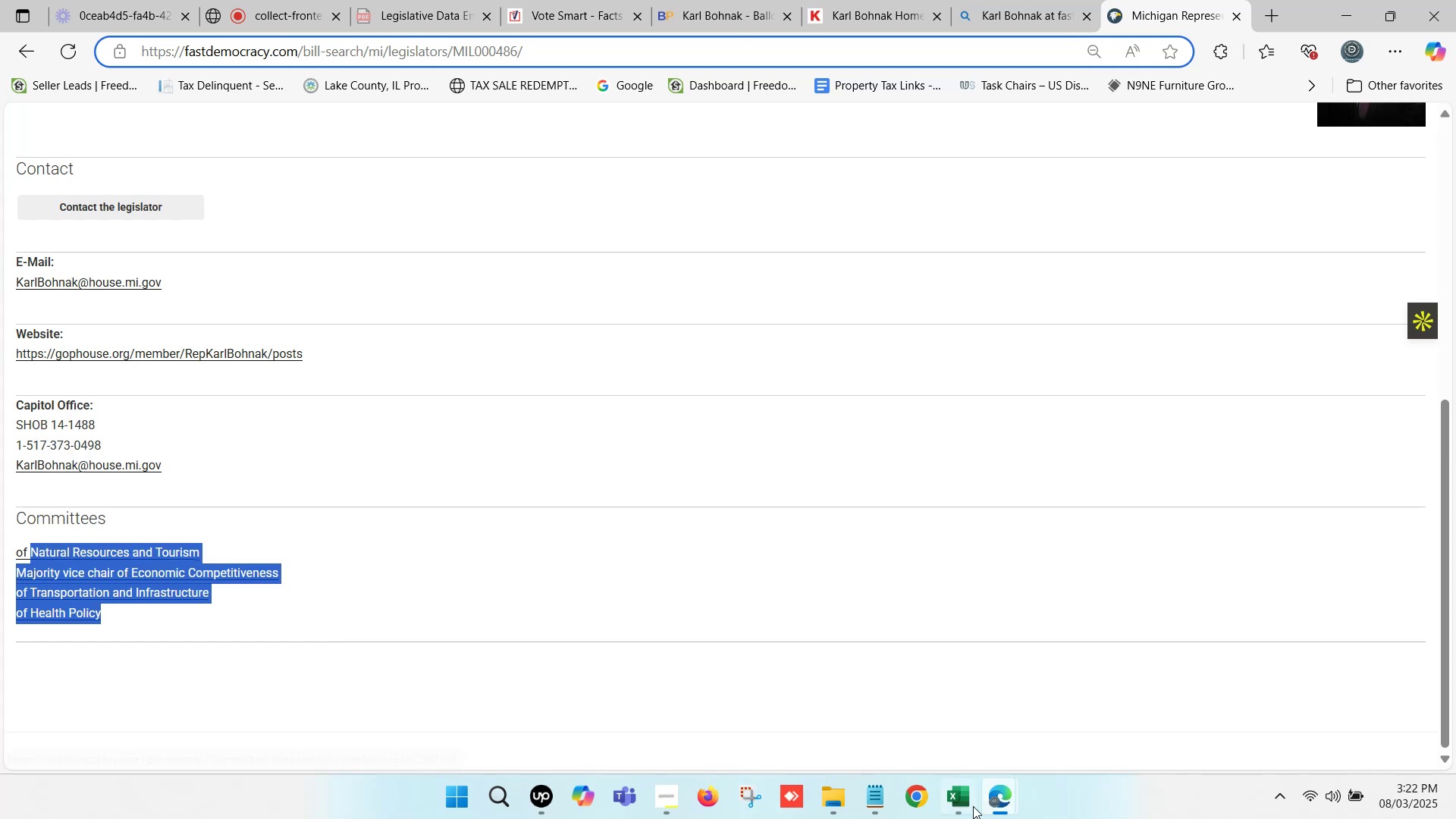 
left_click([966, 806])
 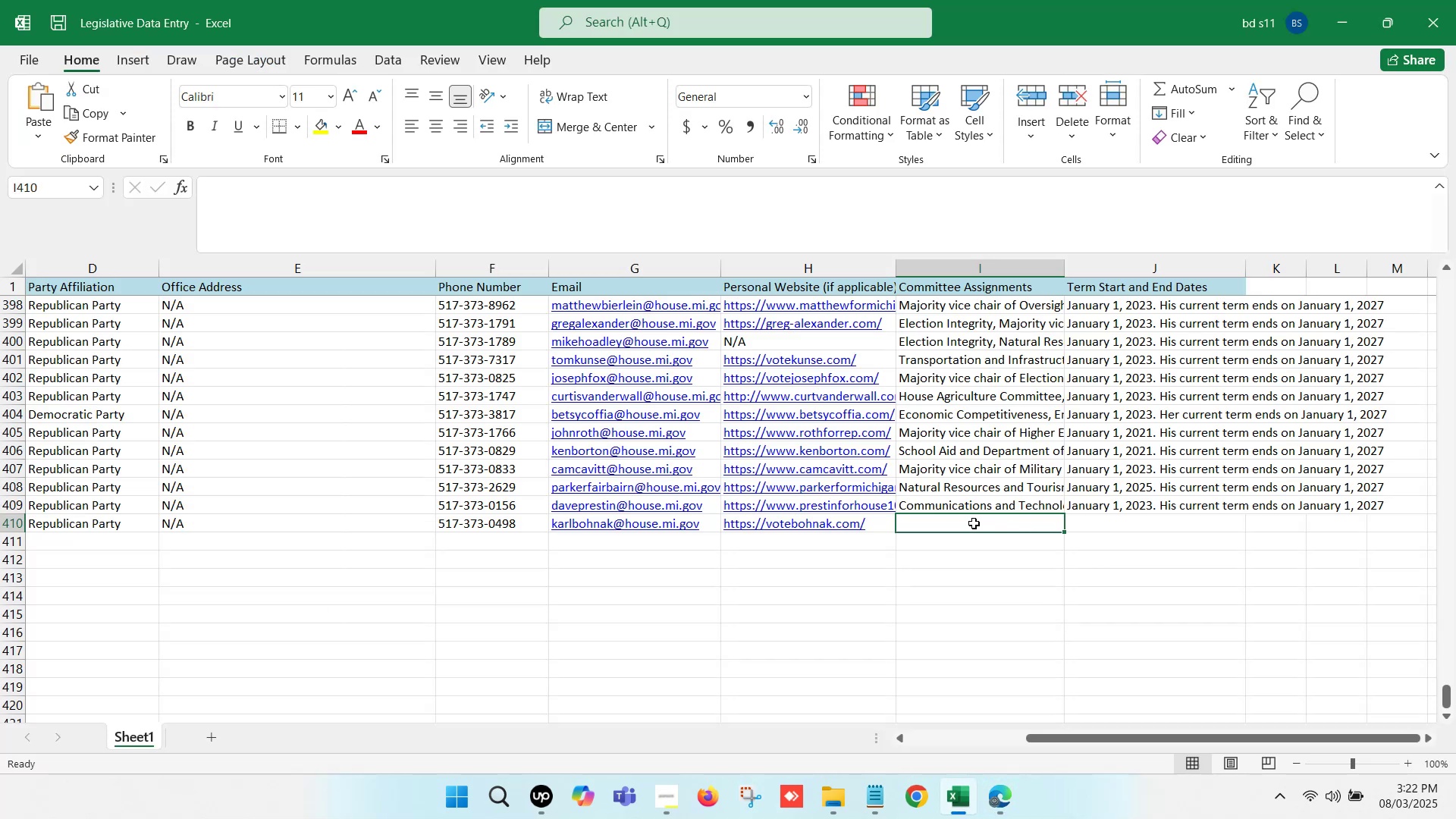 
double_click([974, 523])
 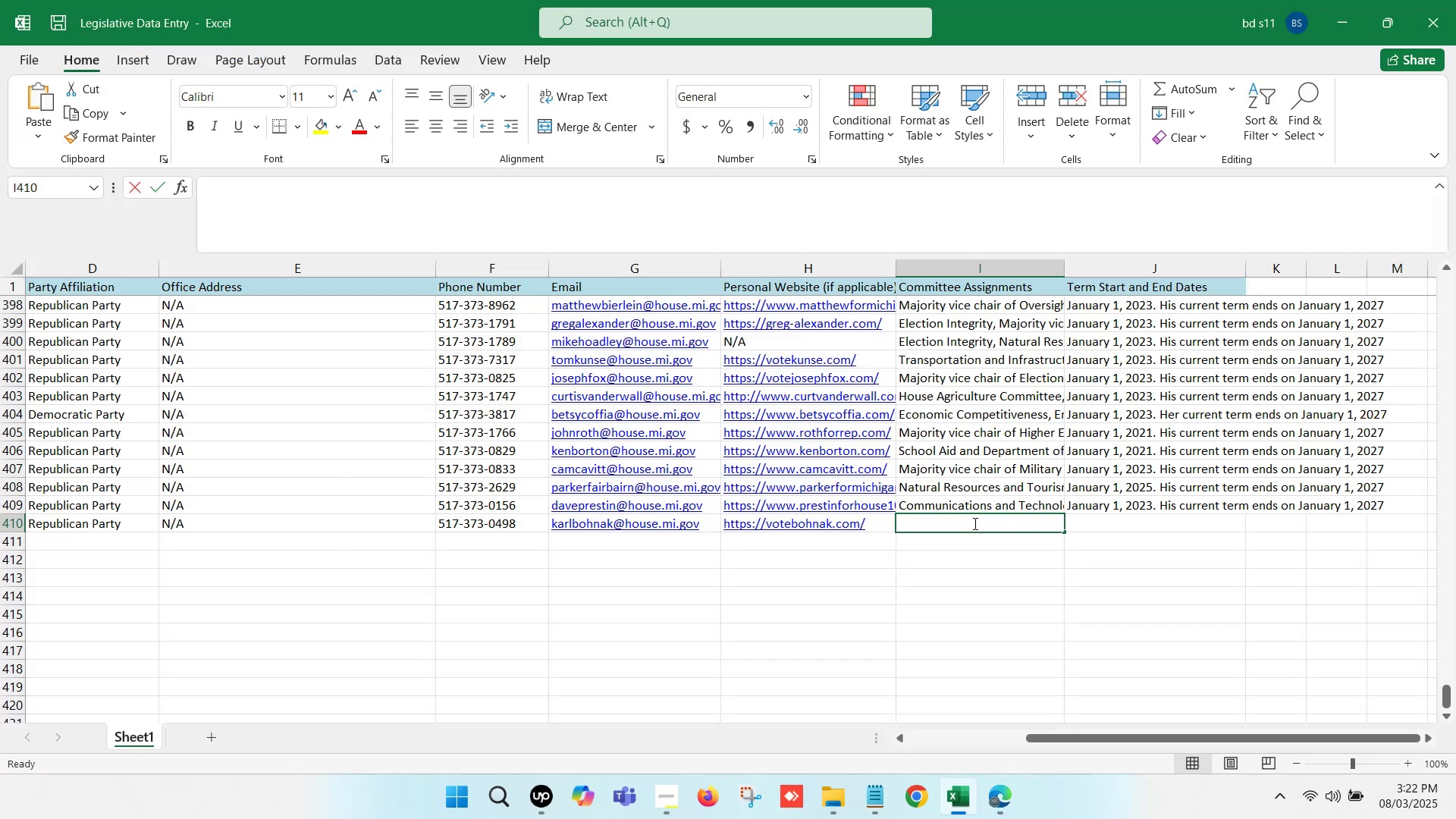 
key(Control+ControlLeft)
 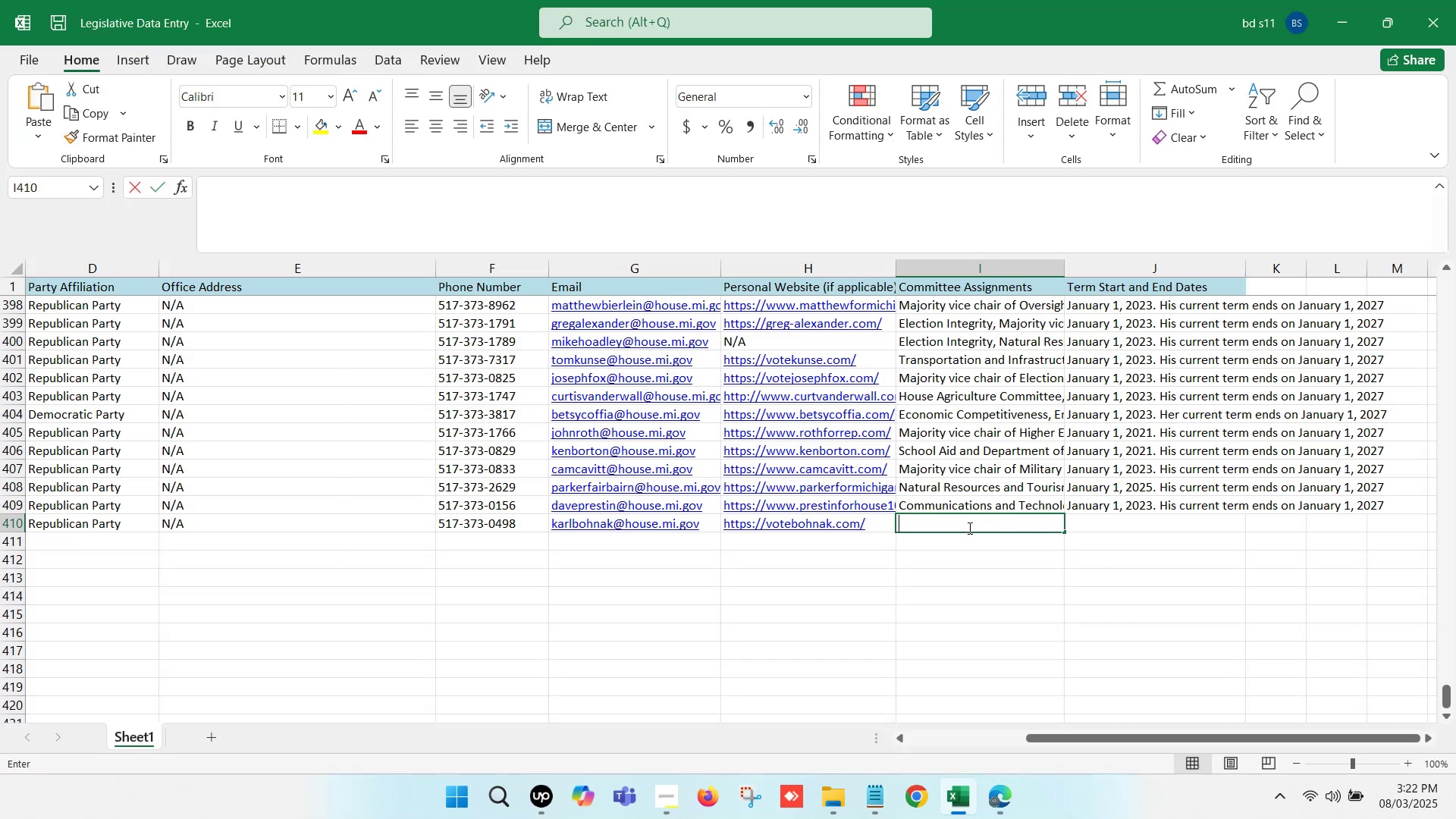 
key(Control+V)
 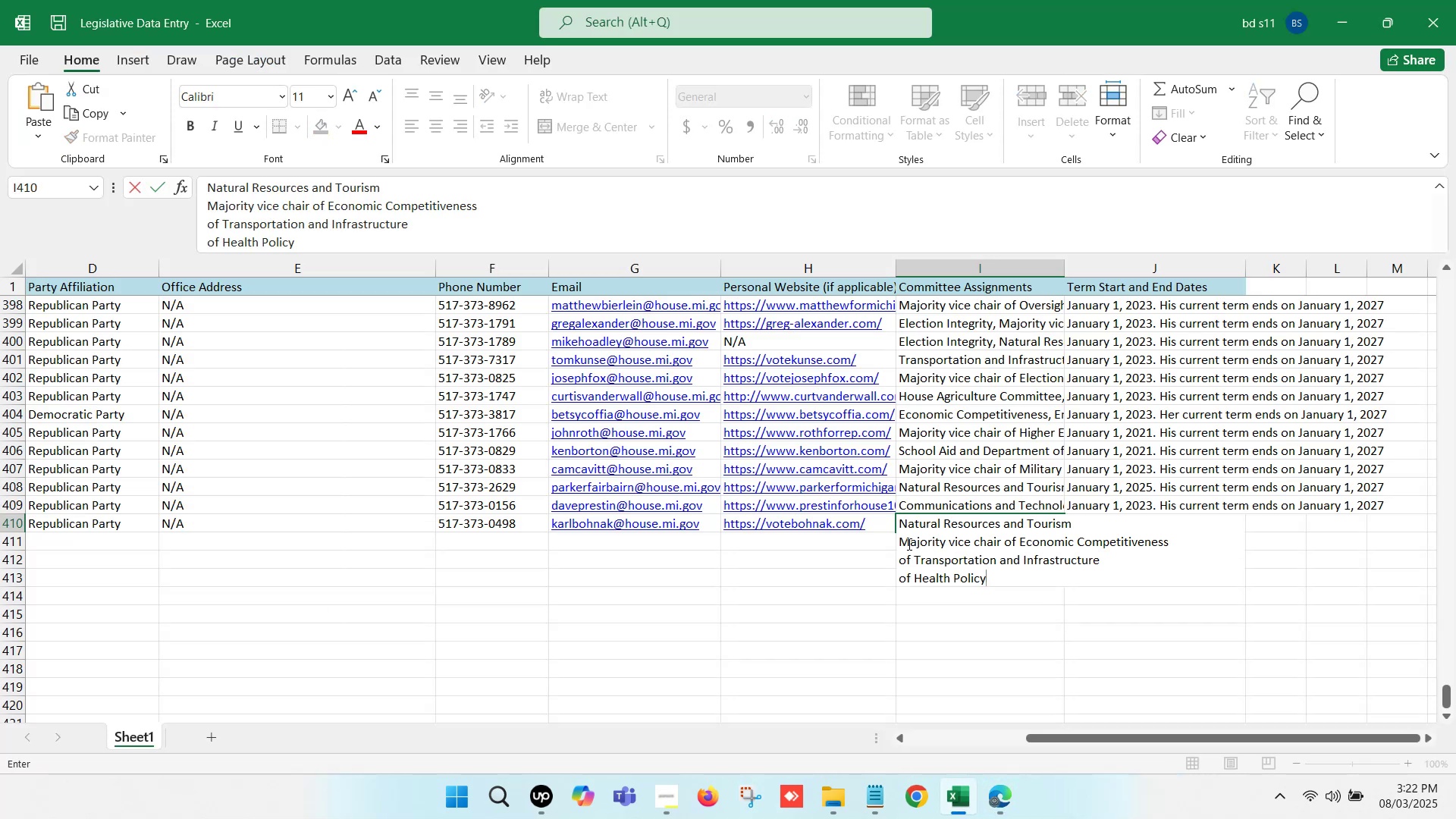 
left_click([901, 541])
 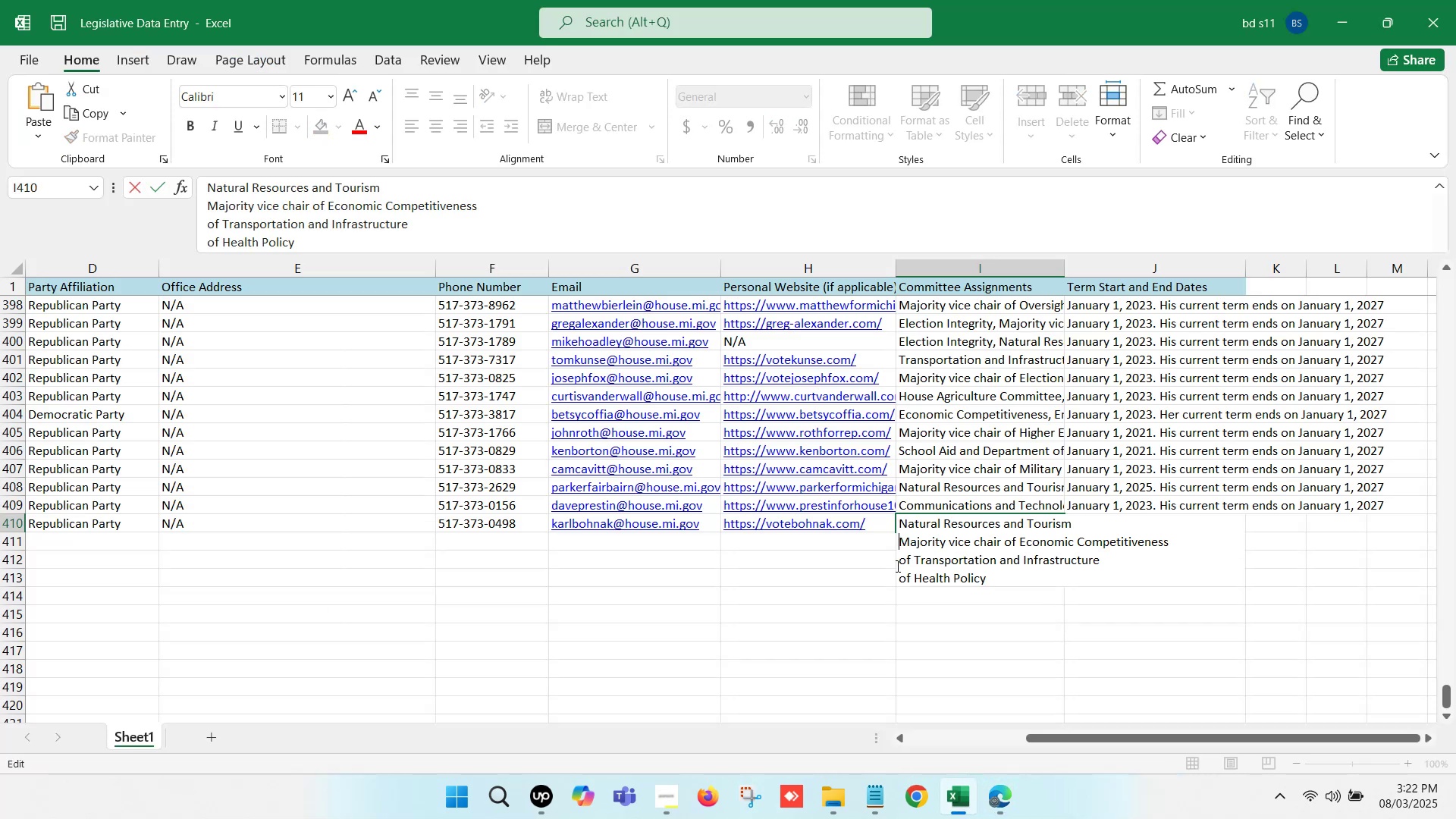 
key(Backspace)
 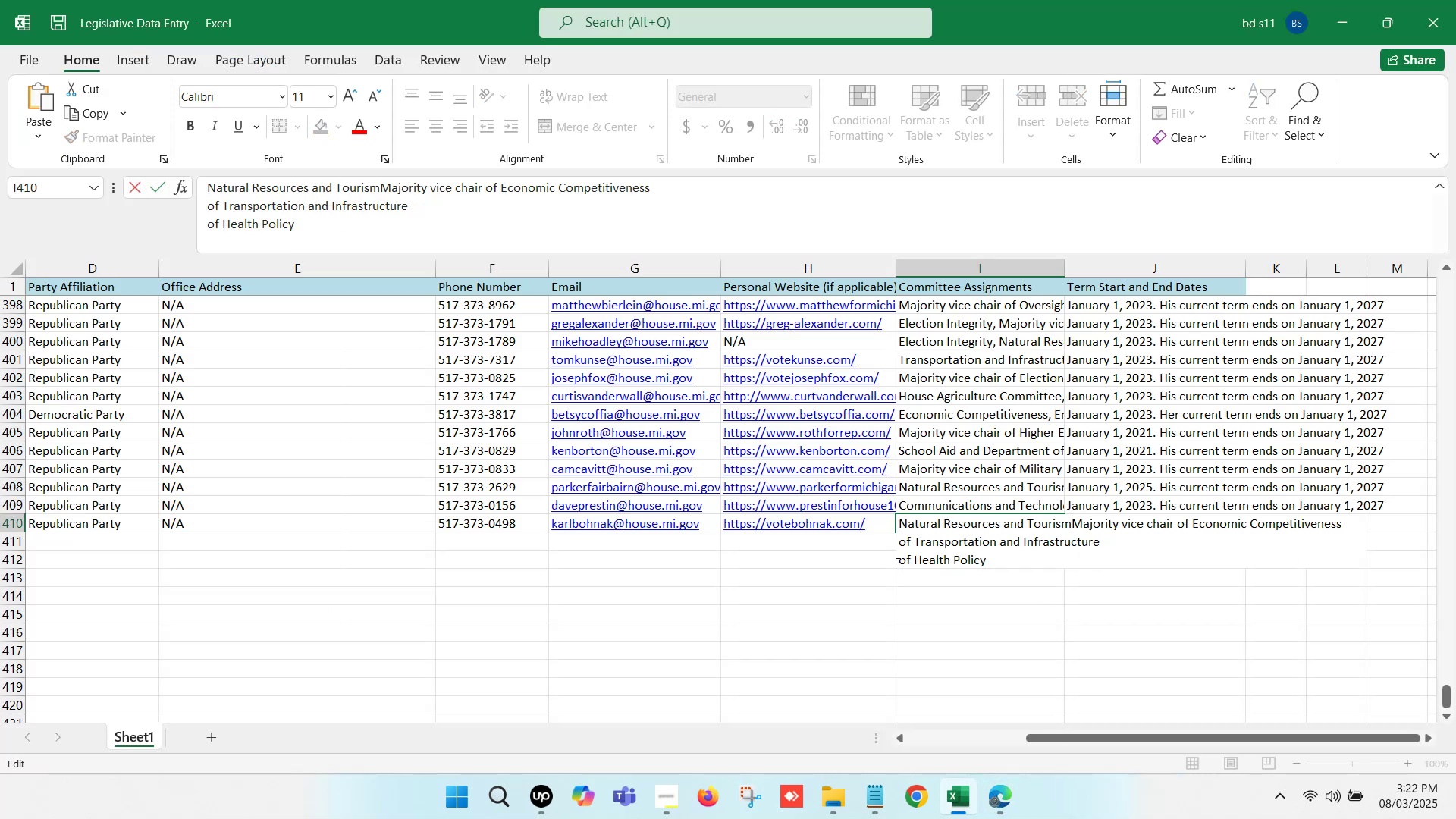 
key(Comma)
 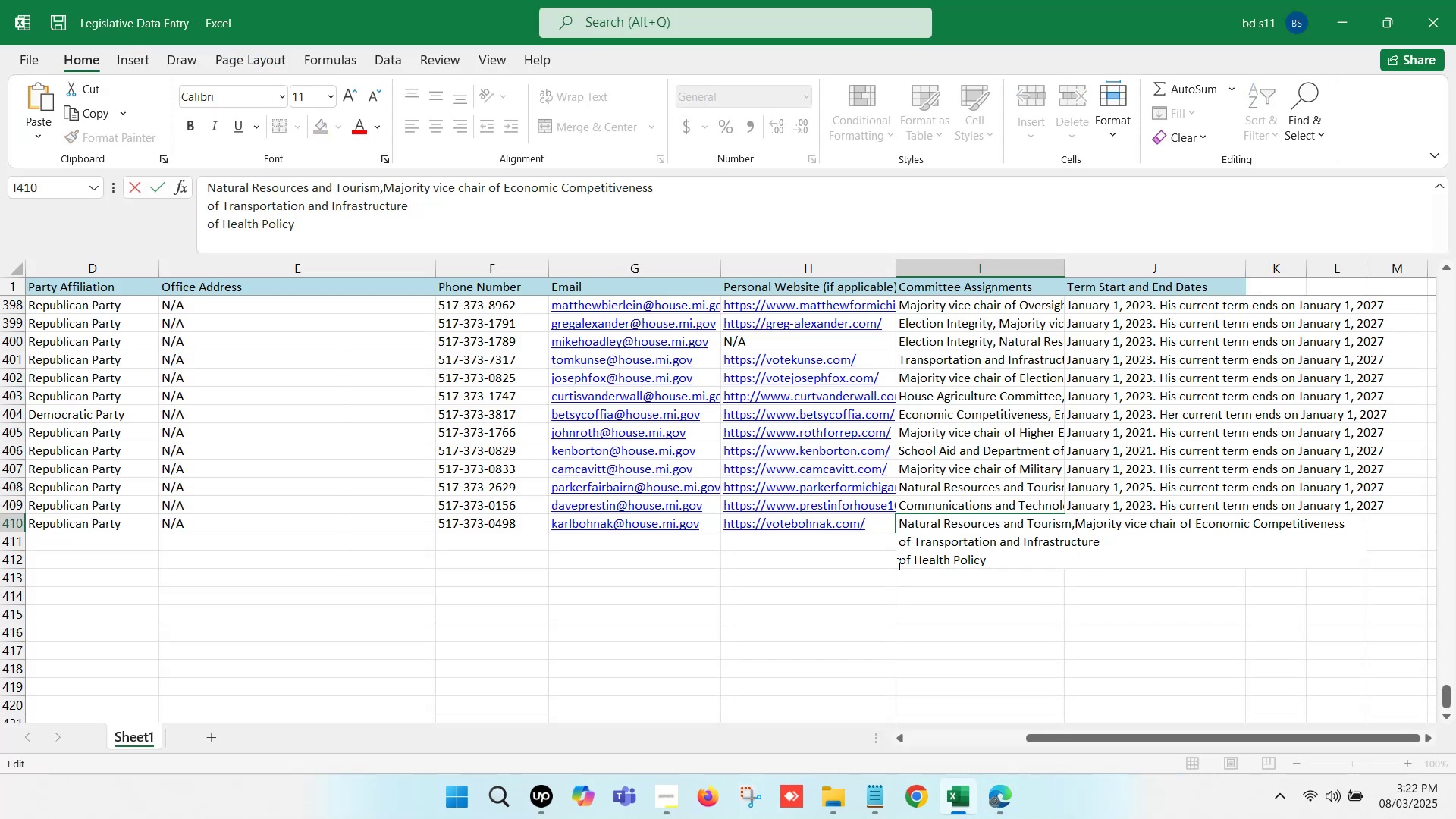 
key(Space)
 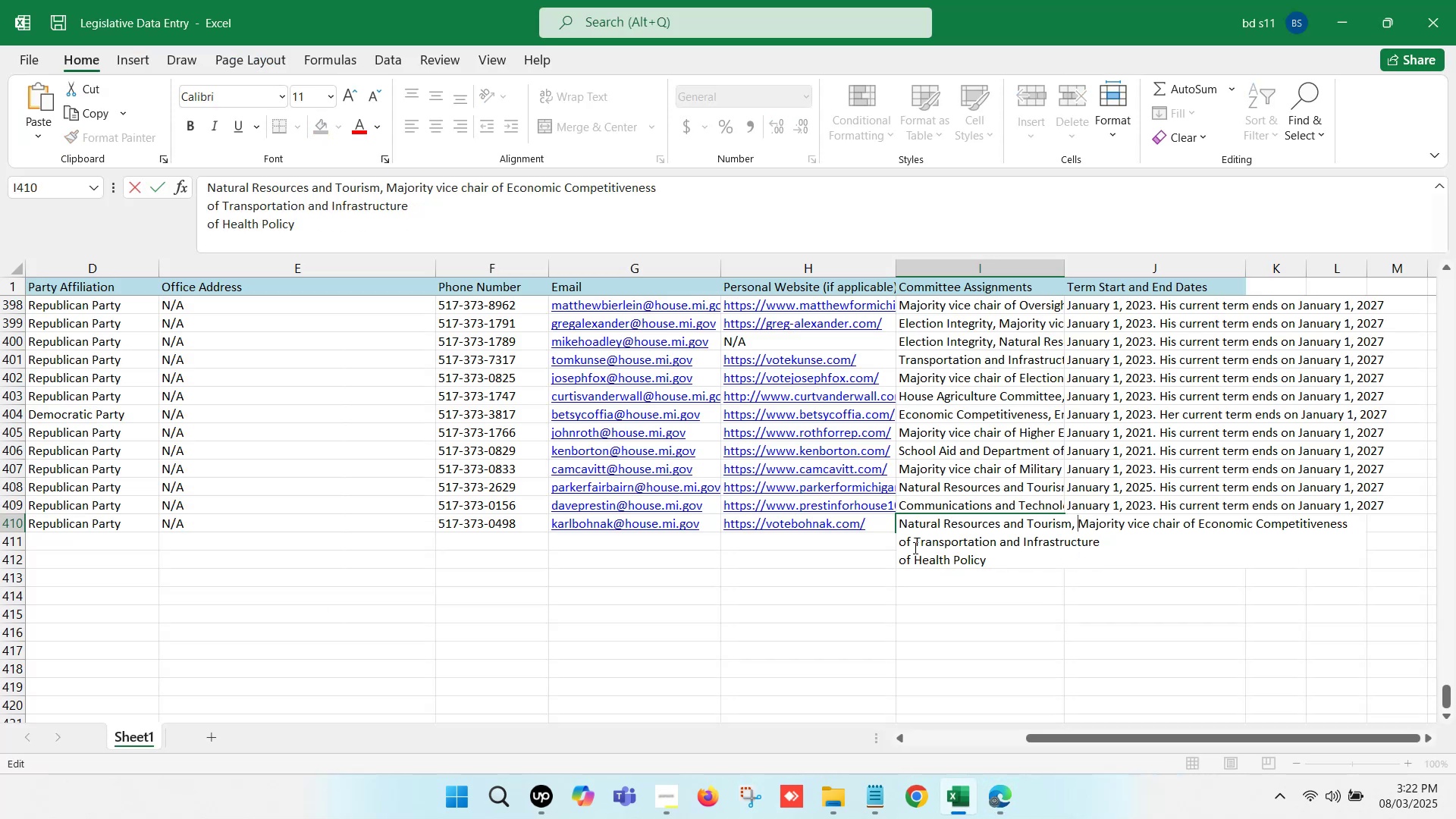 
left_click([915, 539])
 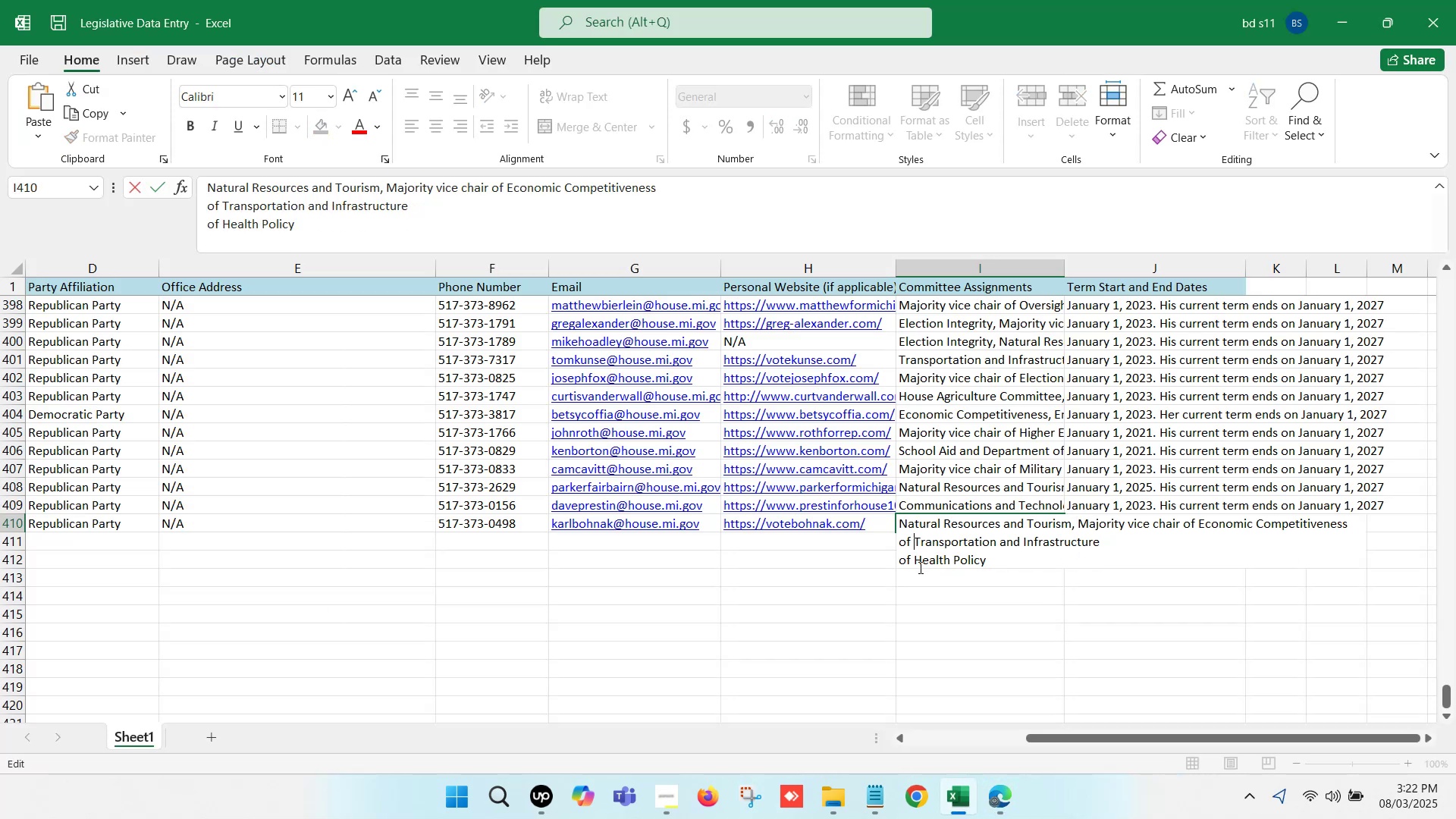 
key(Backspace)
 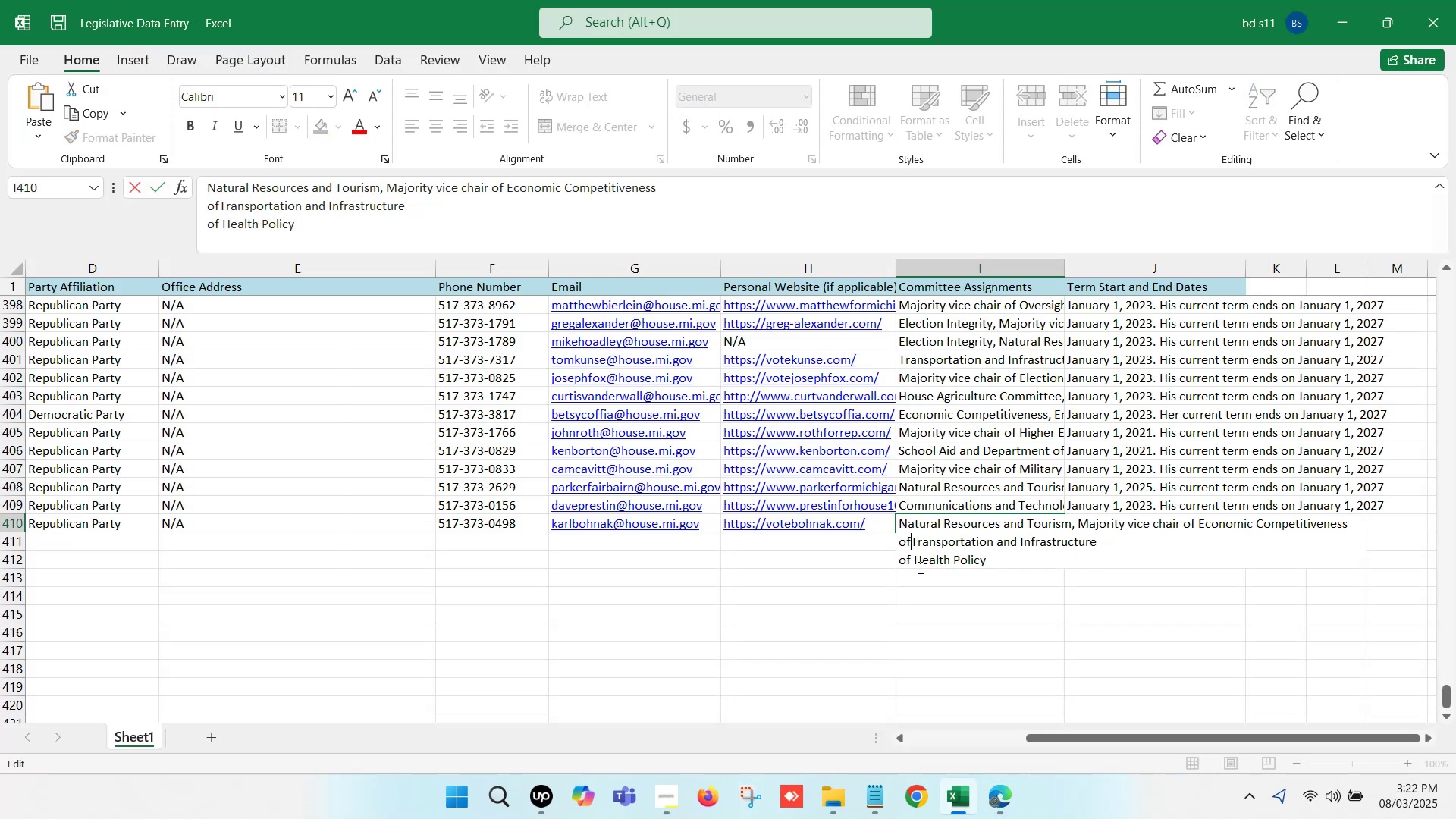 
key(Backspace)
 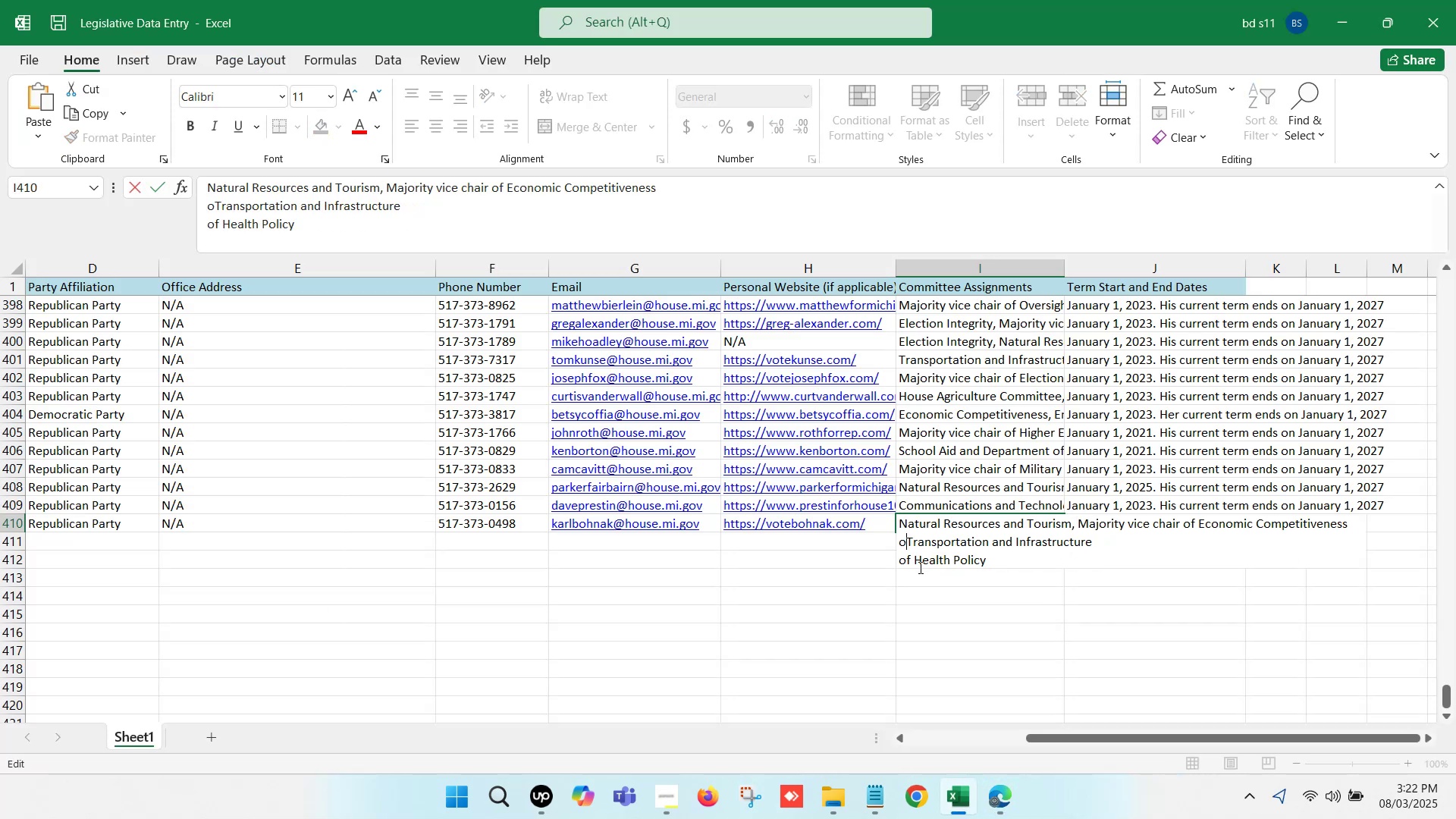 
key(Backspace)
 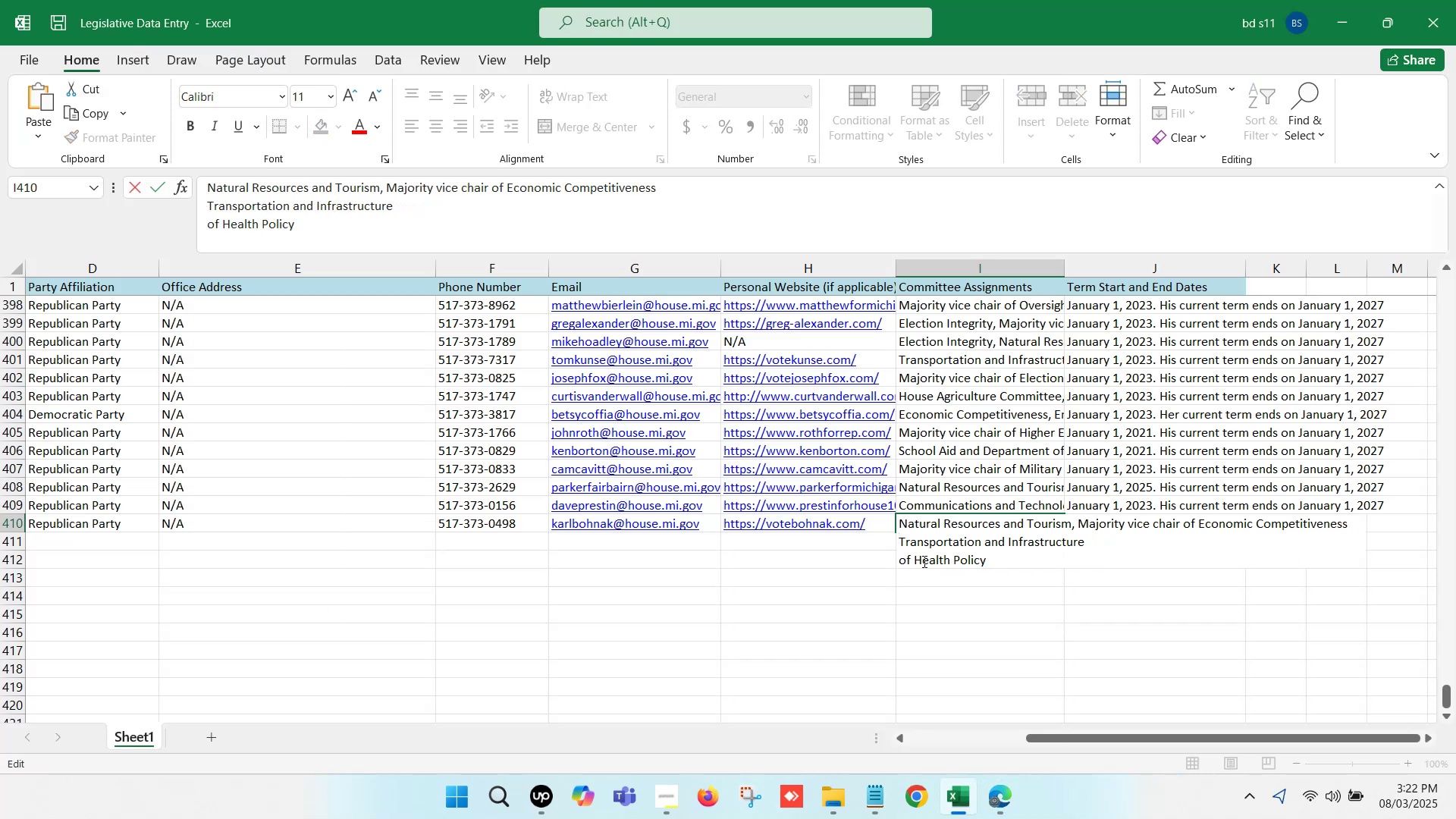 
key(Backspace)
 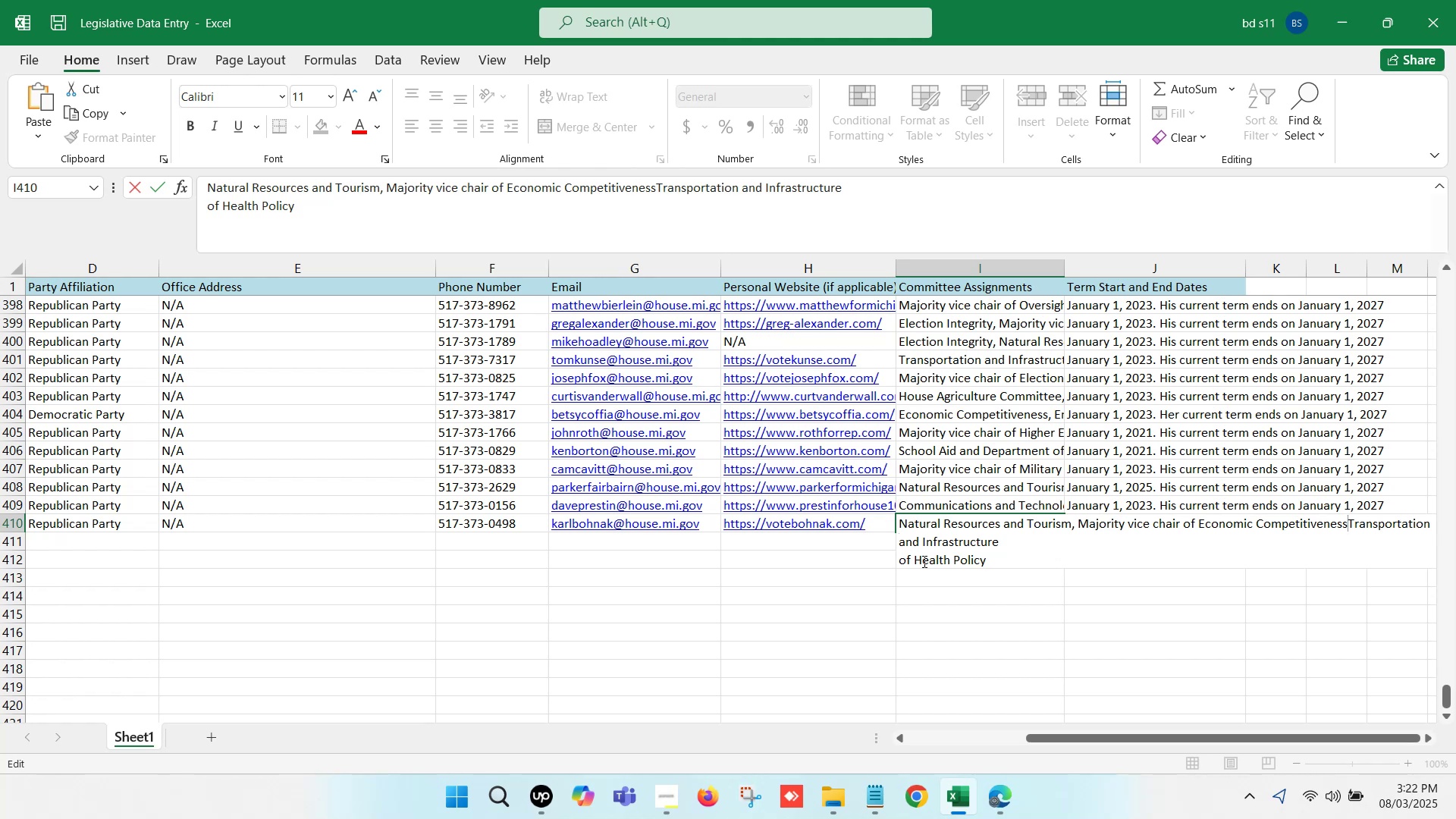 
key(Comma)
 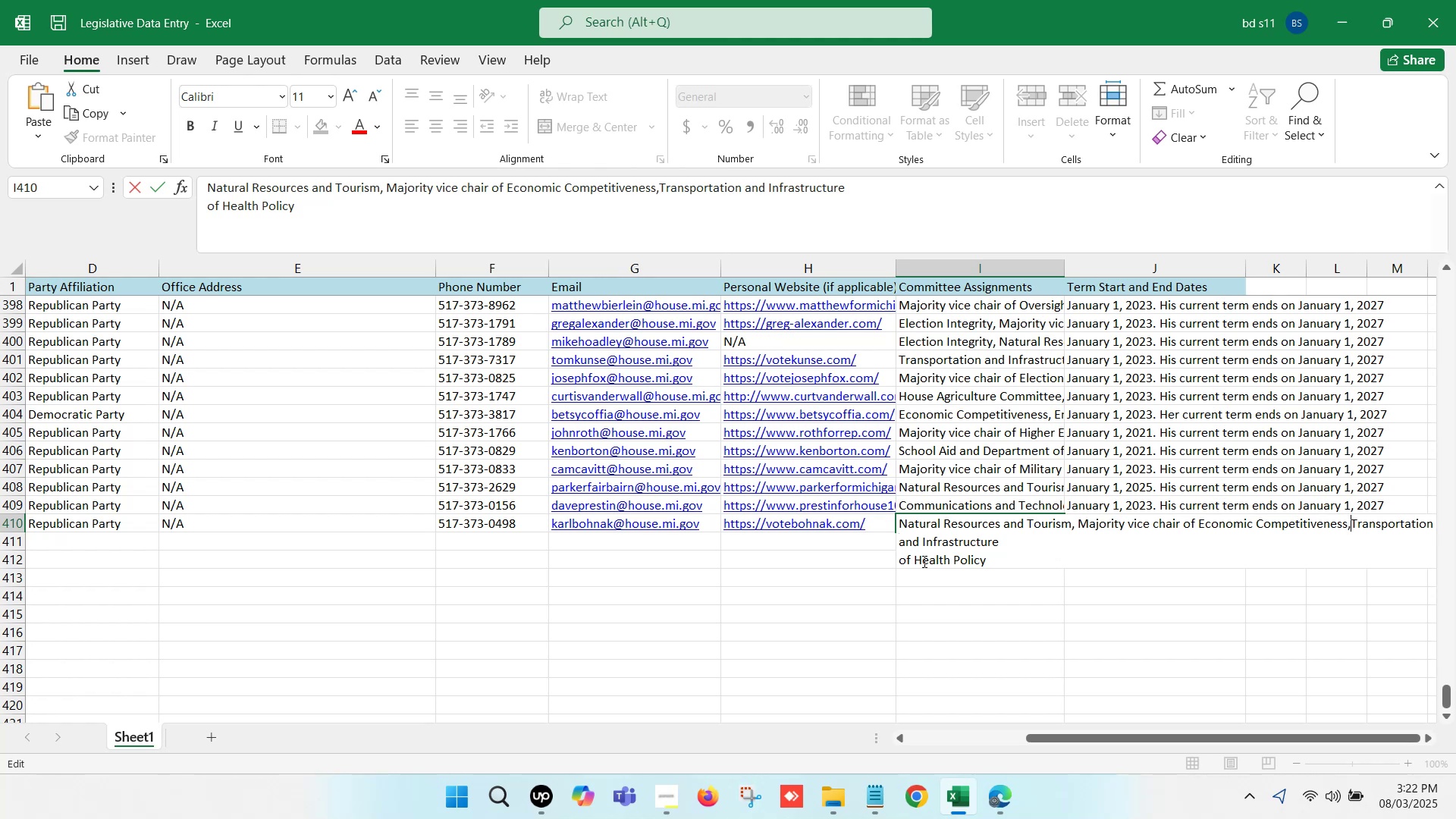 
key(Space)
 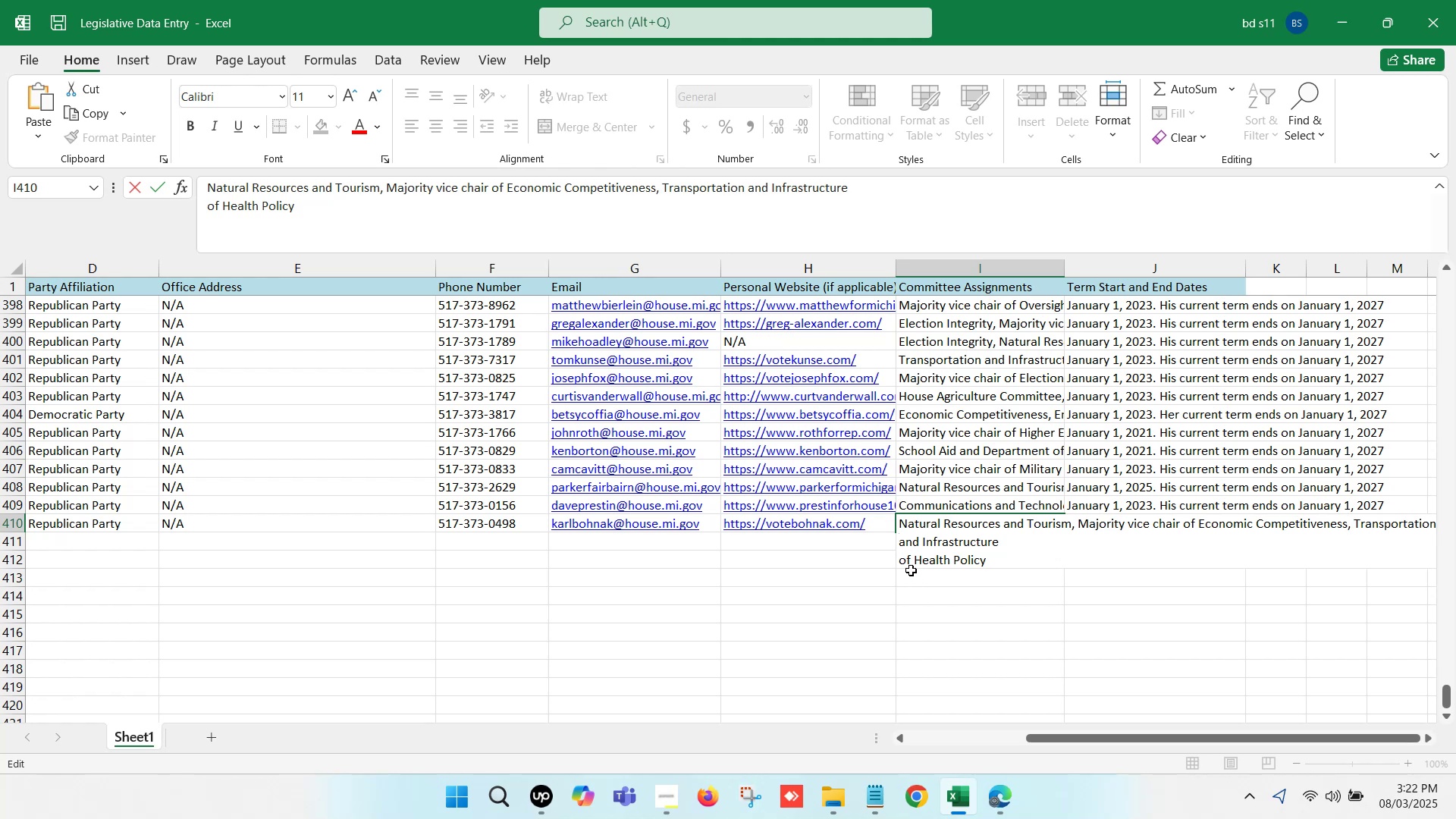 
left_click([912, 563])
 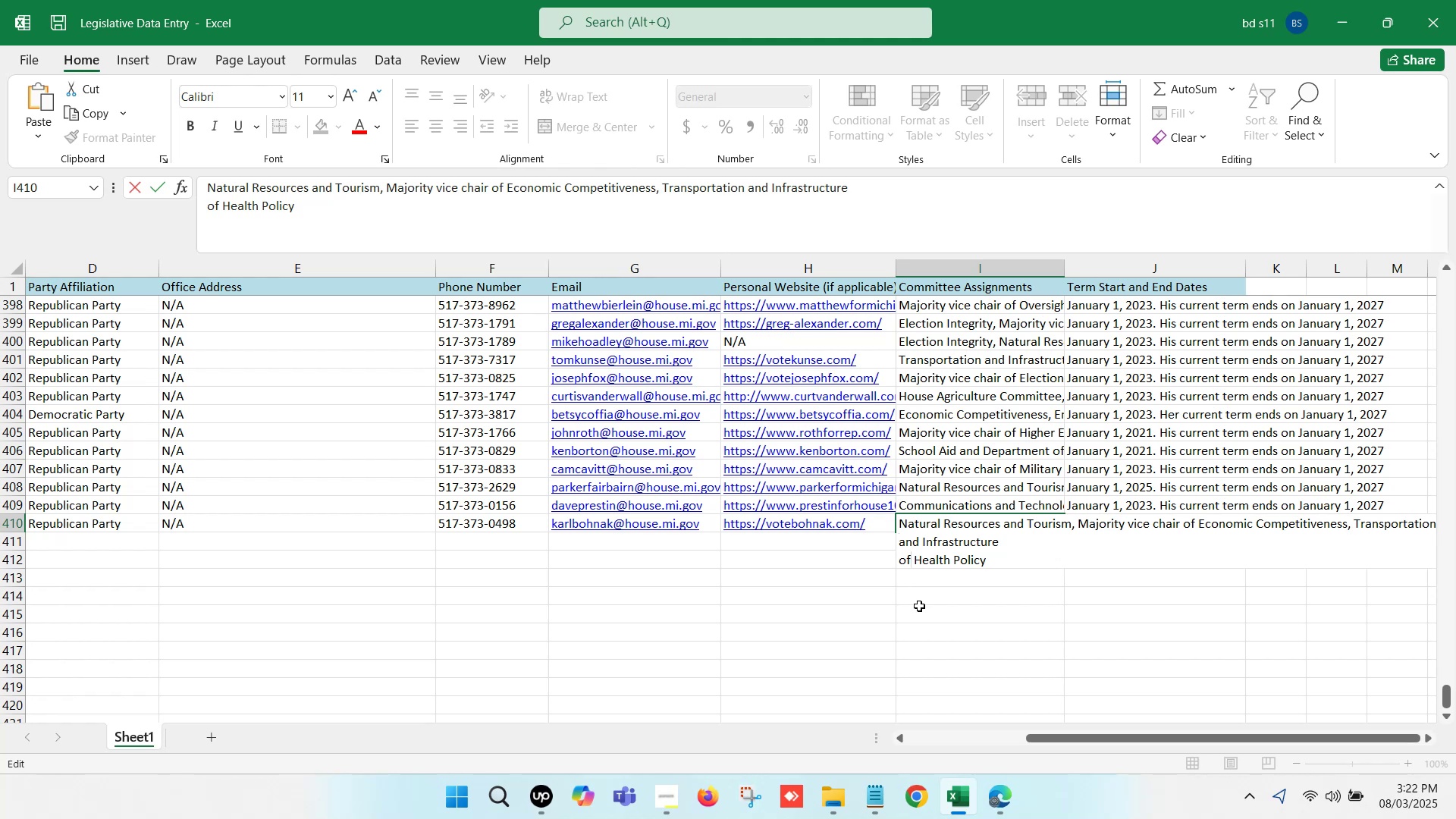 
key(Backspace)
 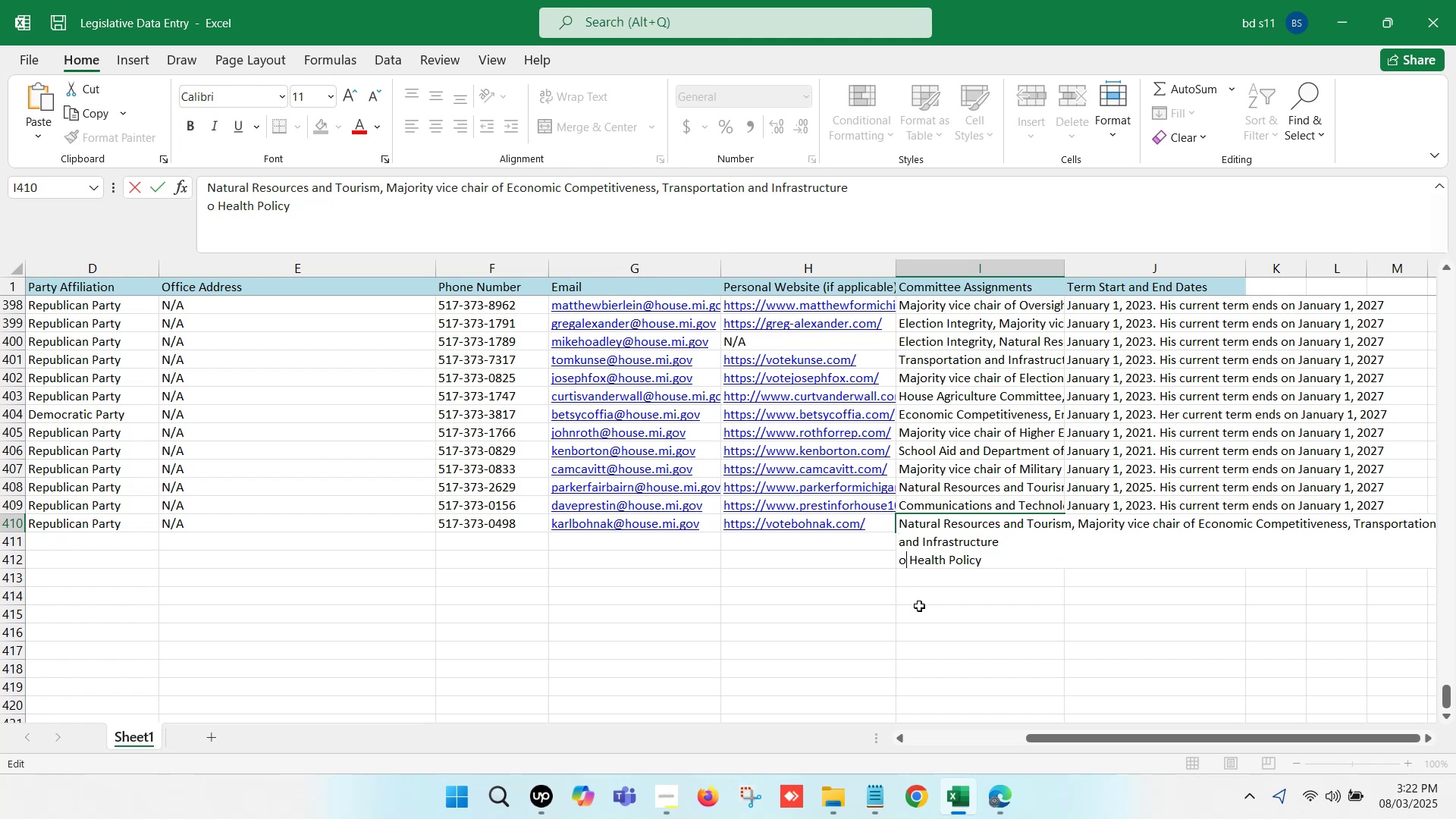 
key(Backspace)
 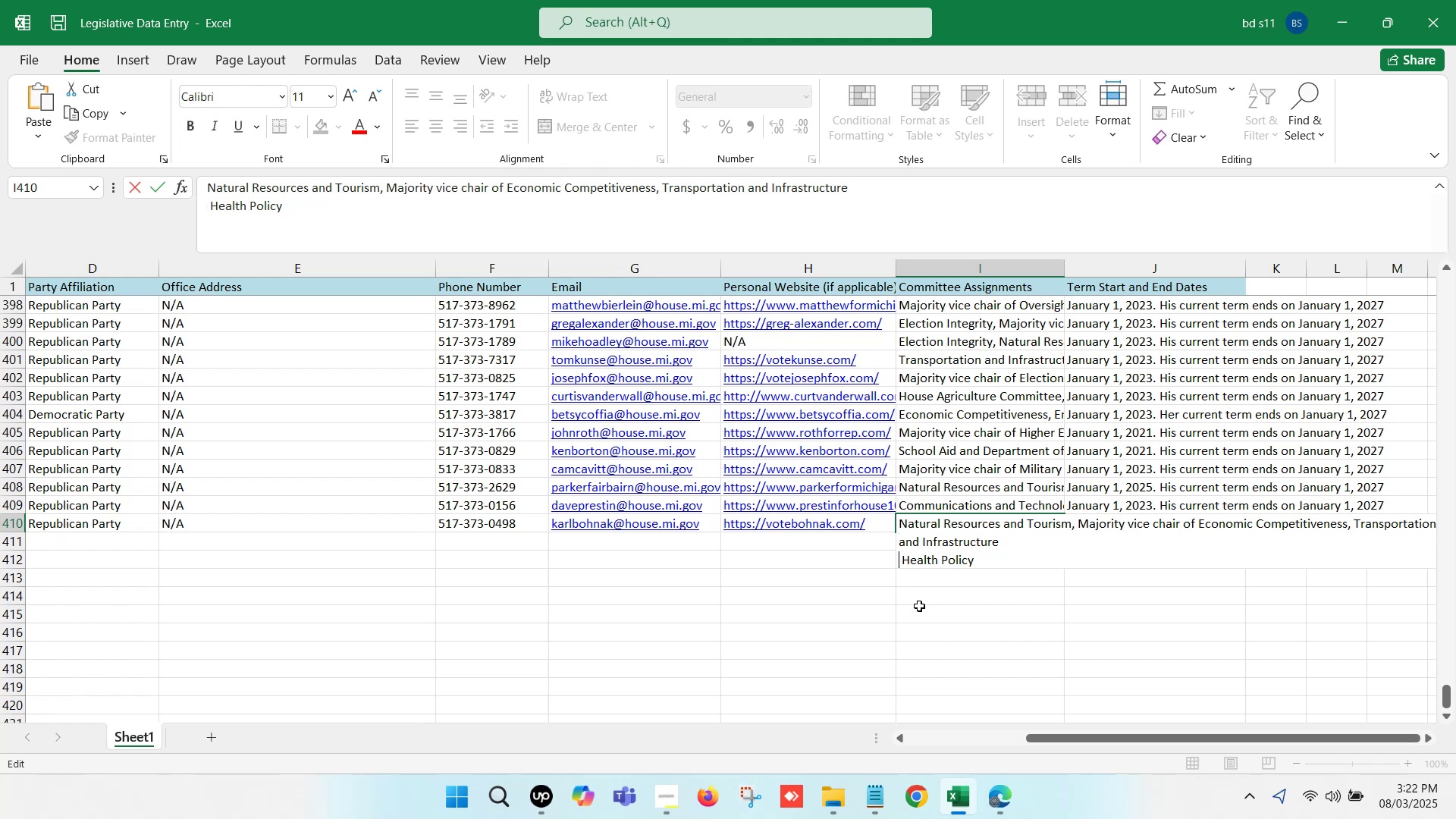 
key(Backspace)
 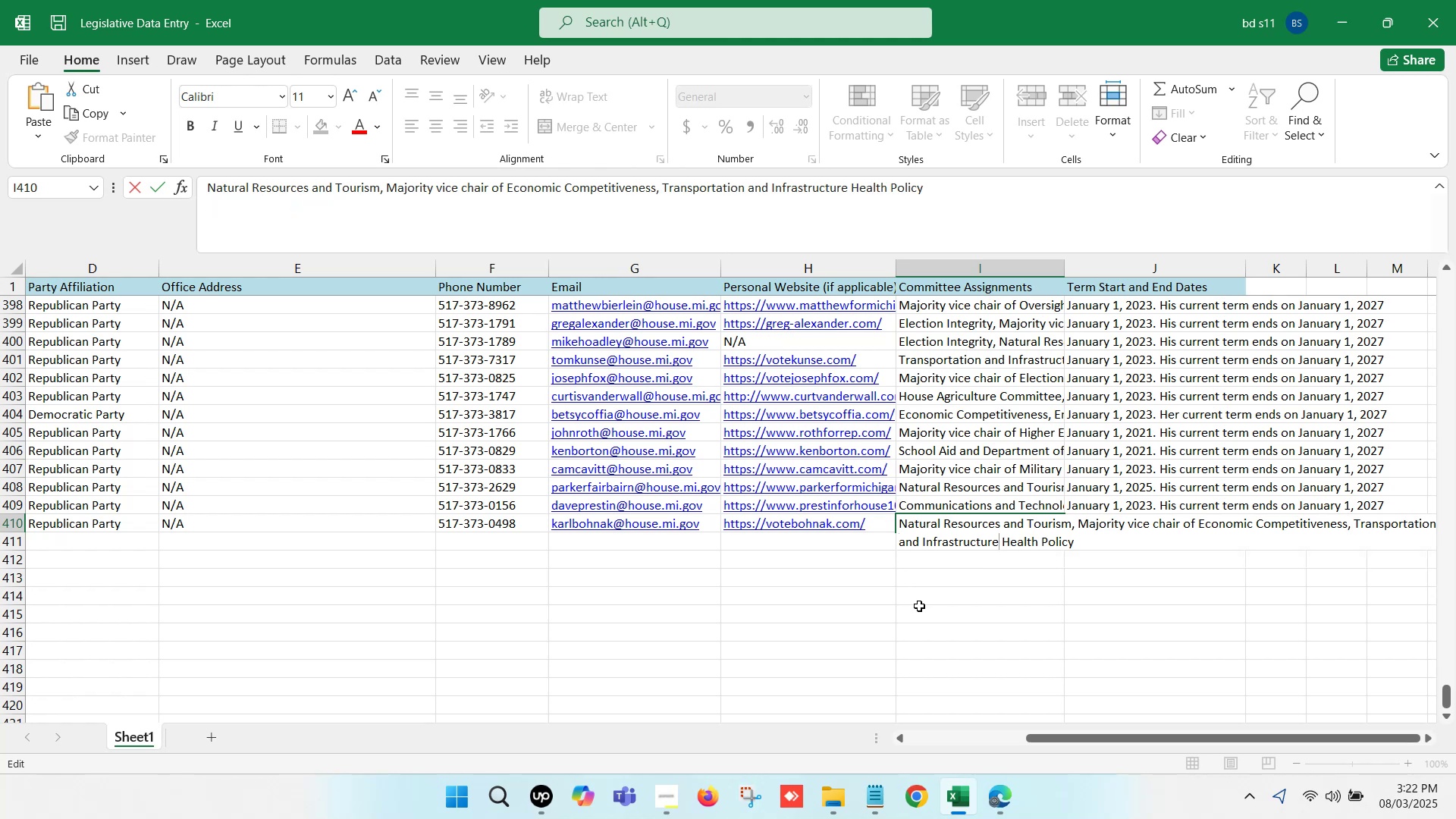 
key(Comma)
 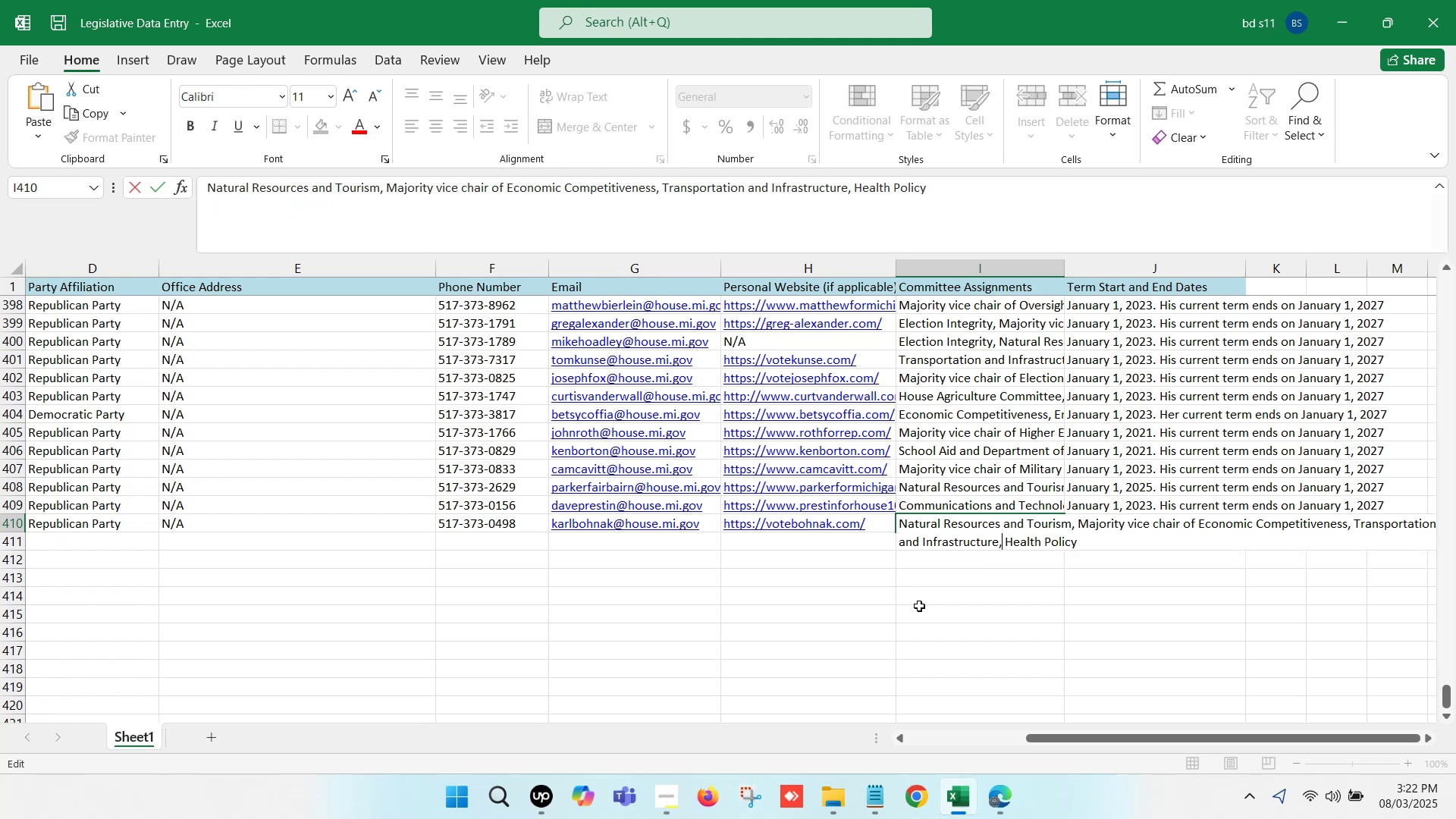 
left_click([919, 606])
 